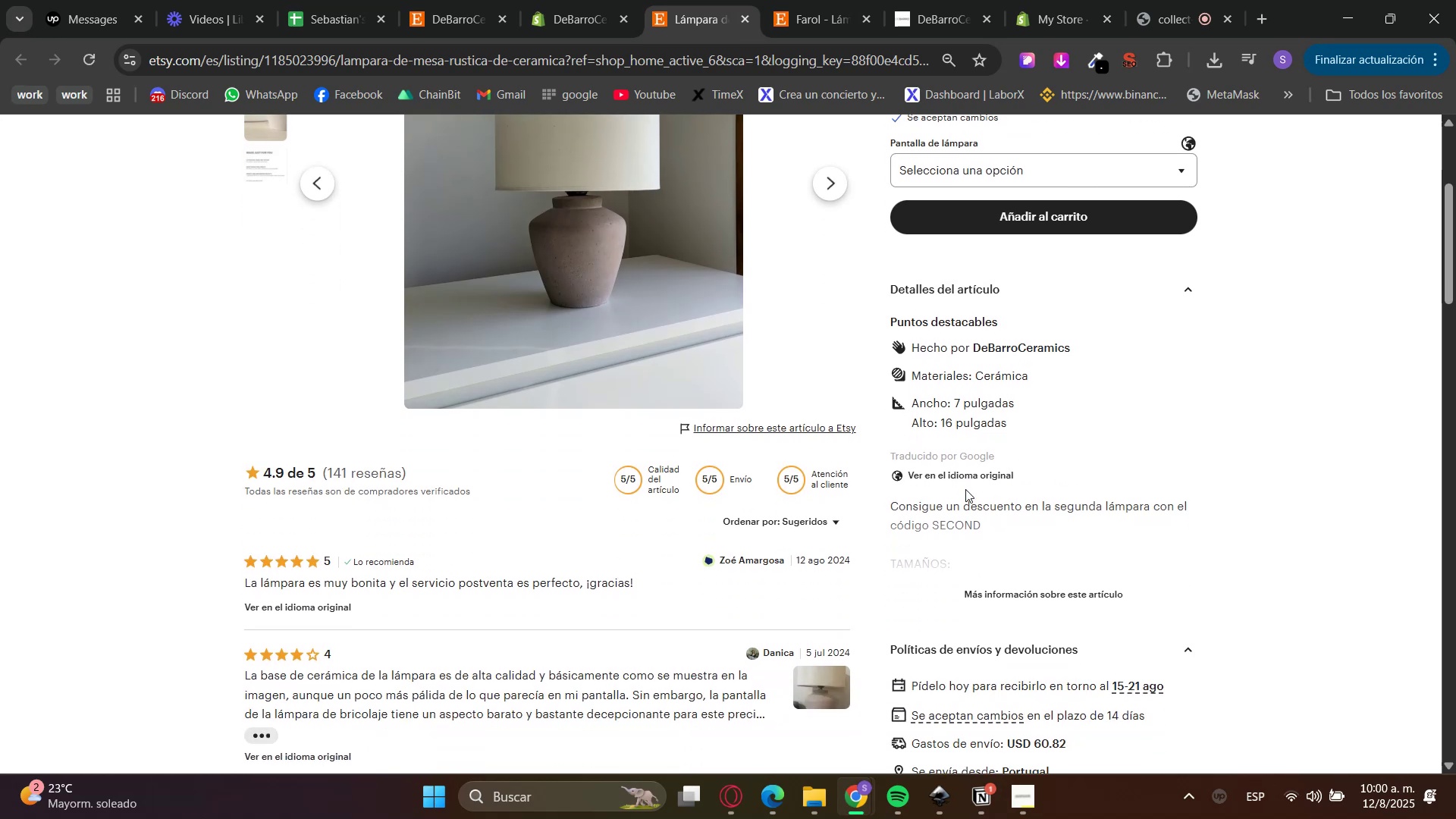 
double_click([960, 474])
 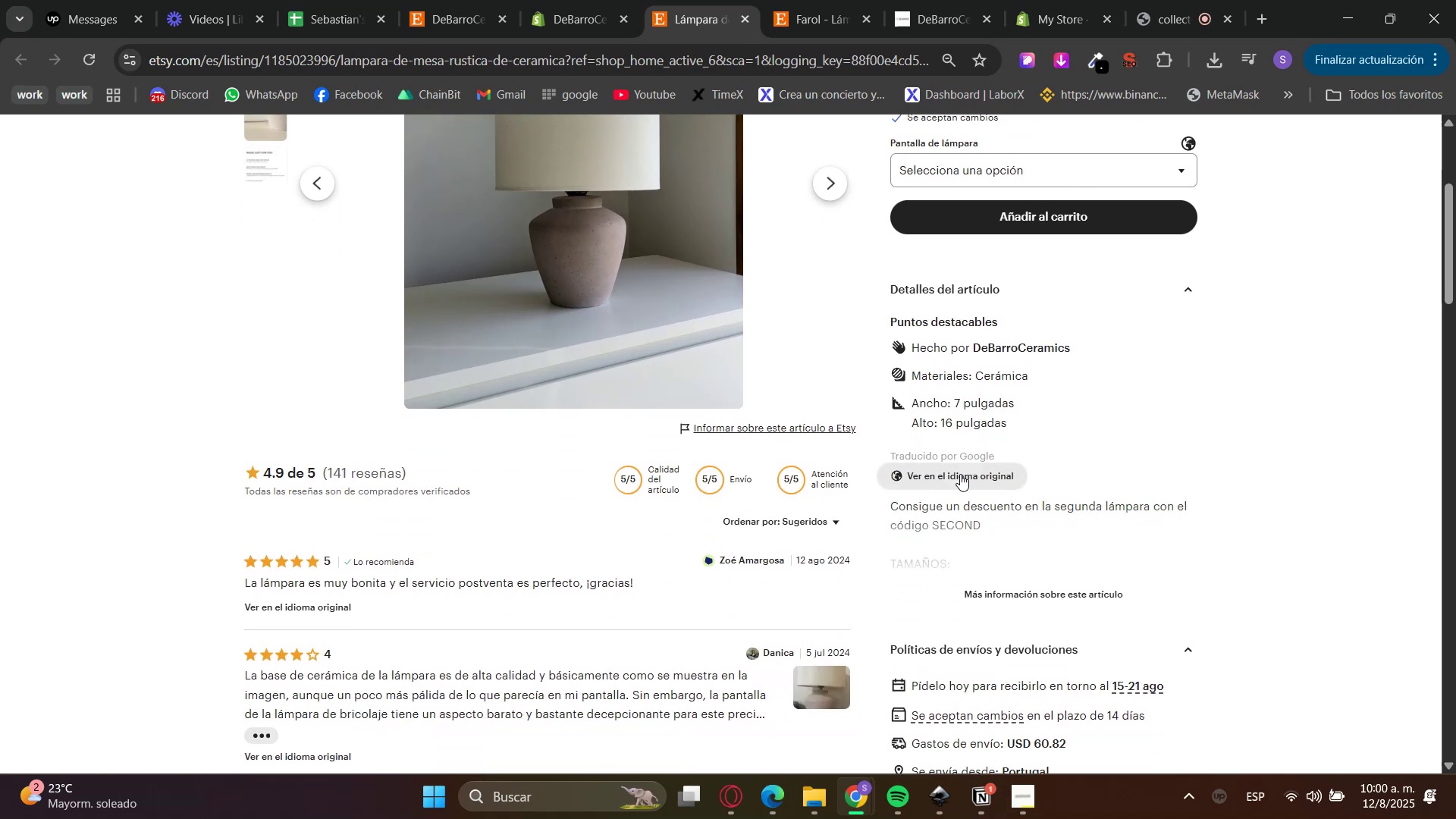 
triple_click([960, 474])
 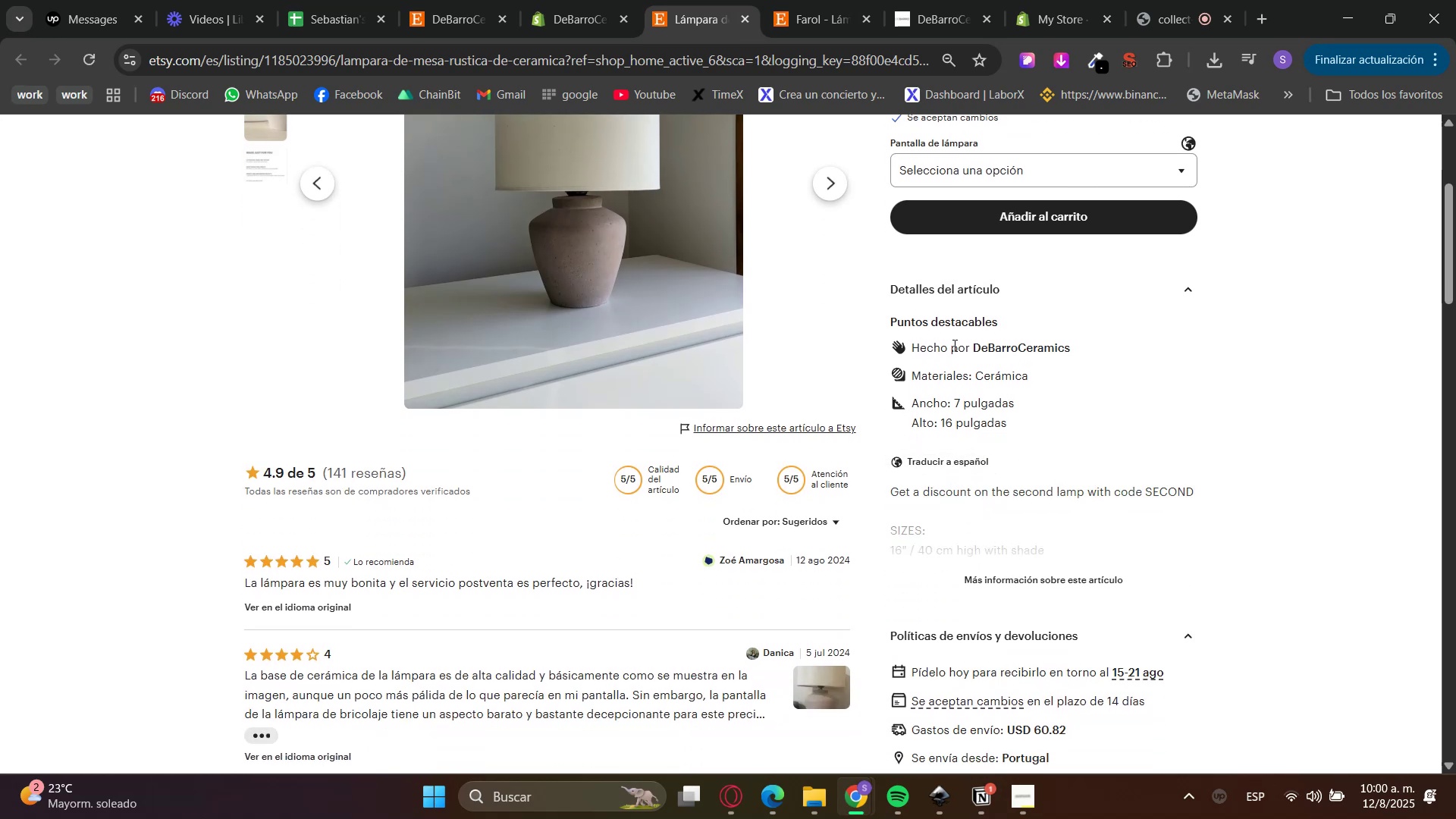 
scroll: coordinate [994, 403], scroll_direction: up, amount: 4.0
 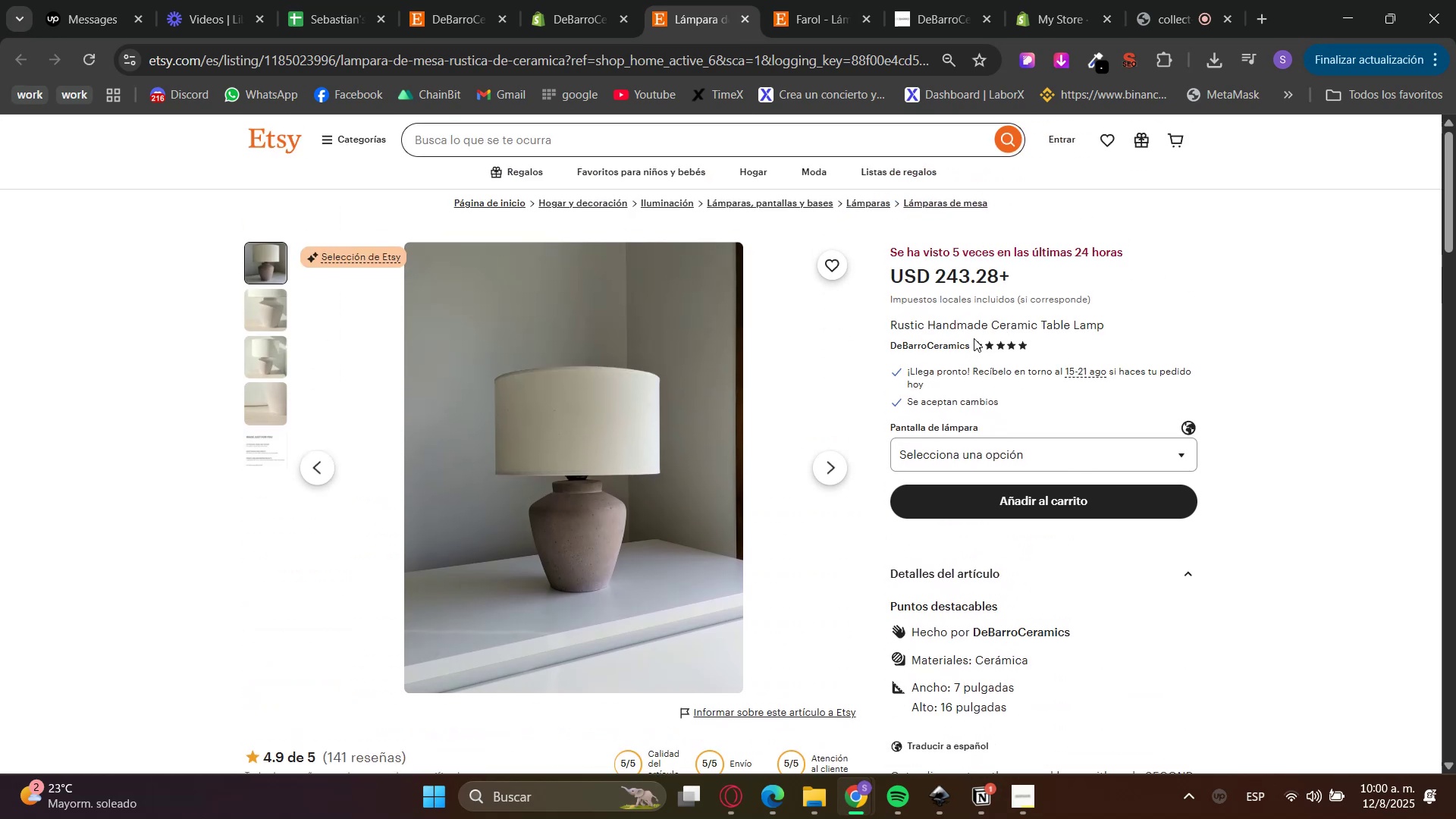 
double_click([965, 323])
 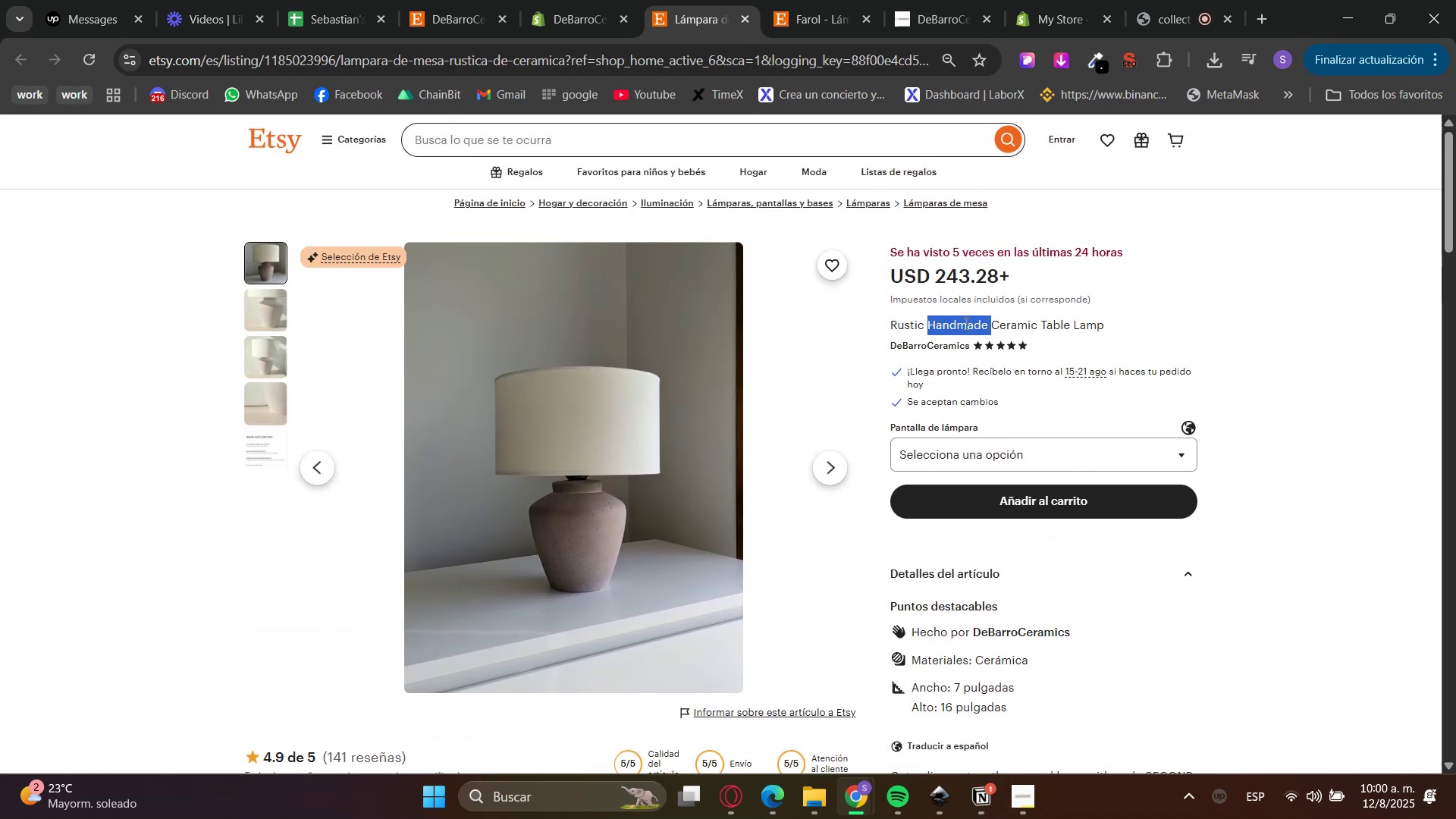 
triple_click([965, 323])
 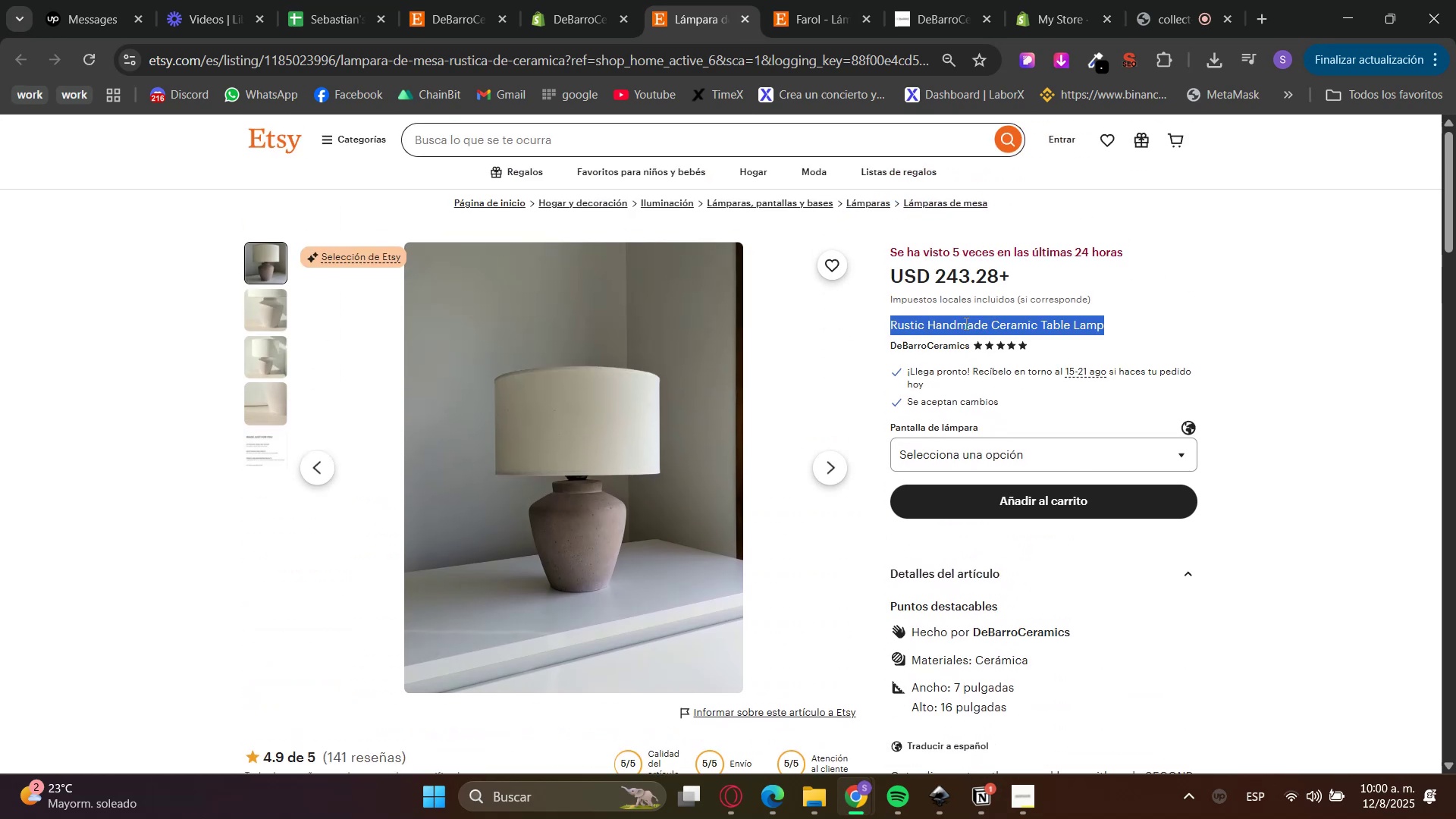 
triple_click([965, 323])
 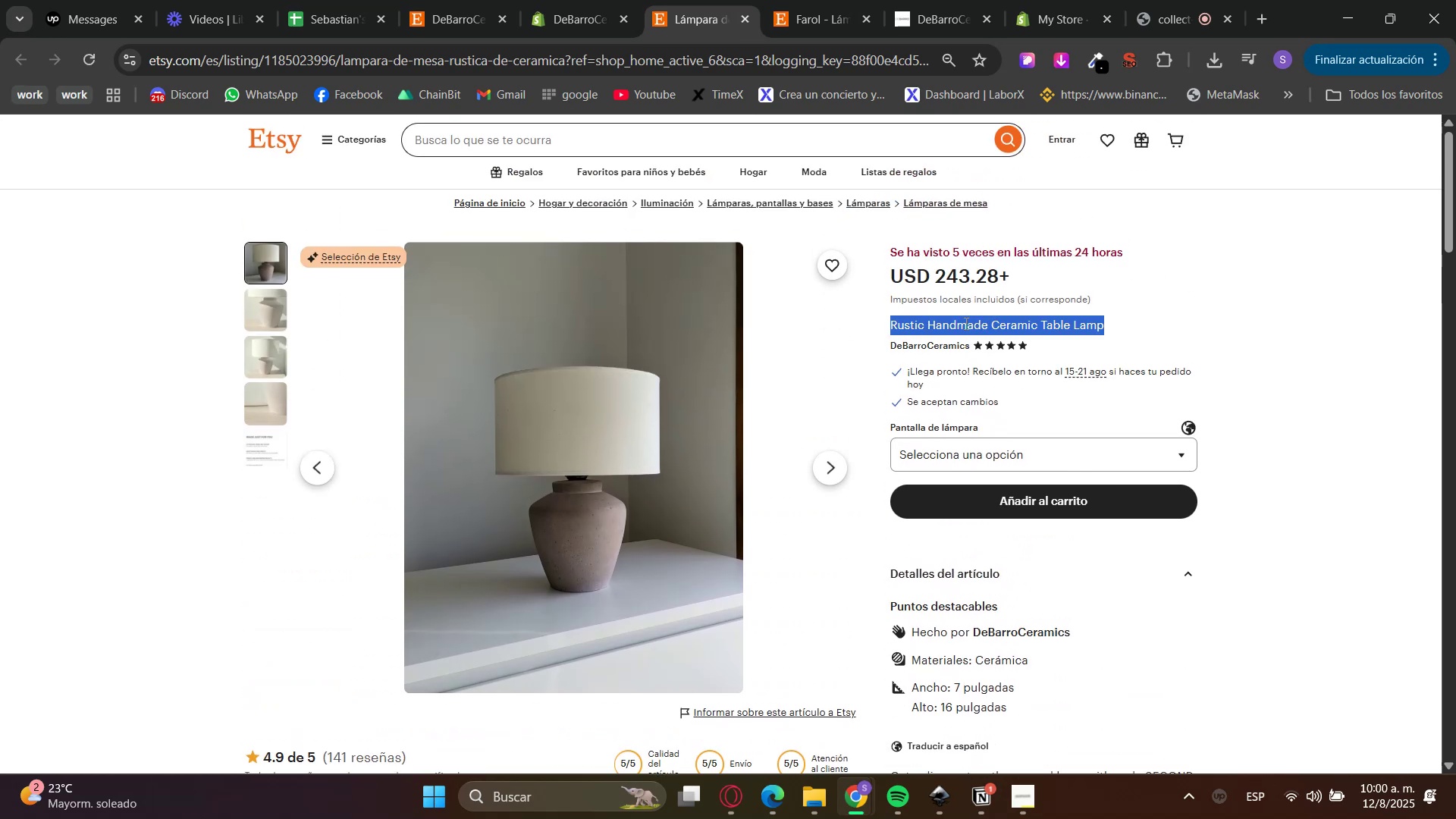 
key(Control+C)
 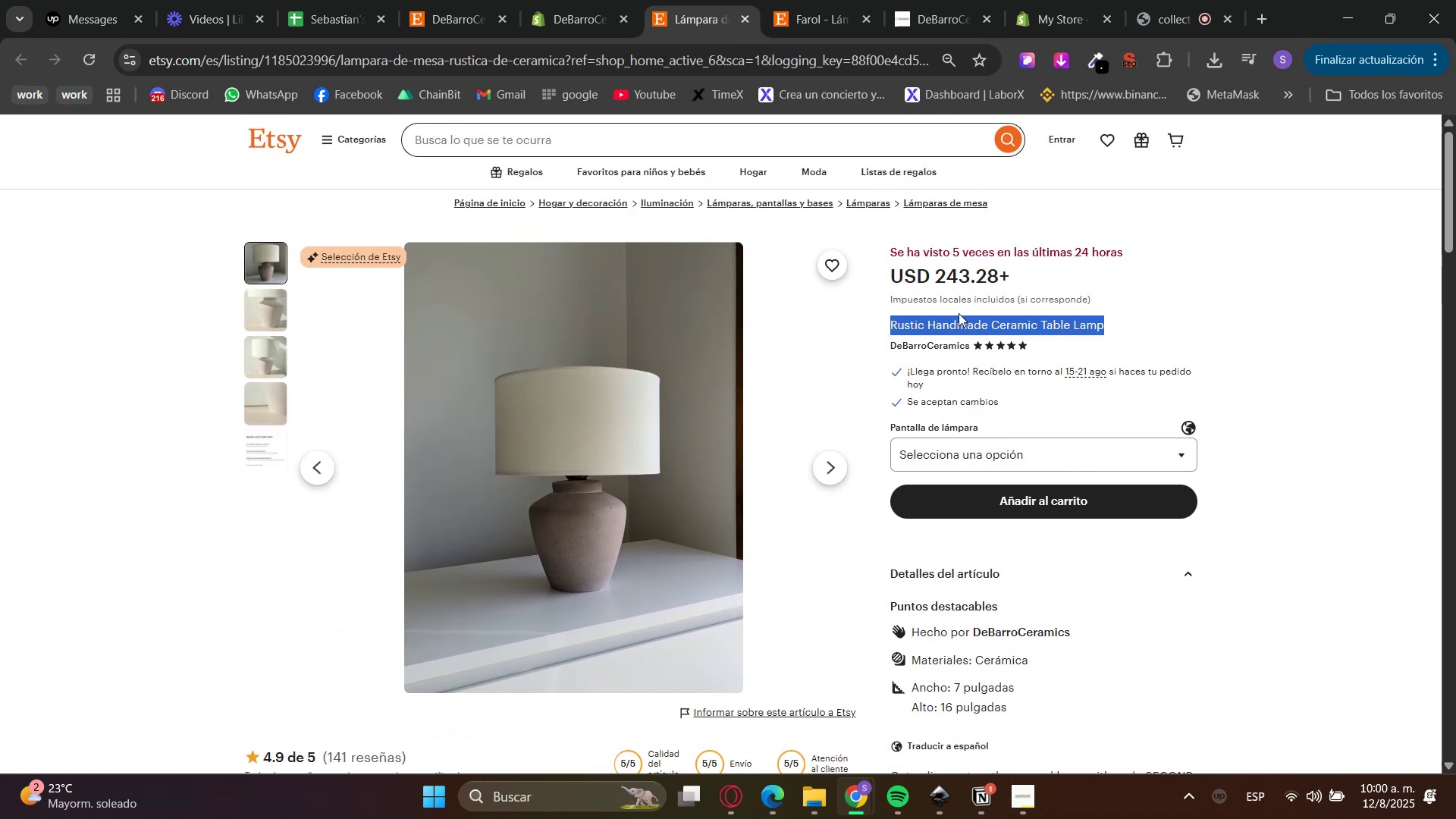 
key(Control+C)
 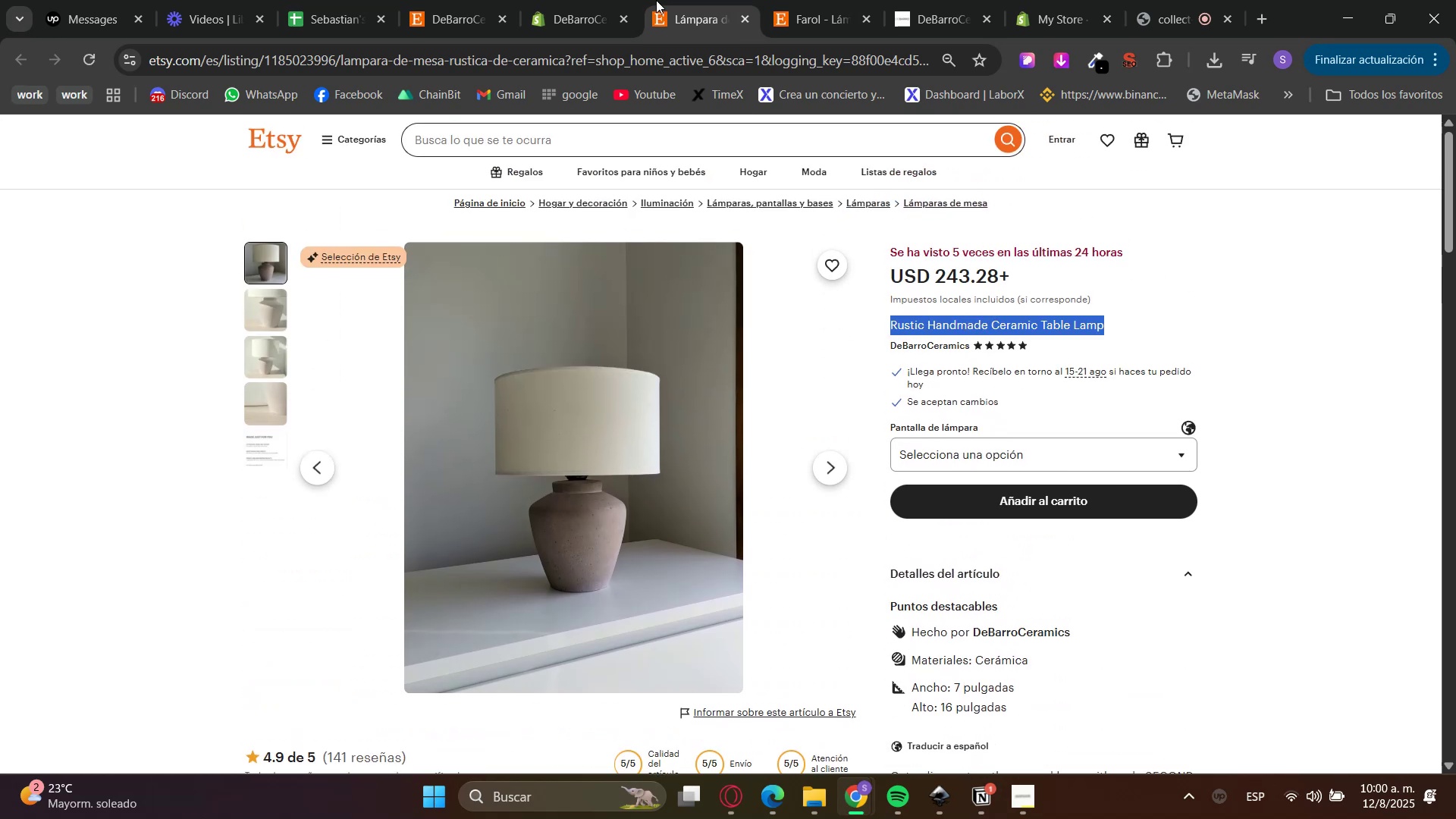 
left_click([638, 0])
 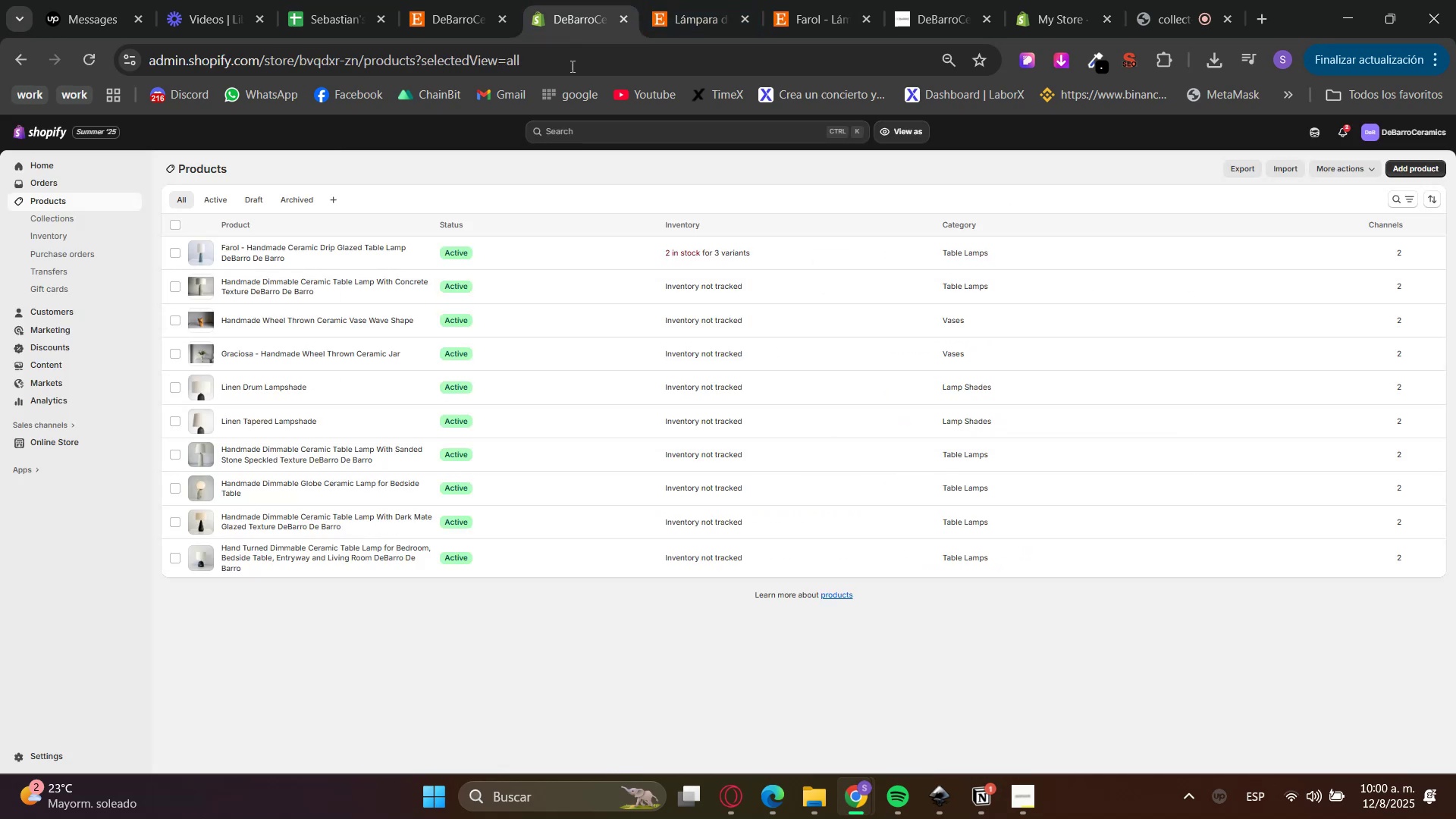 
hold_key(key=ControlLeft, duration=1.23)
left_click([1409, 163])
 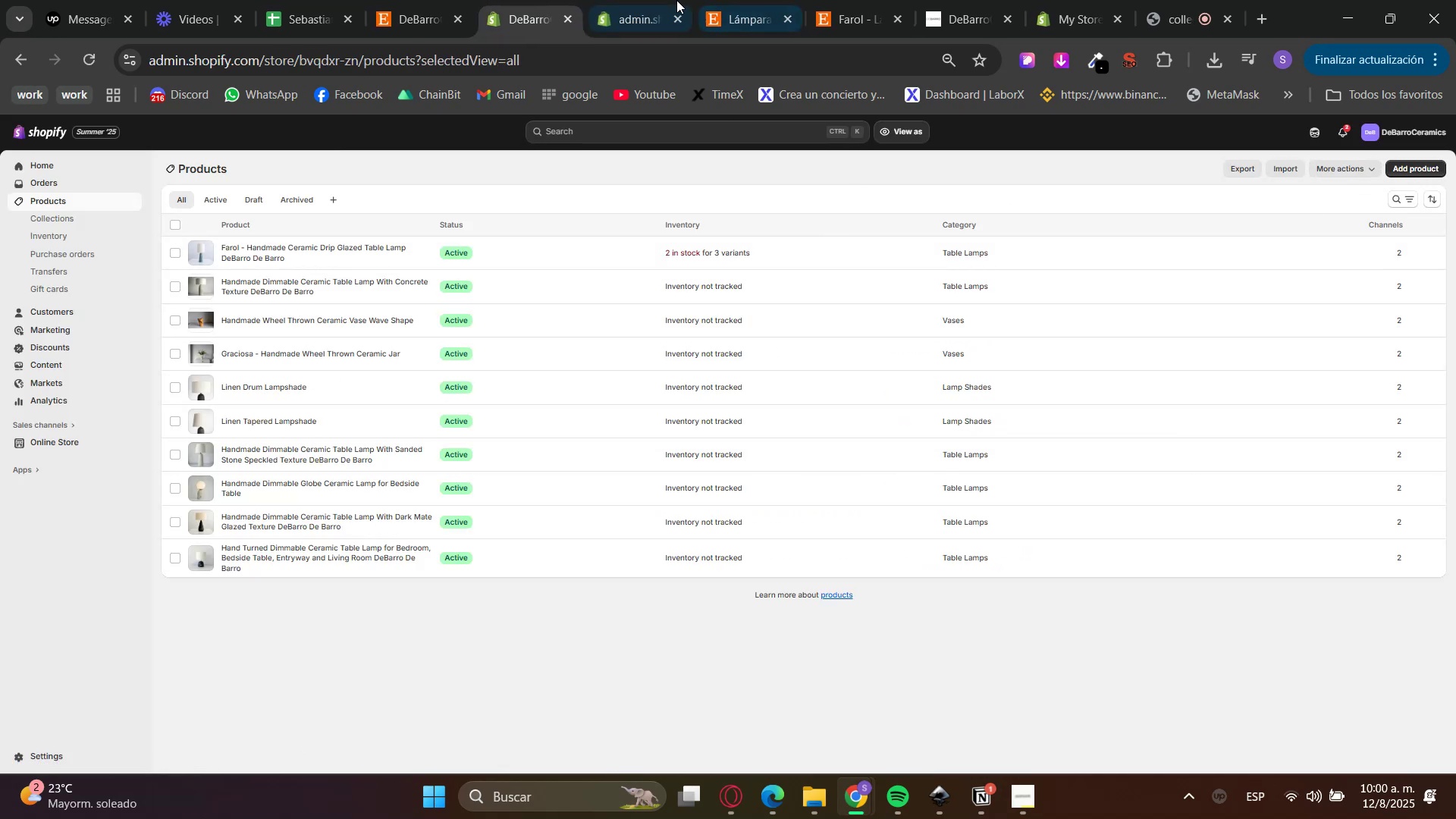 
left_click([621, 0])
 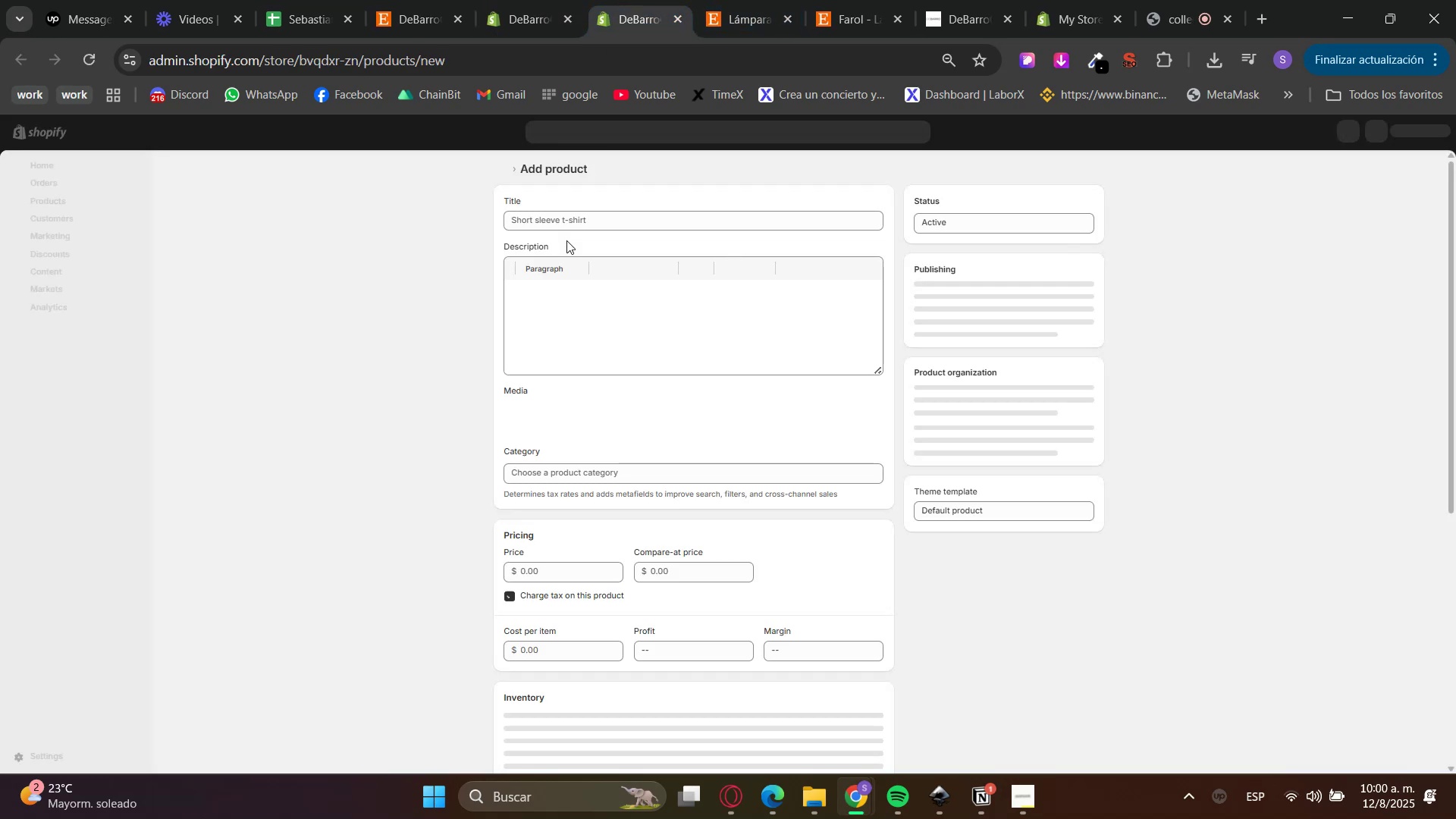 
double_click([560, 215])
 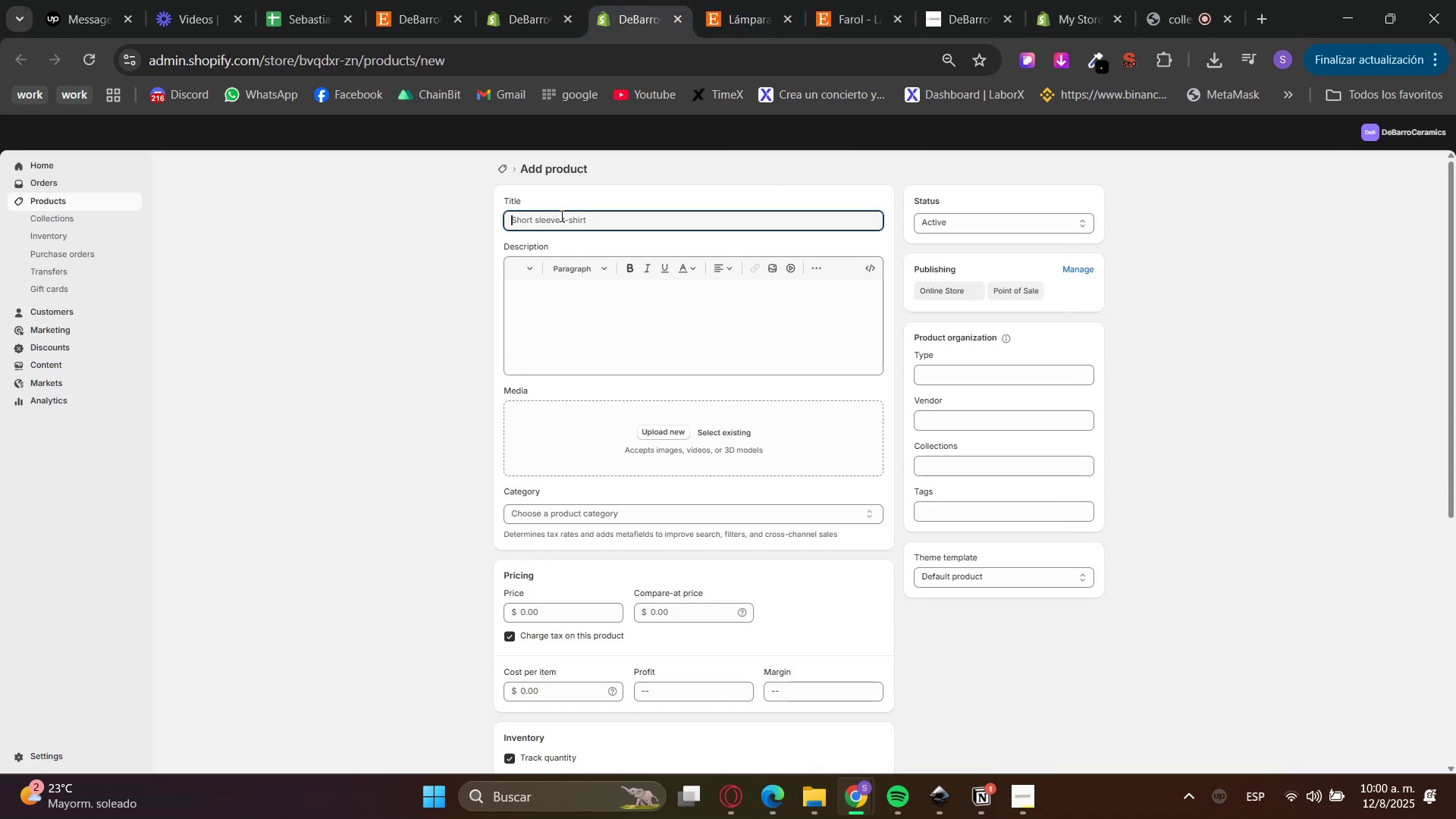 
key(Control+V)
 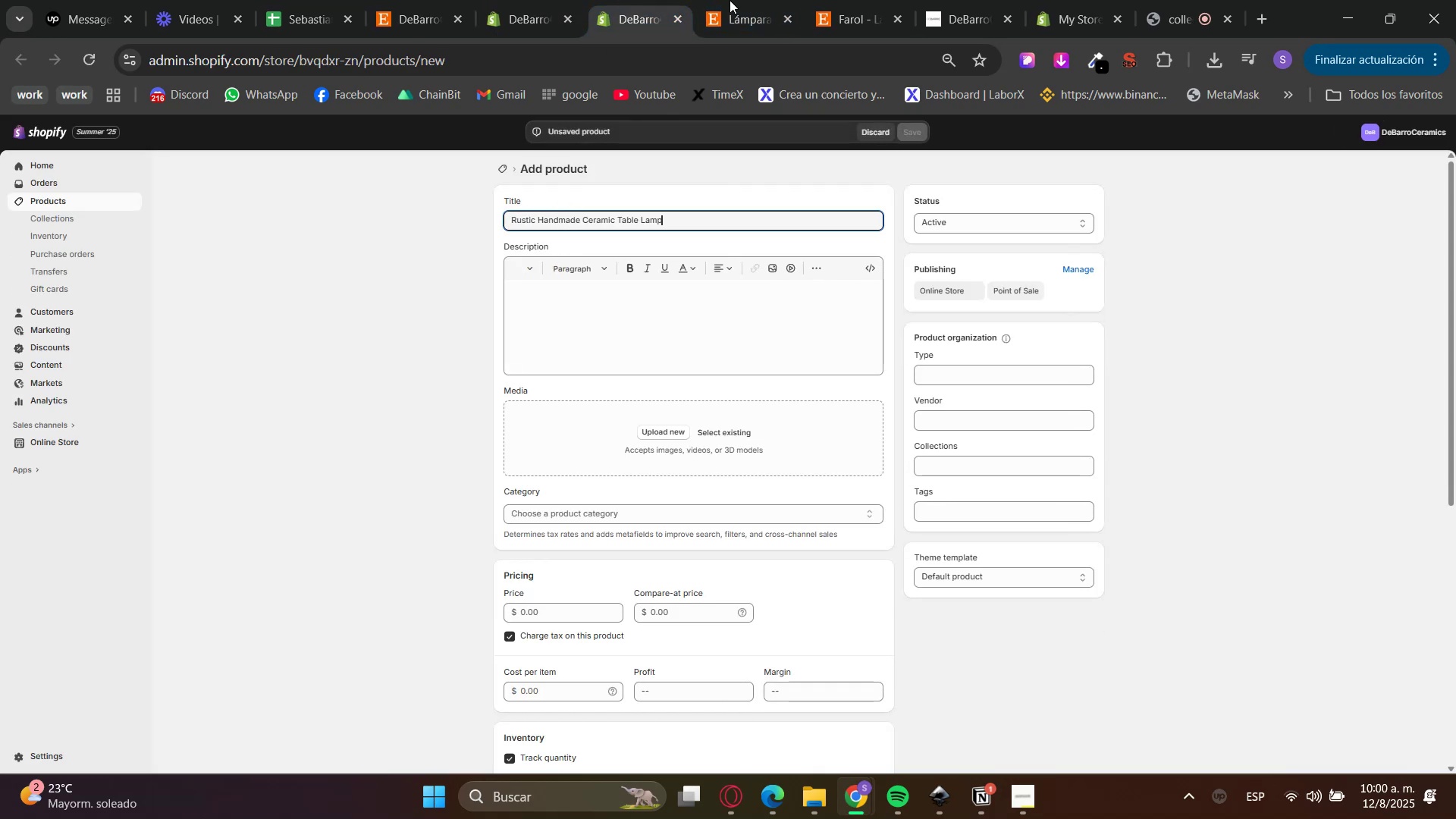 
left_click([753, 0])
 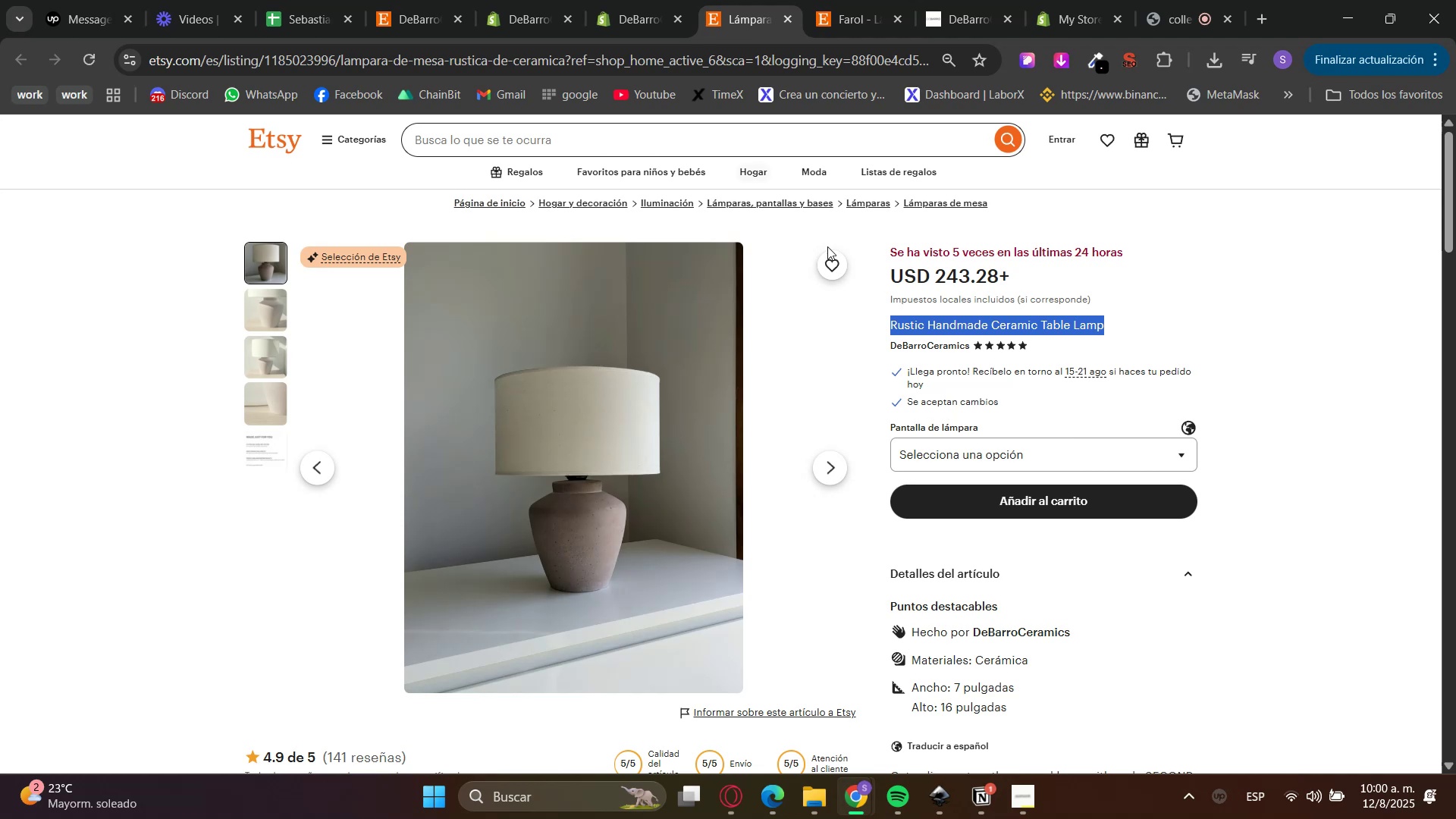 
scroll: coordinate [1051, 455], scroll_direction: down, amount: 4.0
 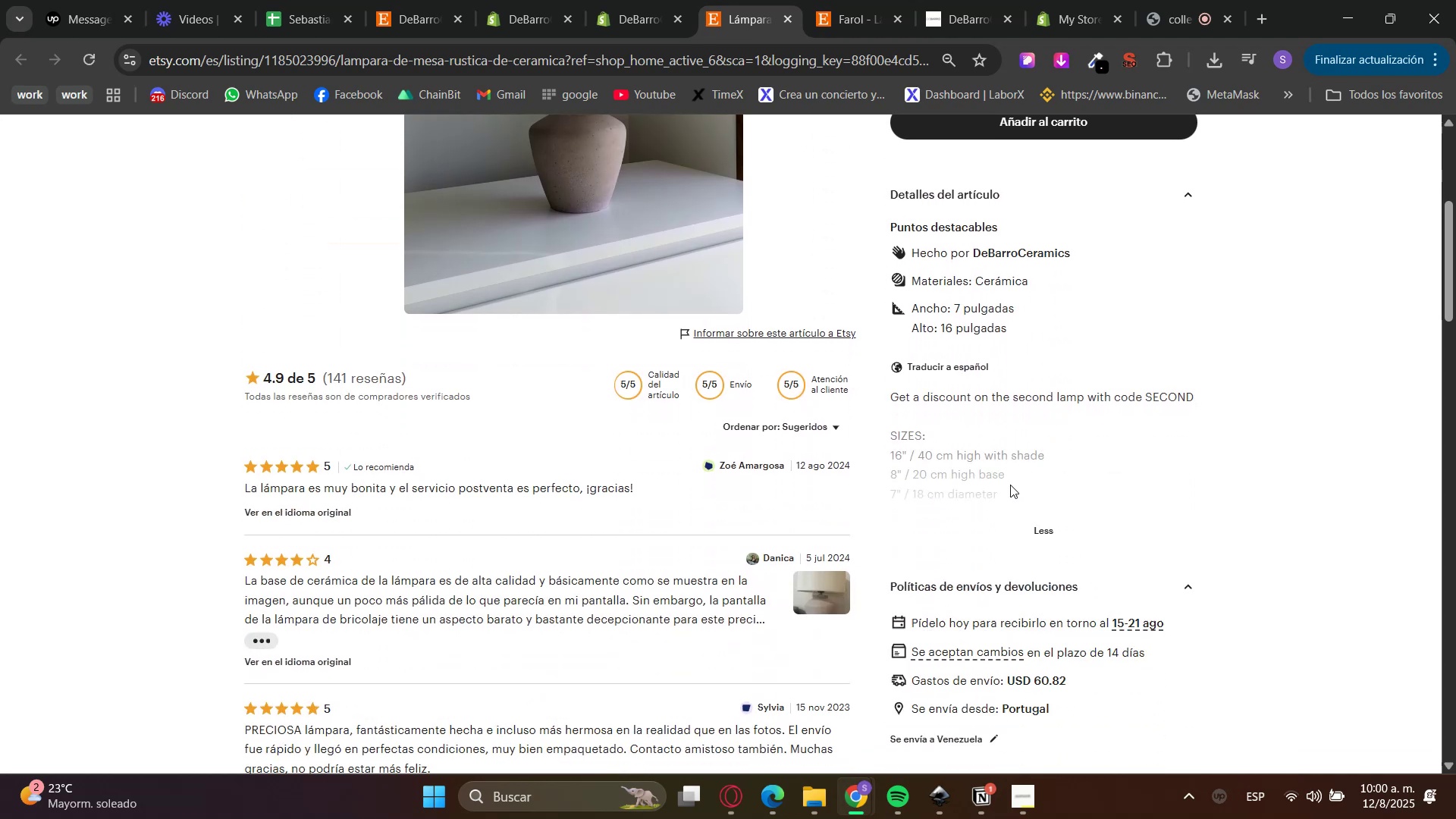 
double_click([902, 391])
 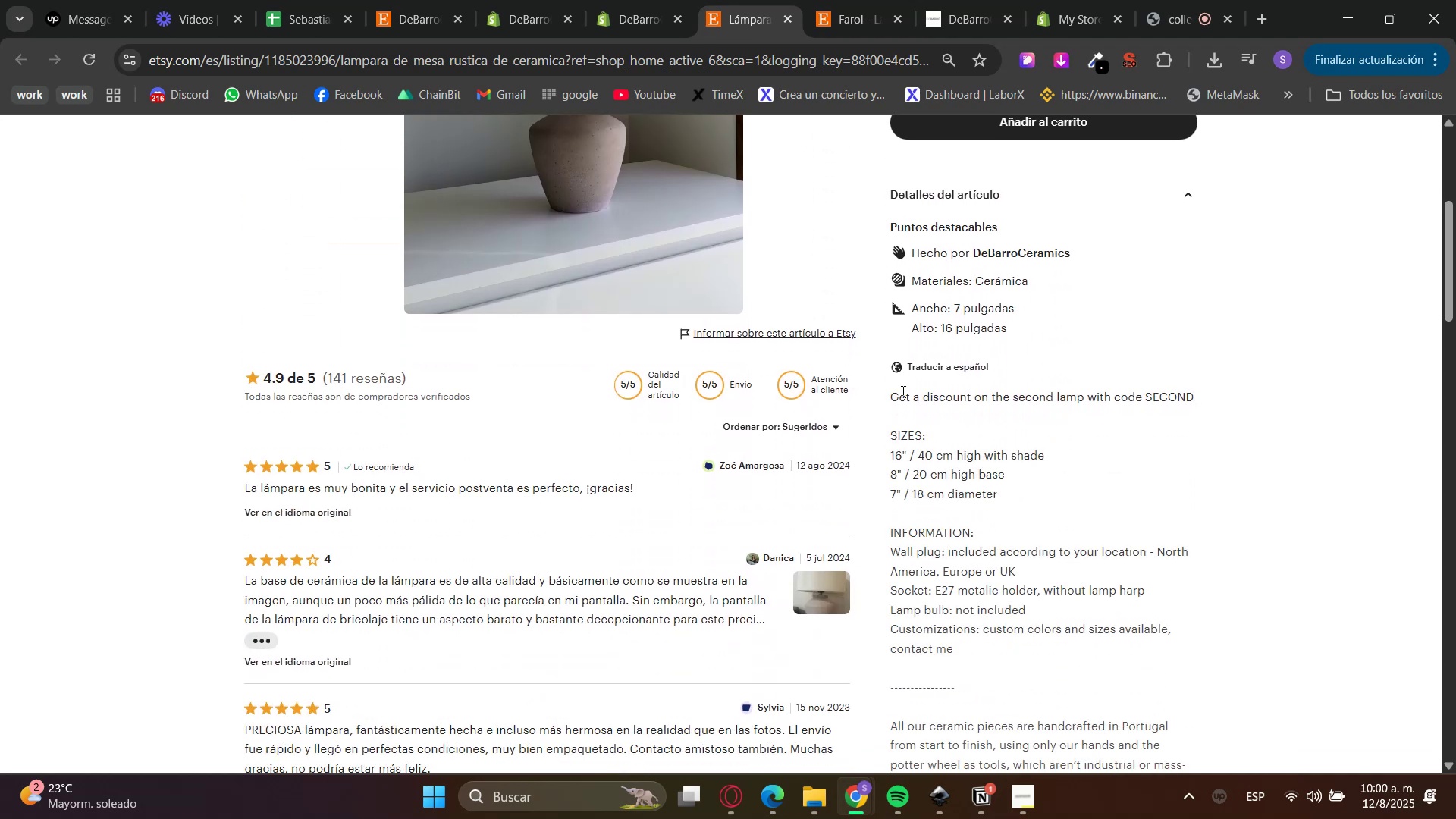 
triple_click([902, 391])
 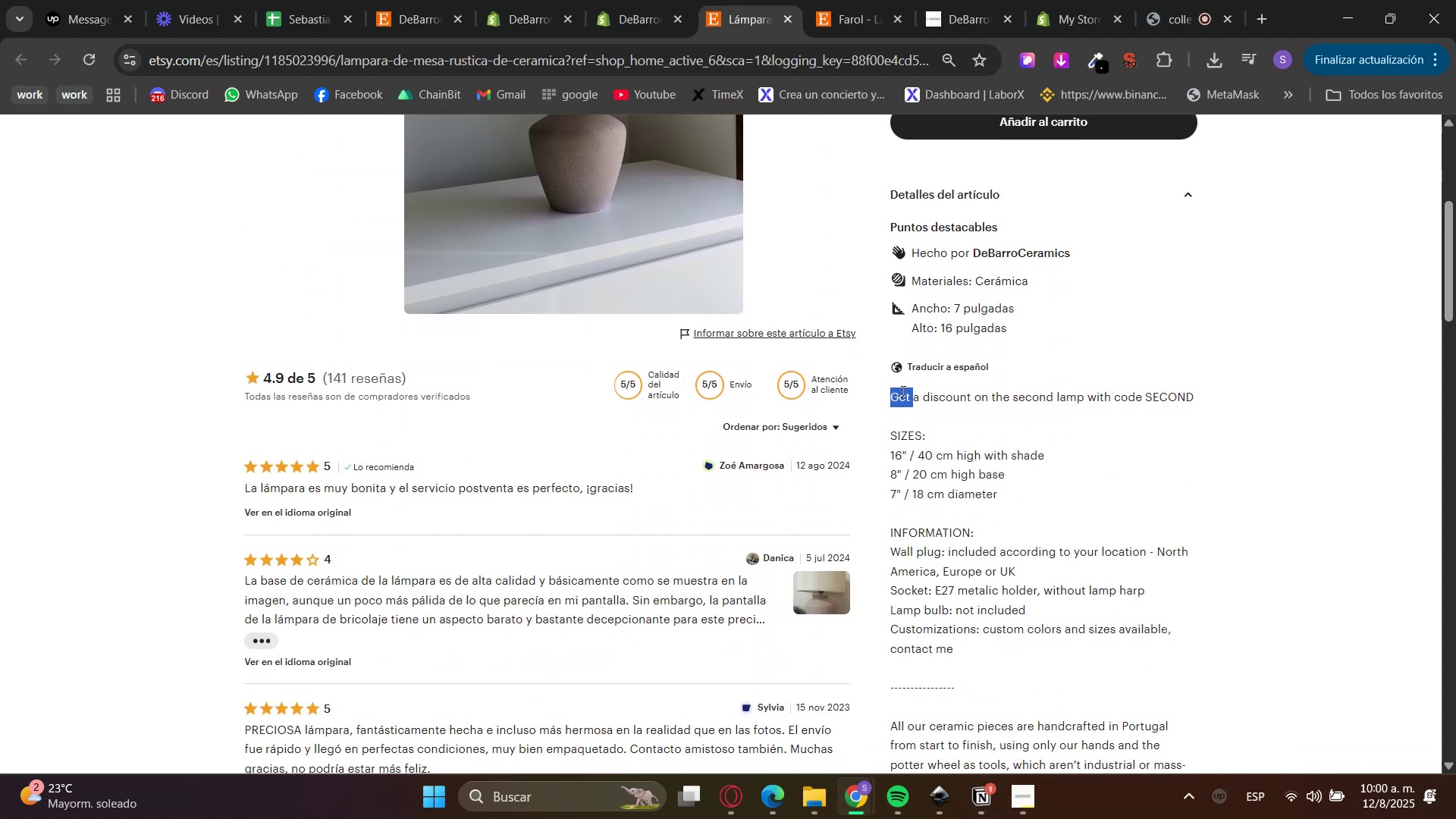 
left_click_drag(start_coordinate=[902, 391], to_coordinate=[1026, 639])
 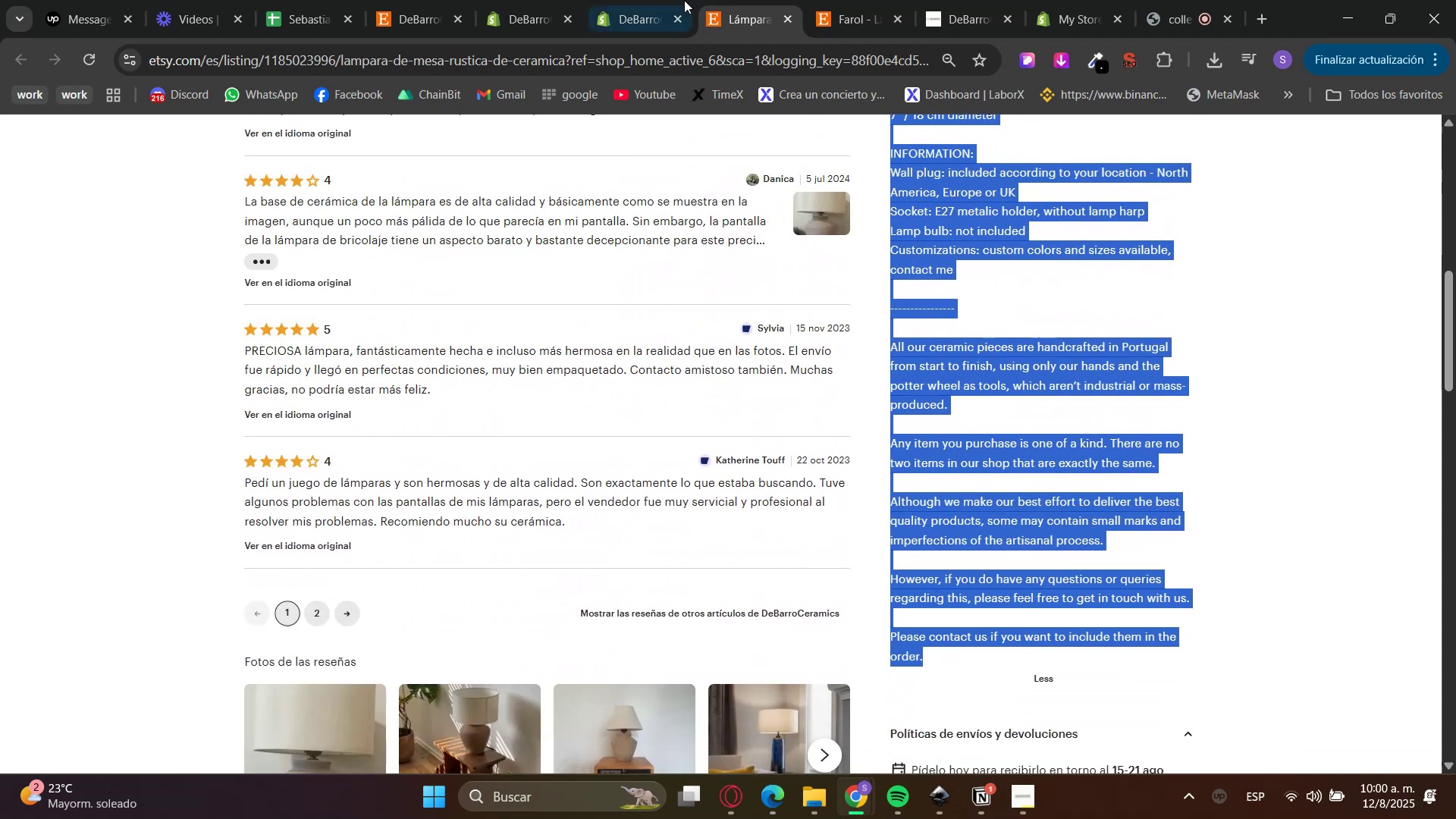 
scroll: coordinate [1102, 563], scroll_direction: down, amount: 4.0
 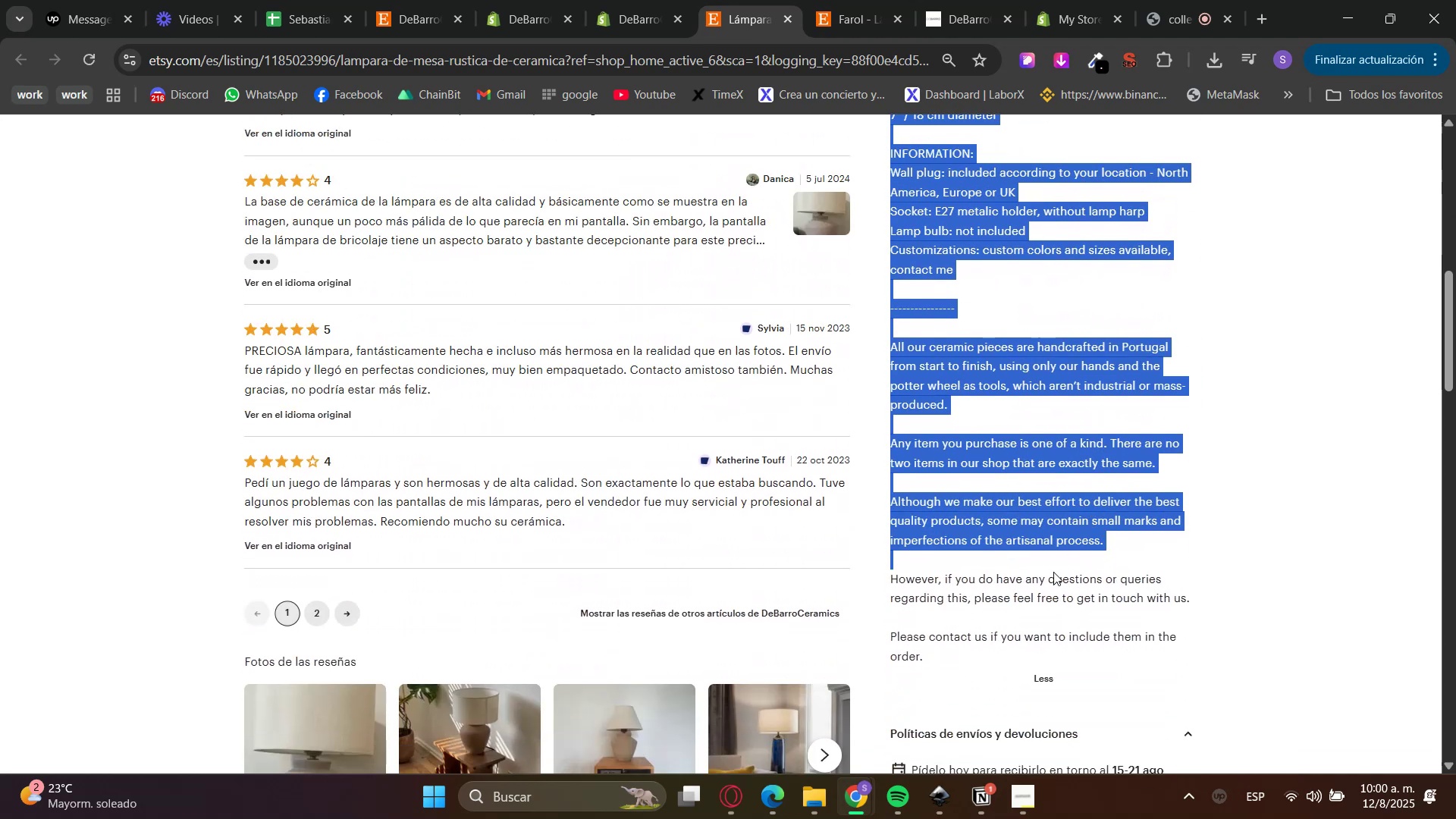 
key(Control+C)
 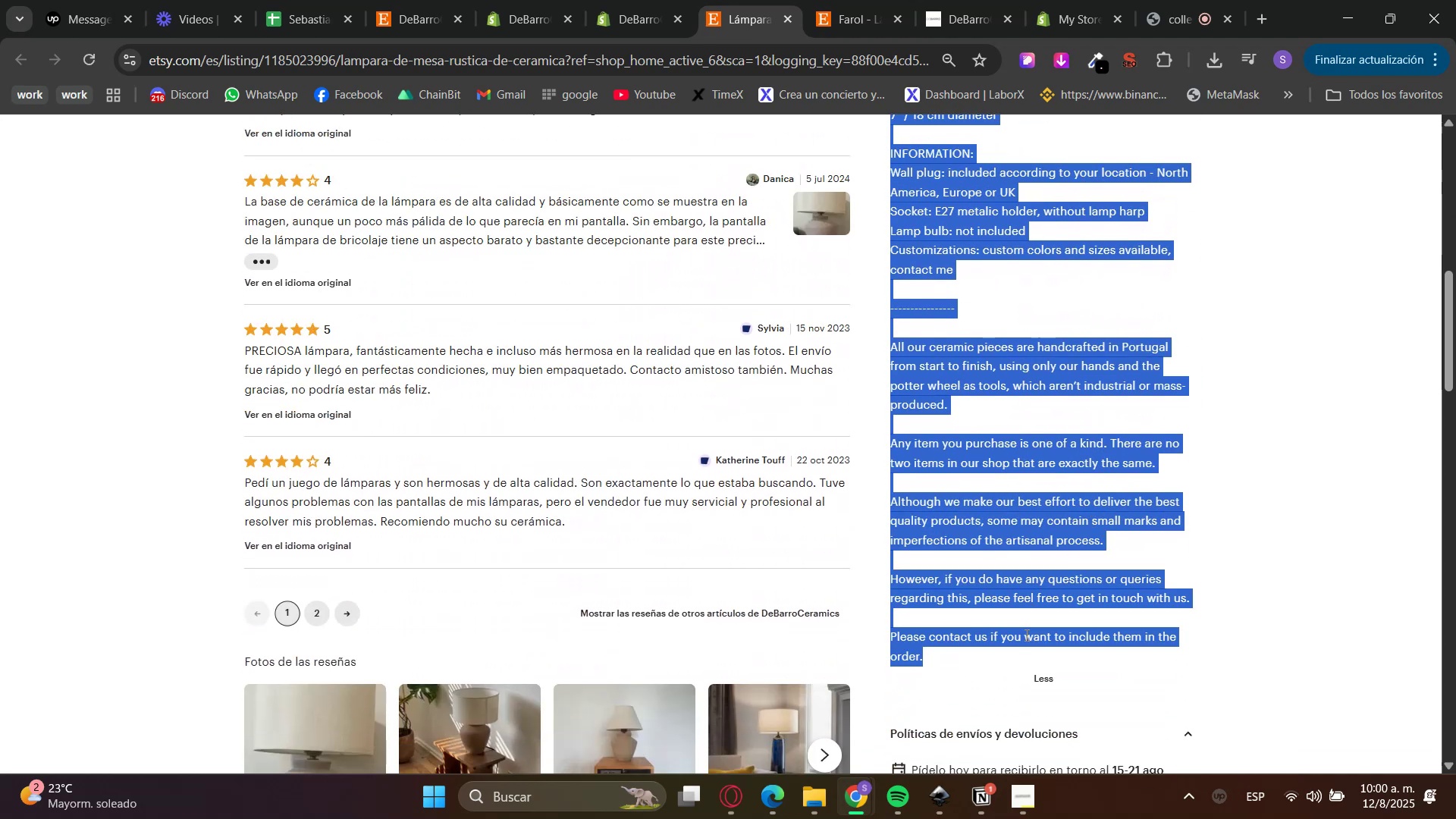 
key(Control+C)
 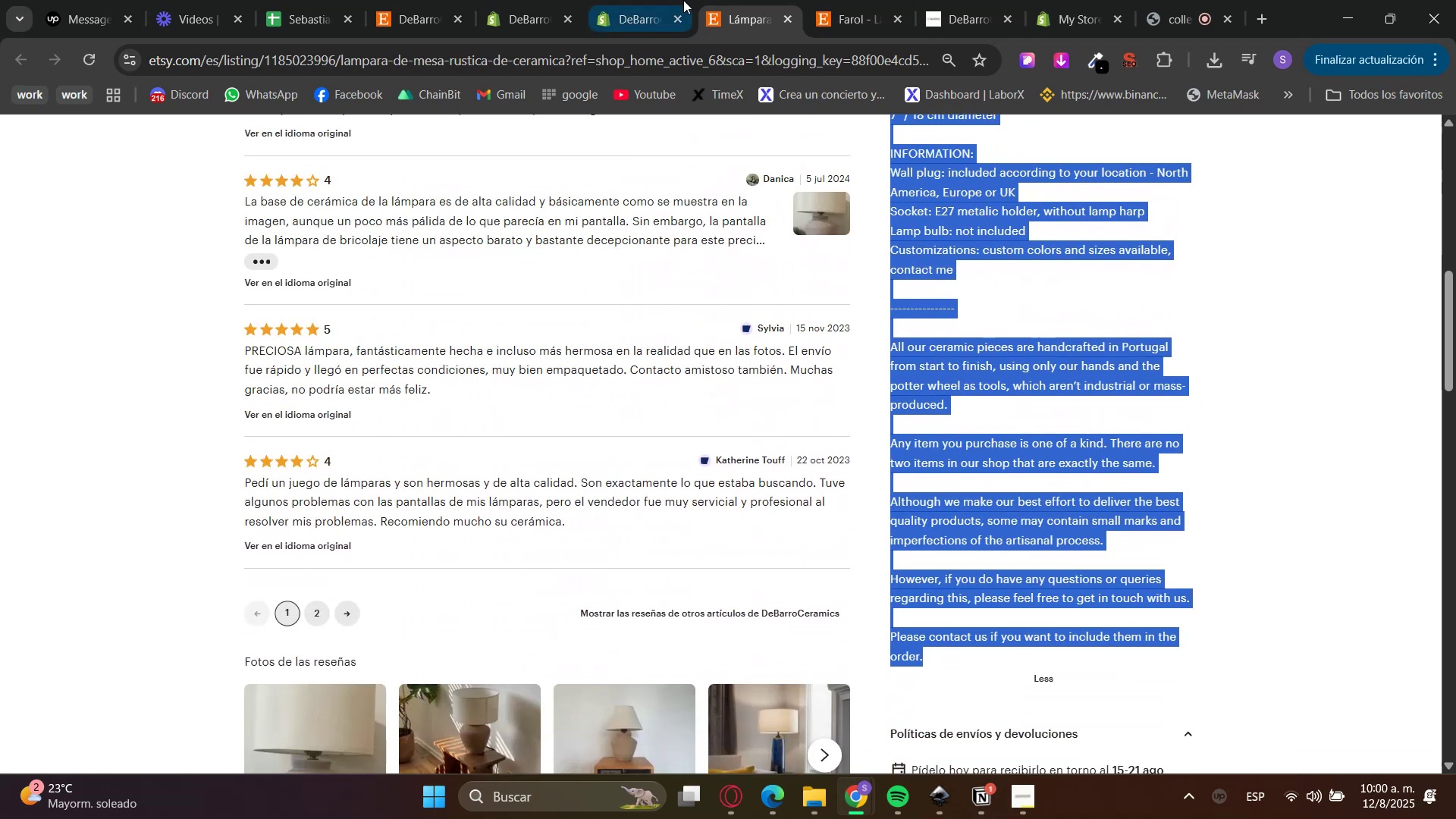 
left_click([678, 0])
 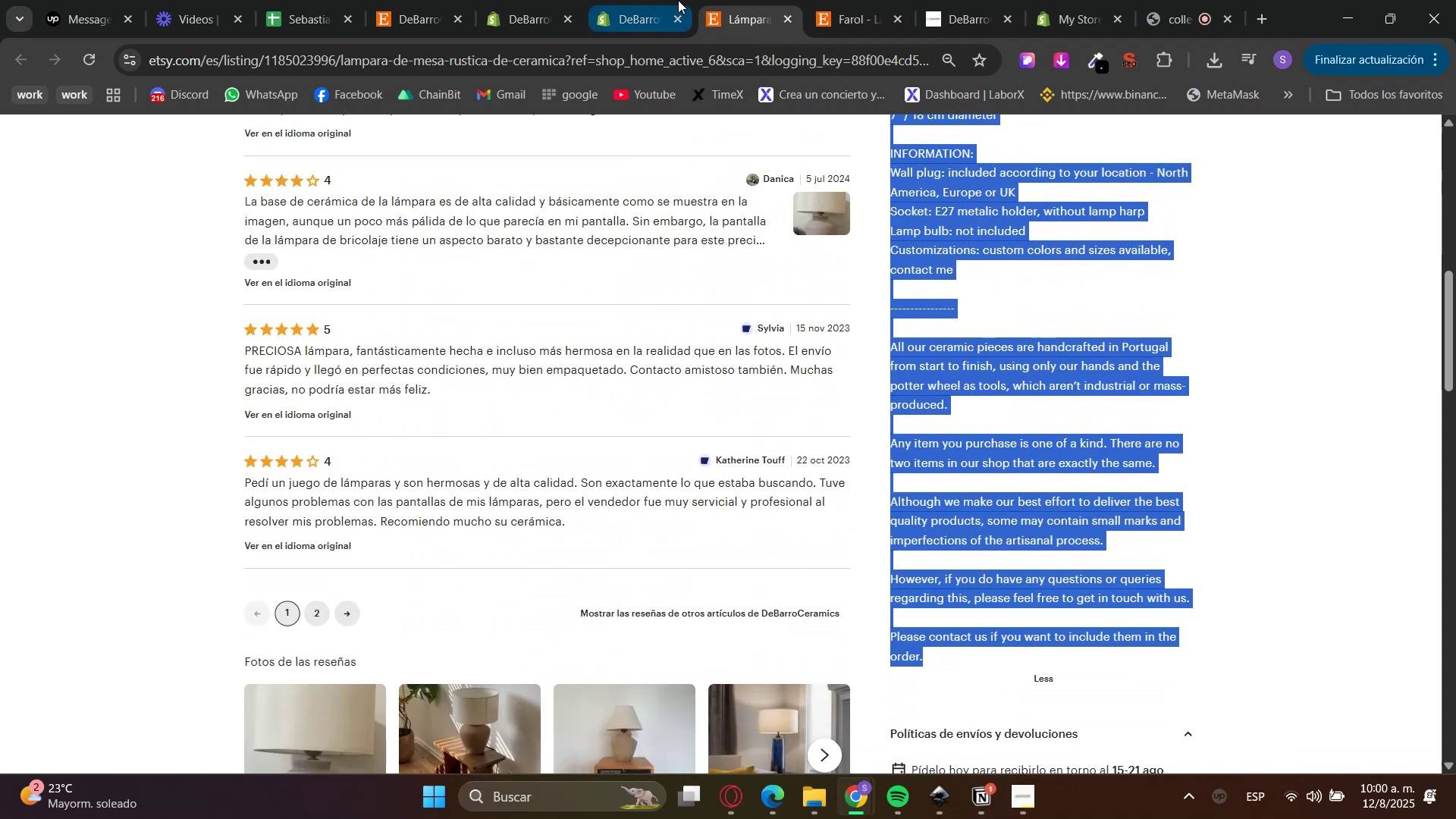 
double_click([615, 316])
 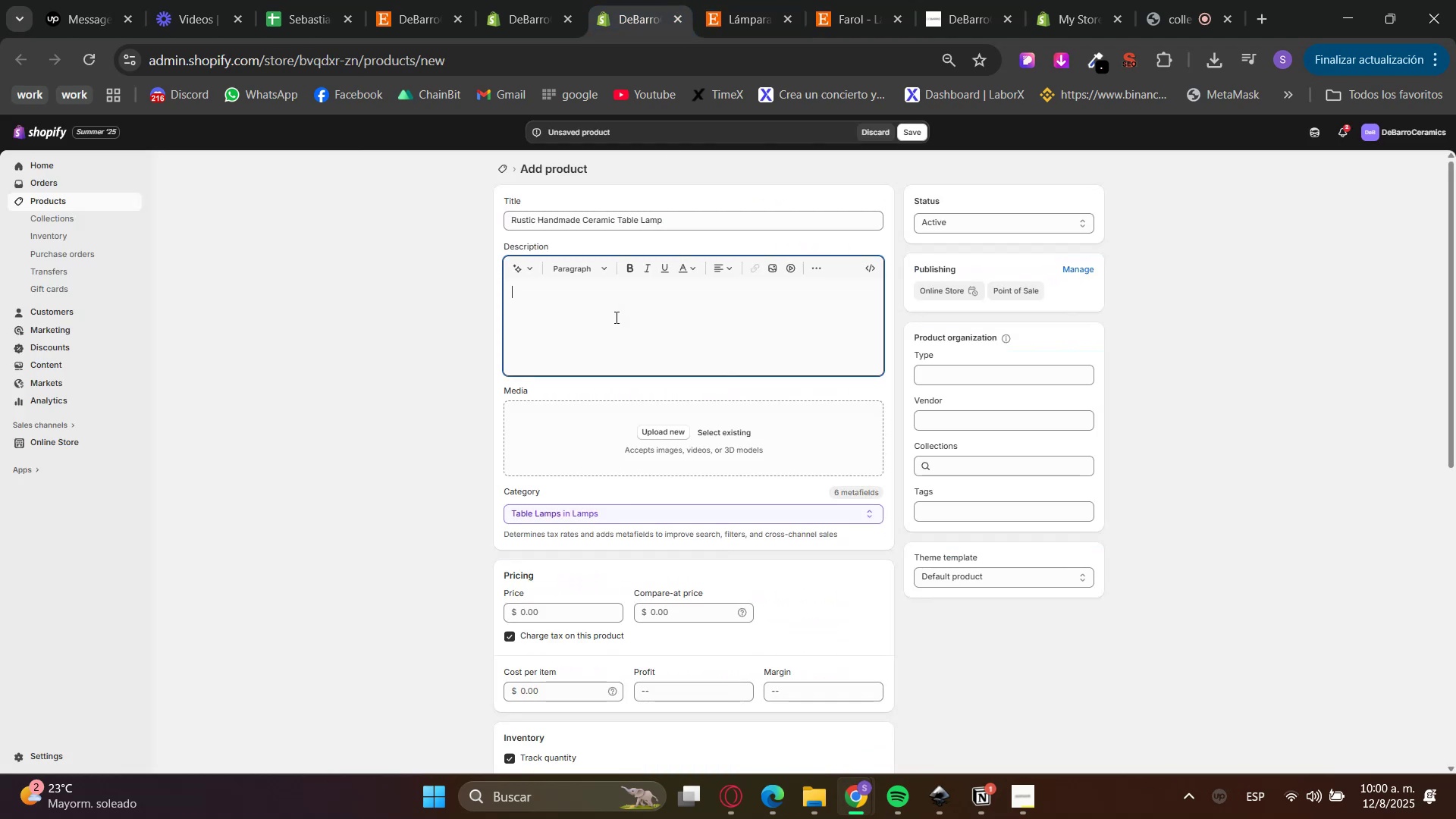 
key(Control+V)
 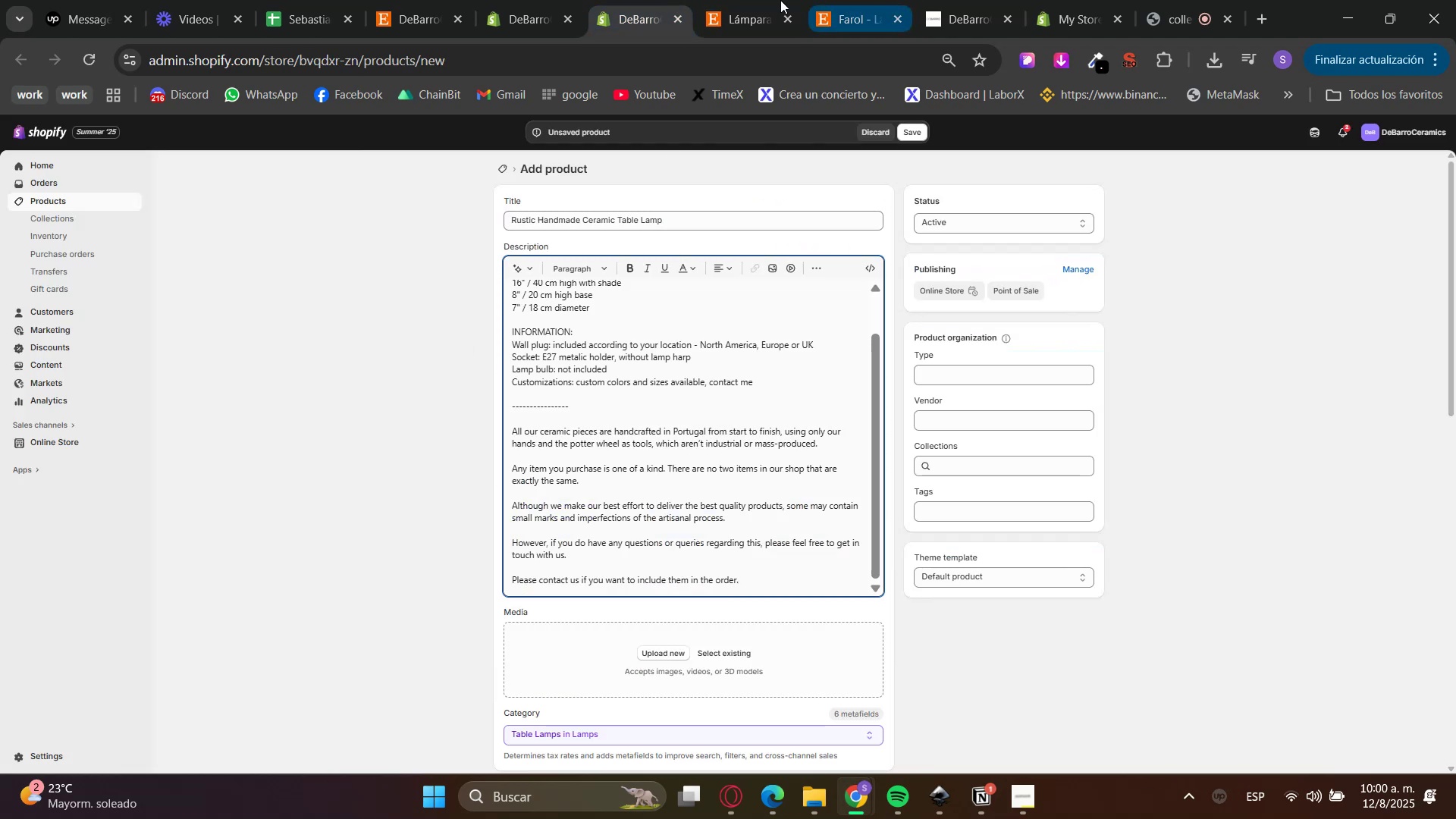 
scroll: coordinate [950, 576], scroll_direction: up, amount: 11.0
 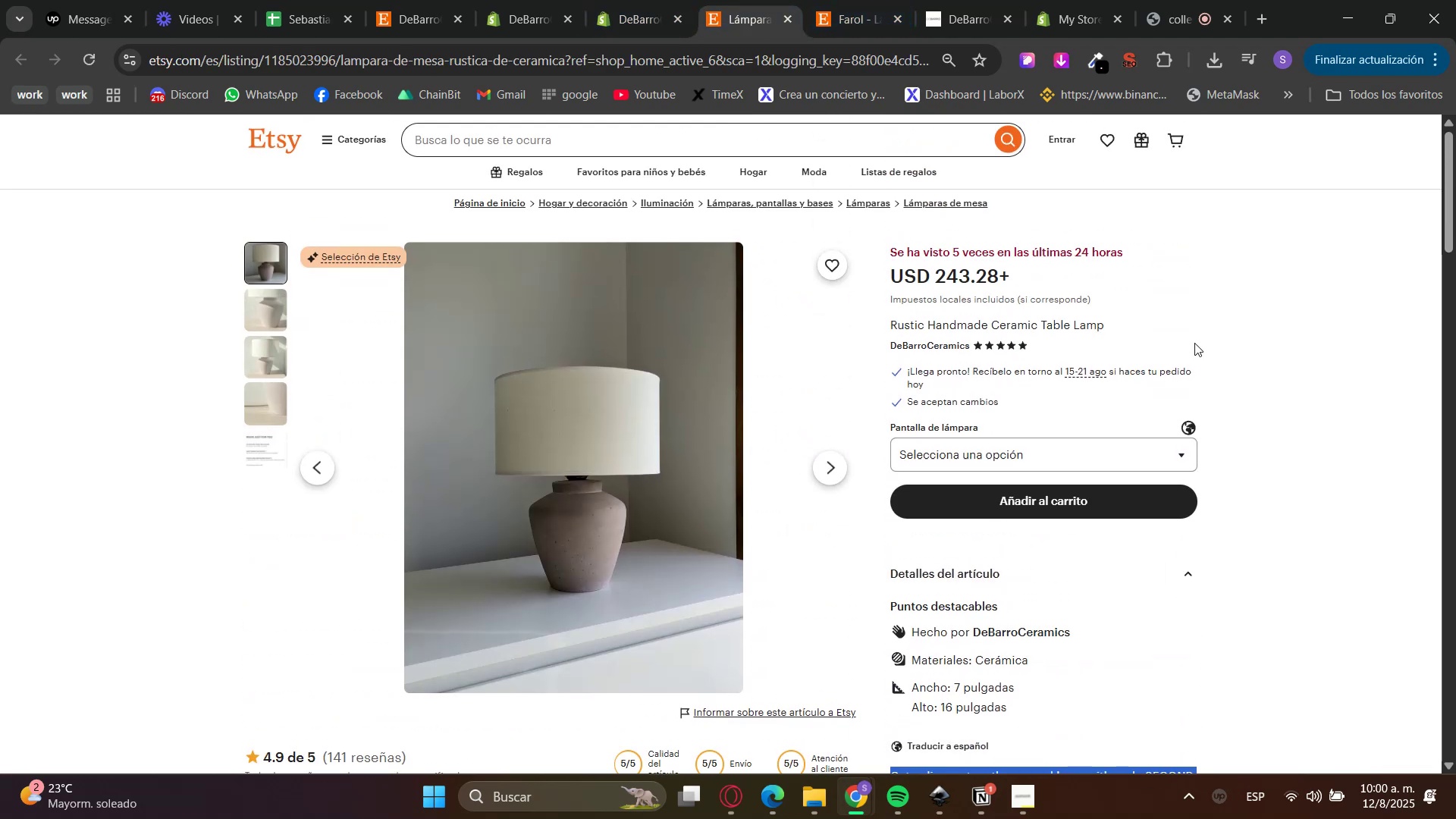 
left_click([1222, 257])
 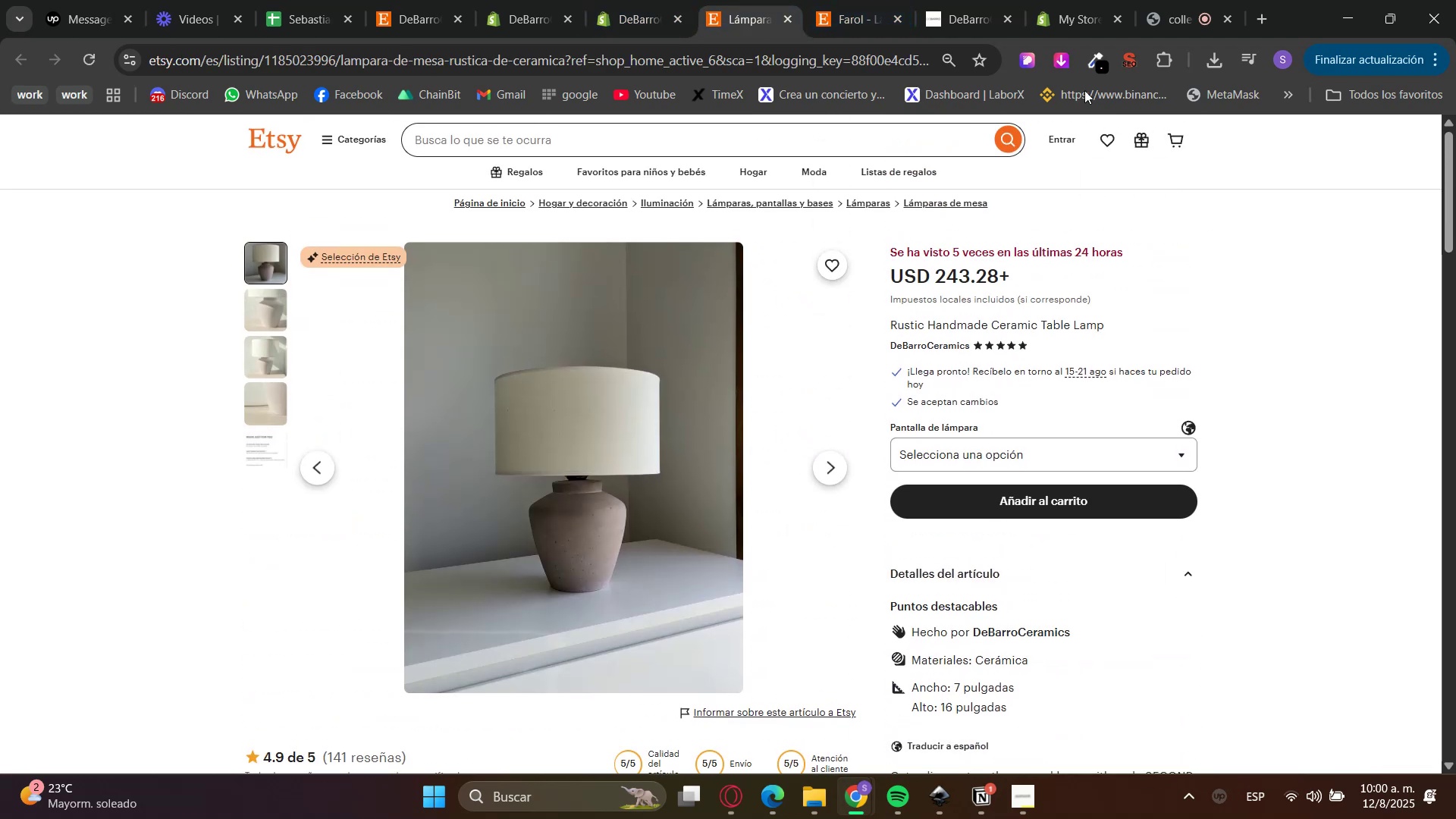 
left_click([1062, 58])
 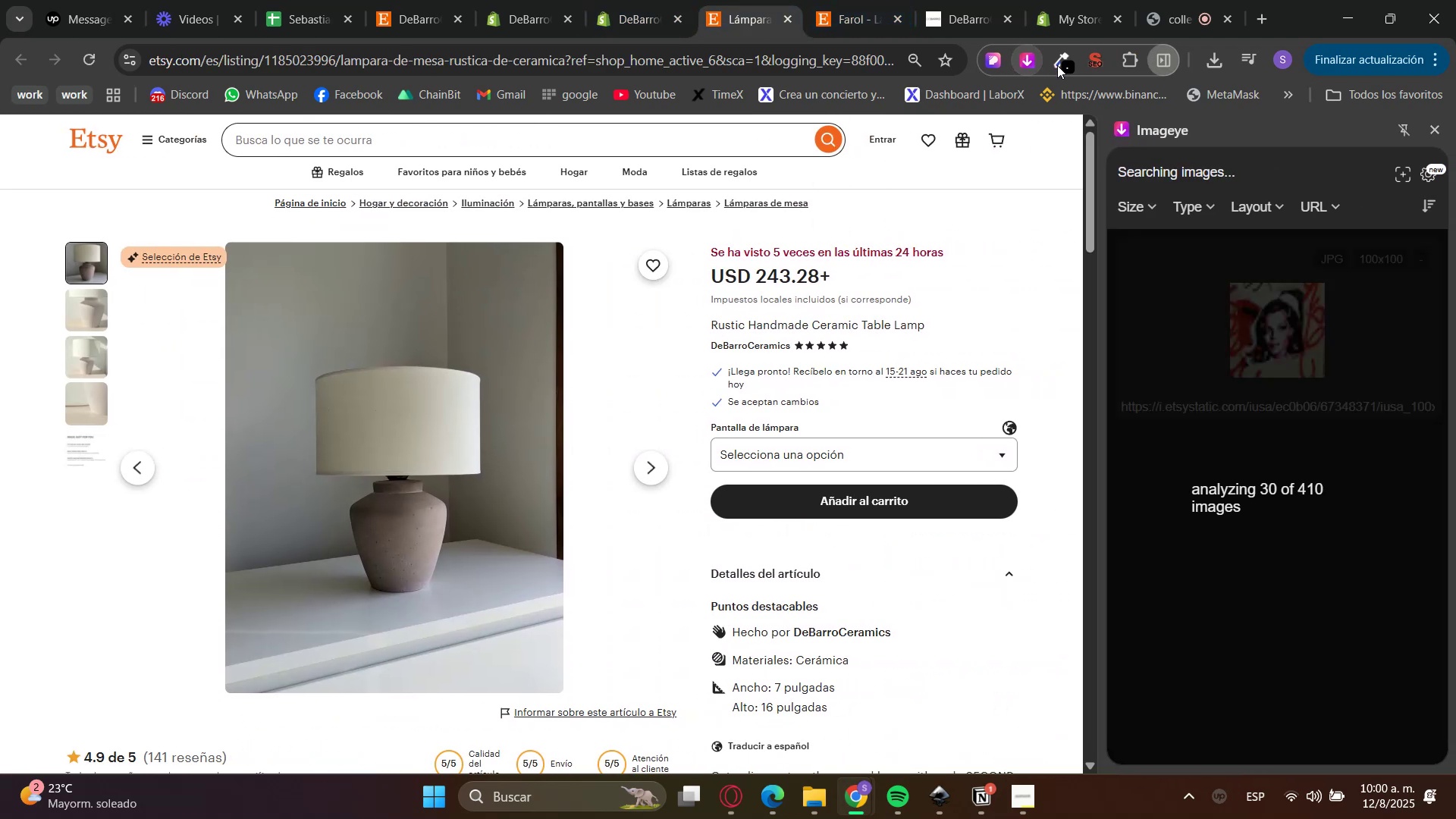 
key(MediaTrackNext)
 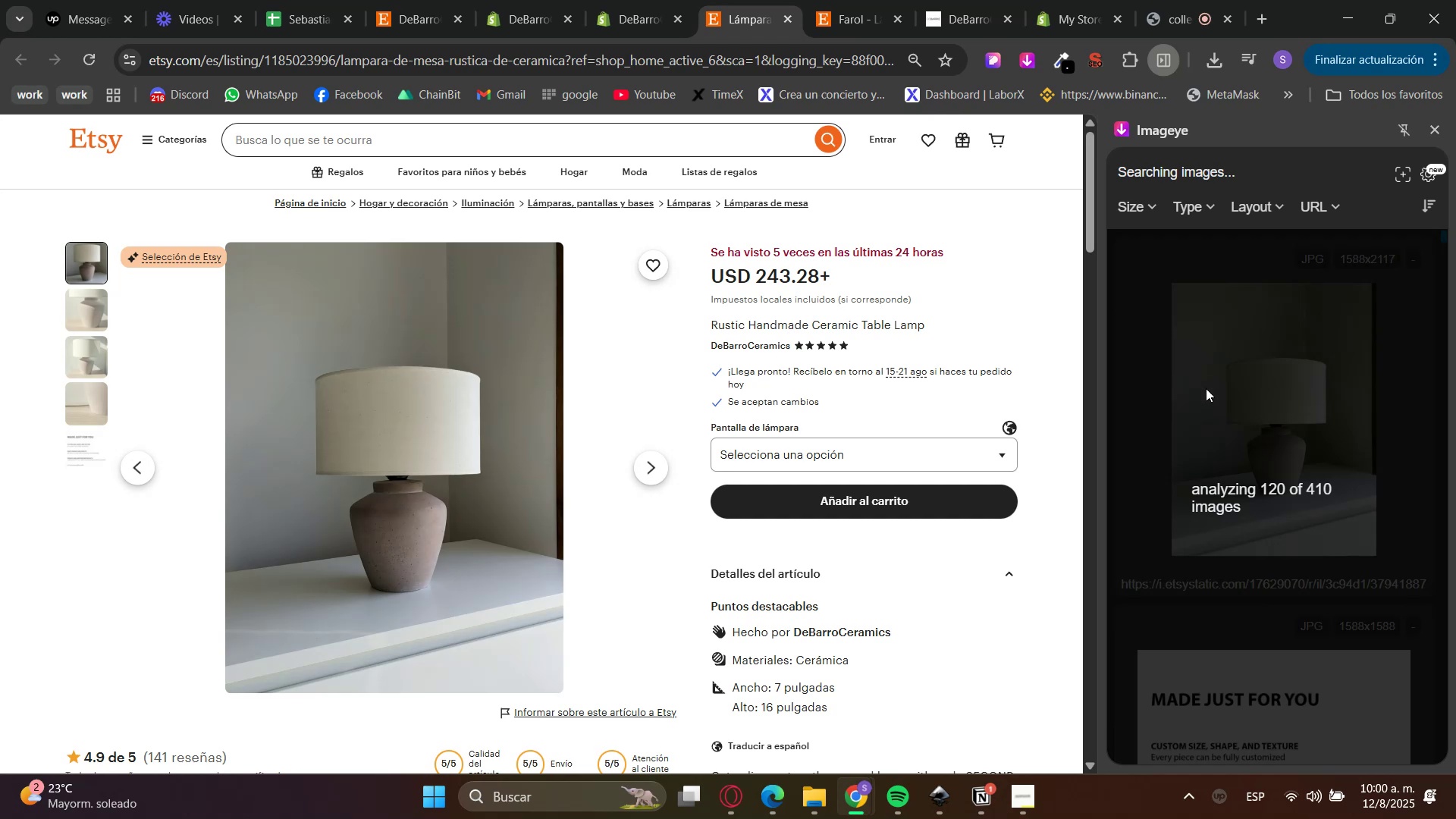 
key(MediaTrackNext)
 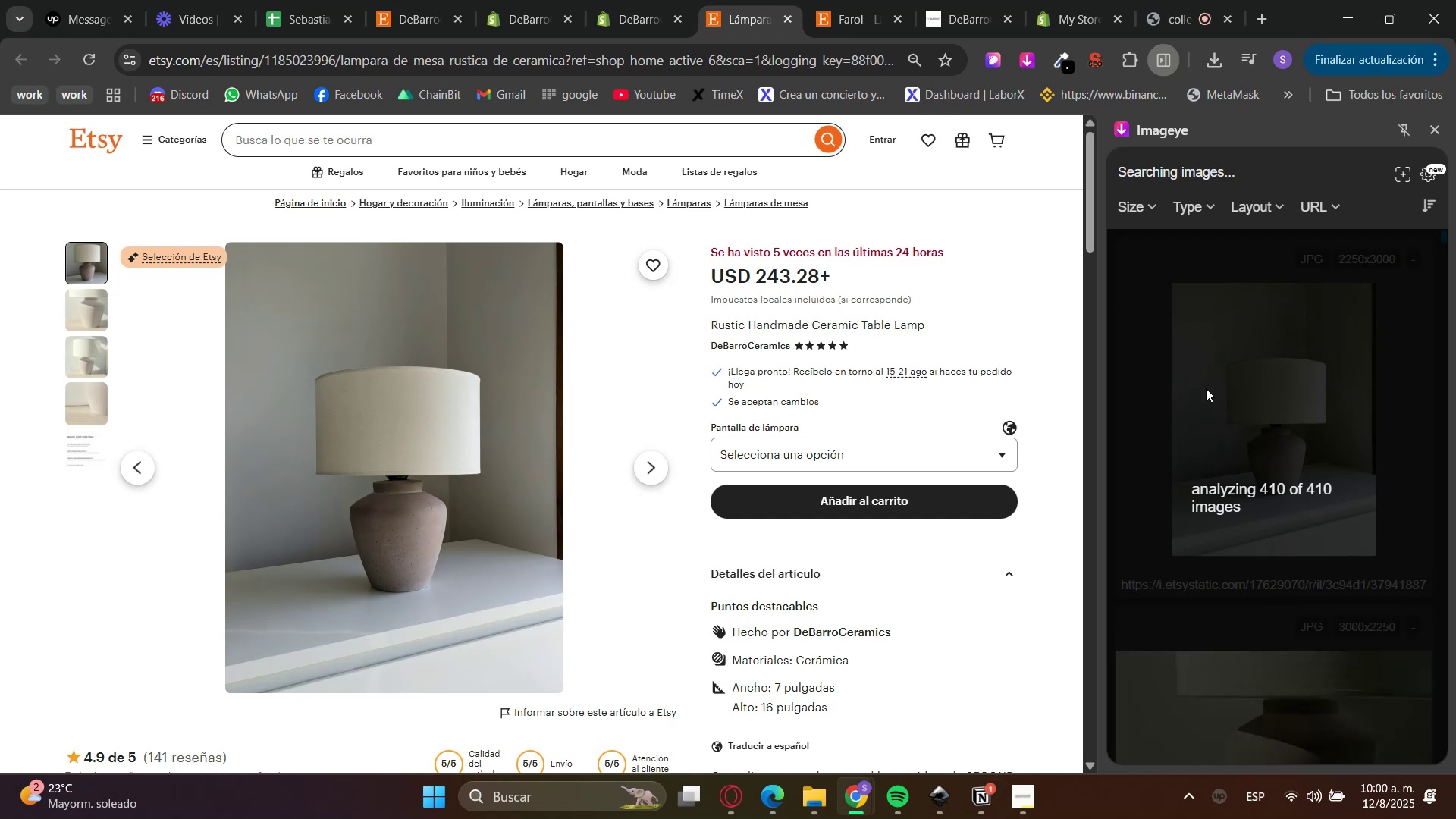 
left_click([1203, 380])
 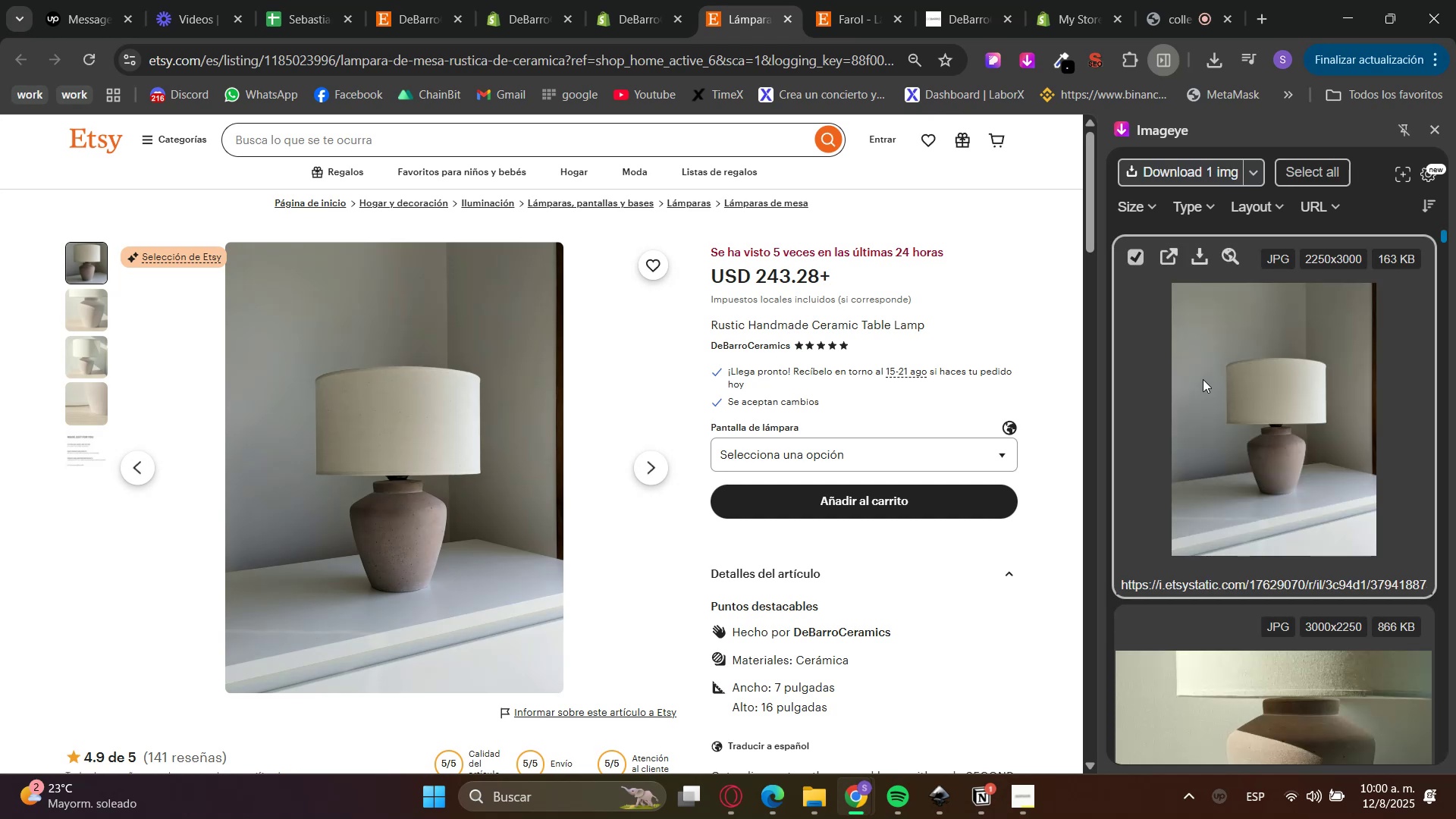 
scroll: coordinate [1247, 440], scroll_direction: down, amount: 13.0
 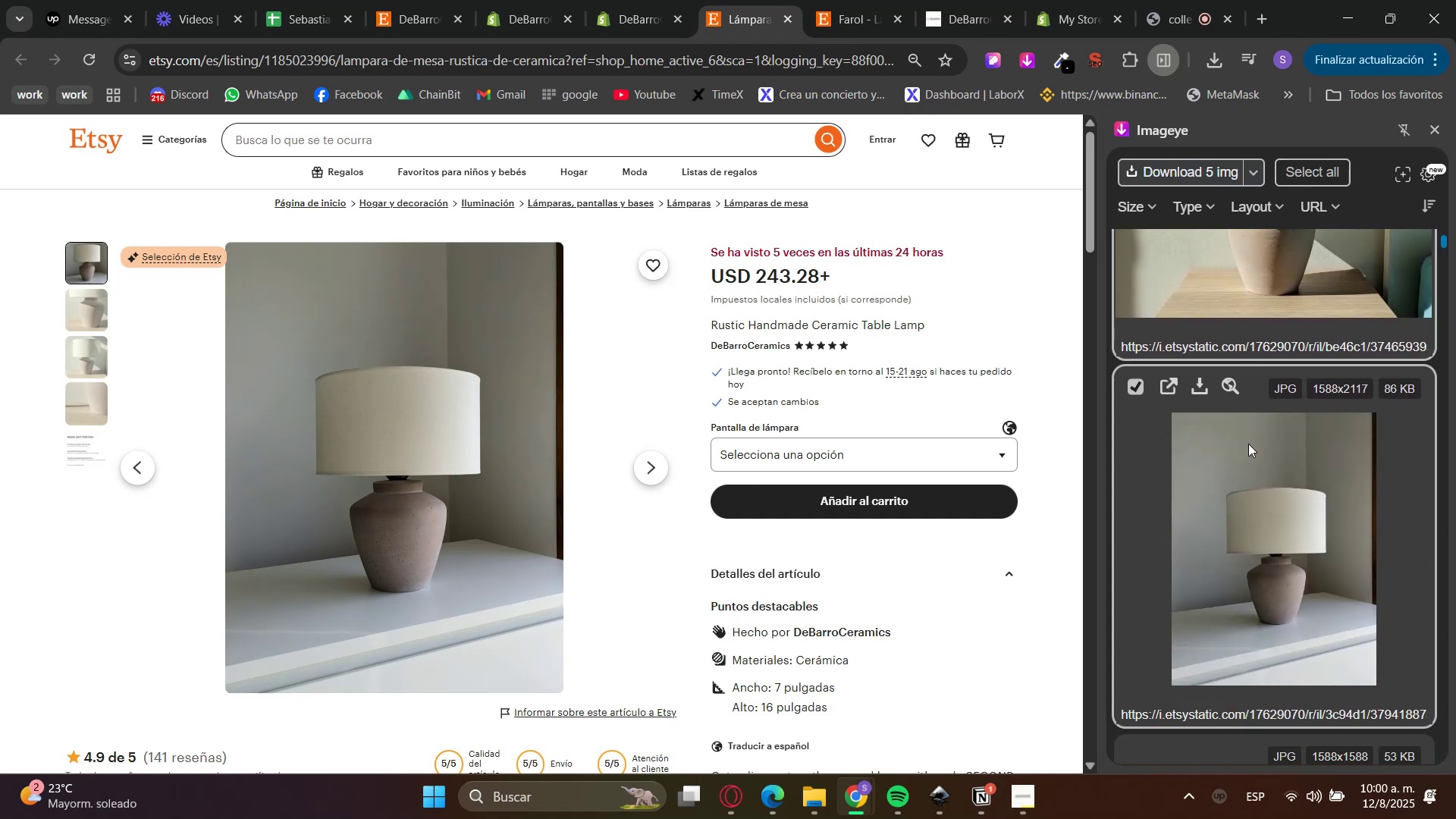 
left_click([1244, 416])
 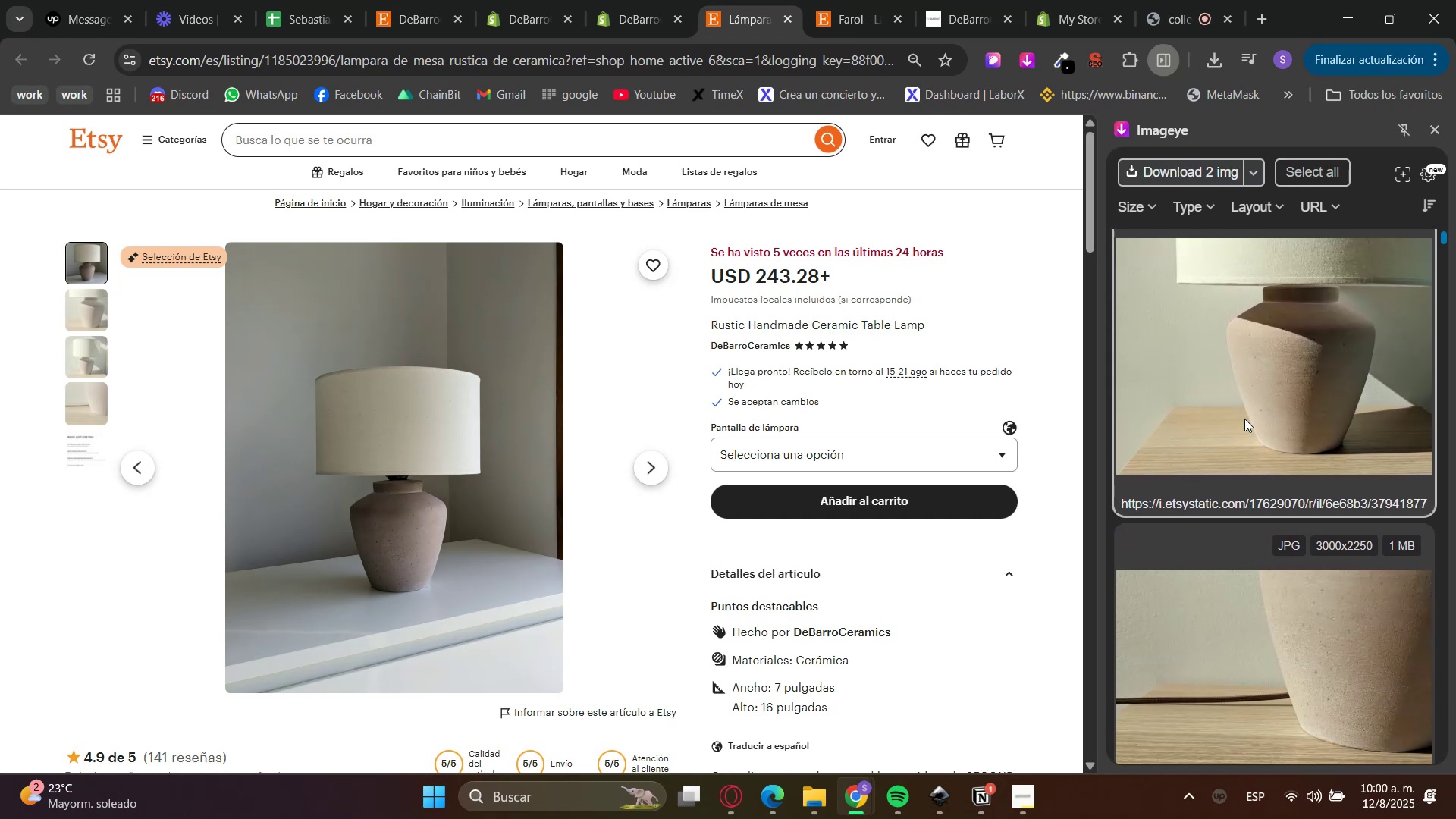 
left_click([1244, 419])
 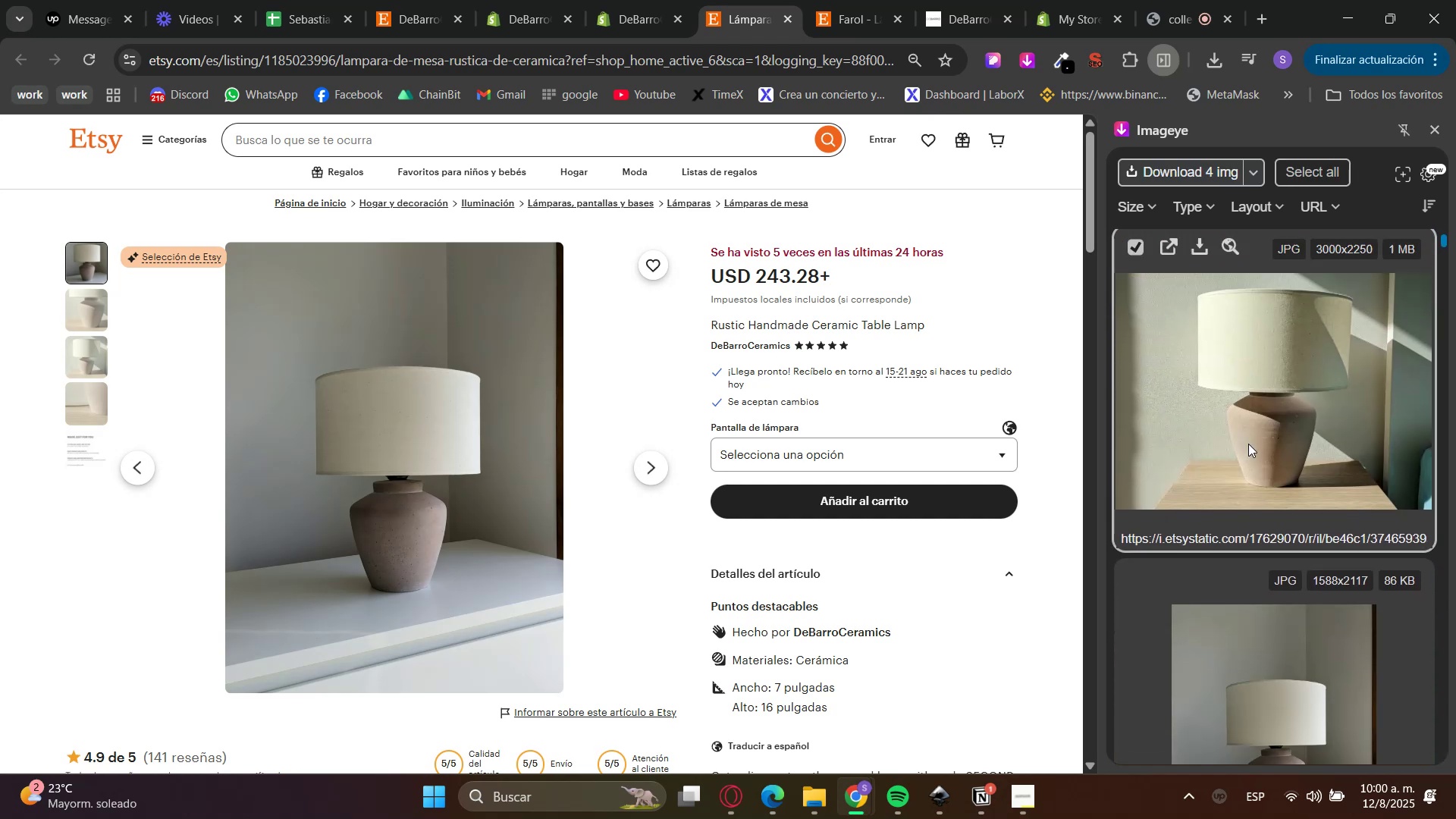 
left_click([1248, 444])
 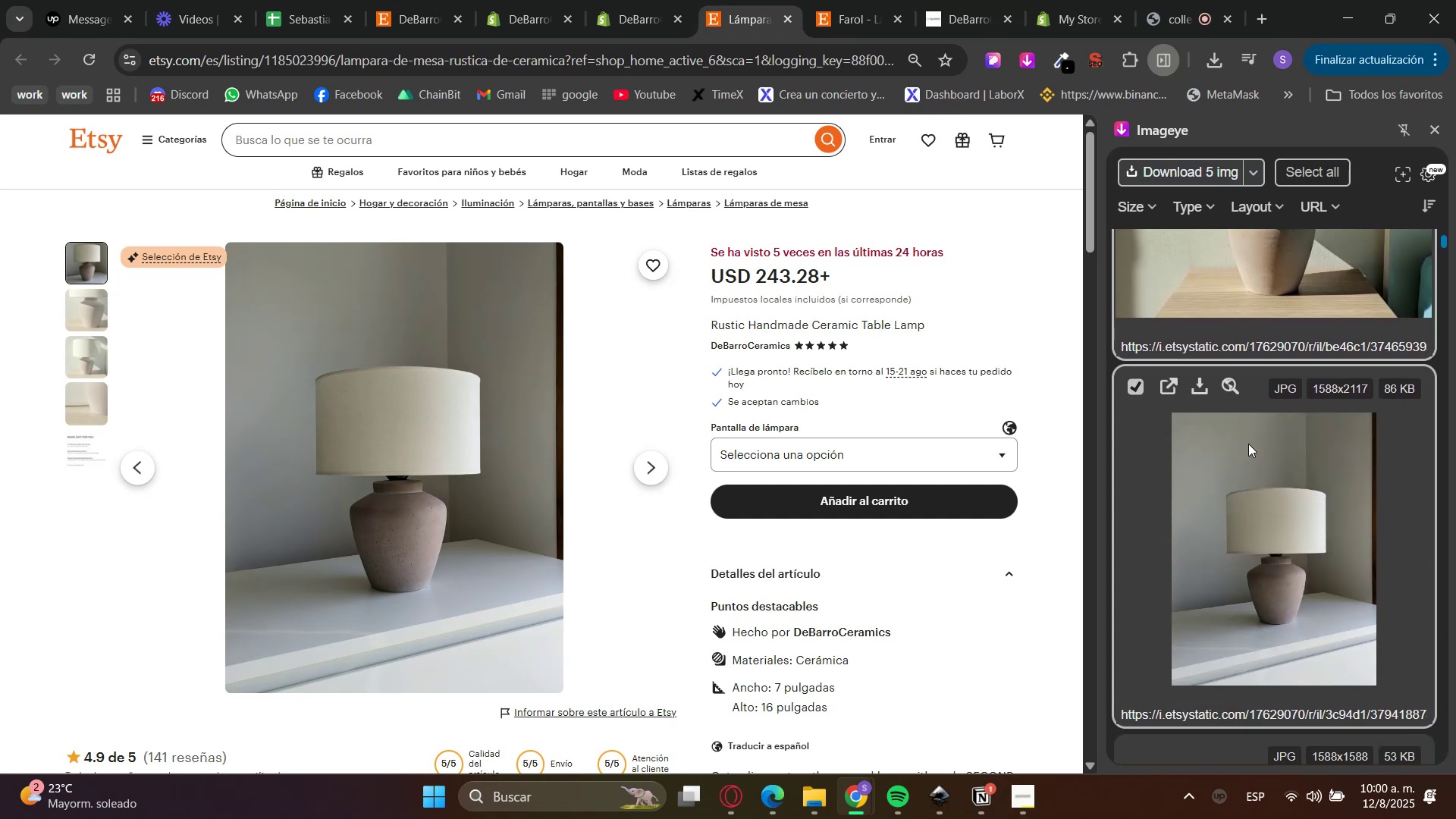 
scroll: coordinate [1248, 447], scroll_direction: down, amount: 4.0
 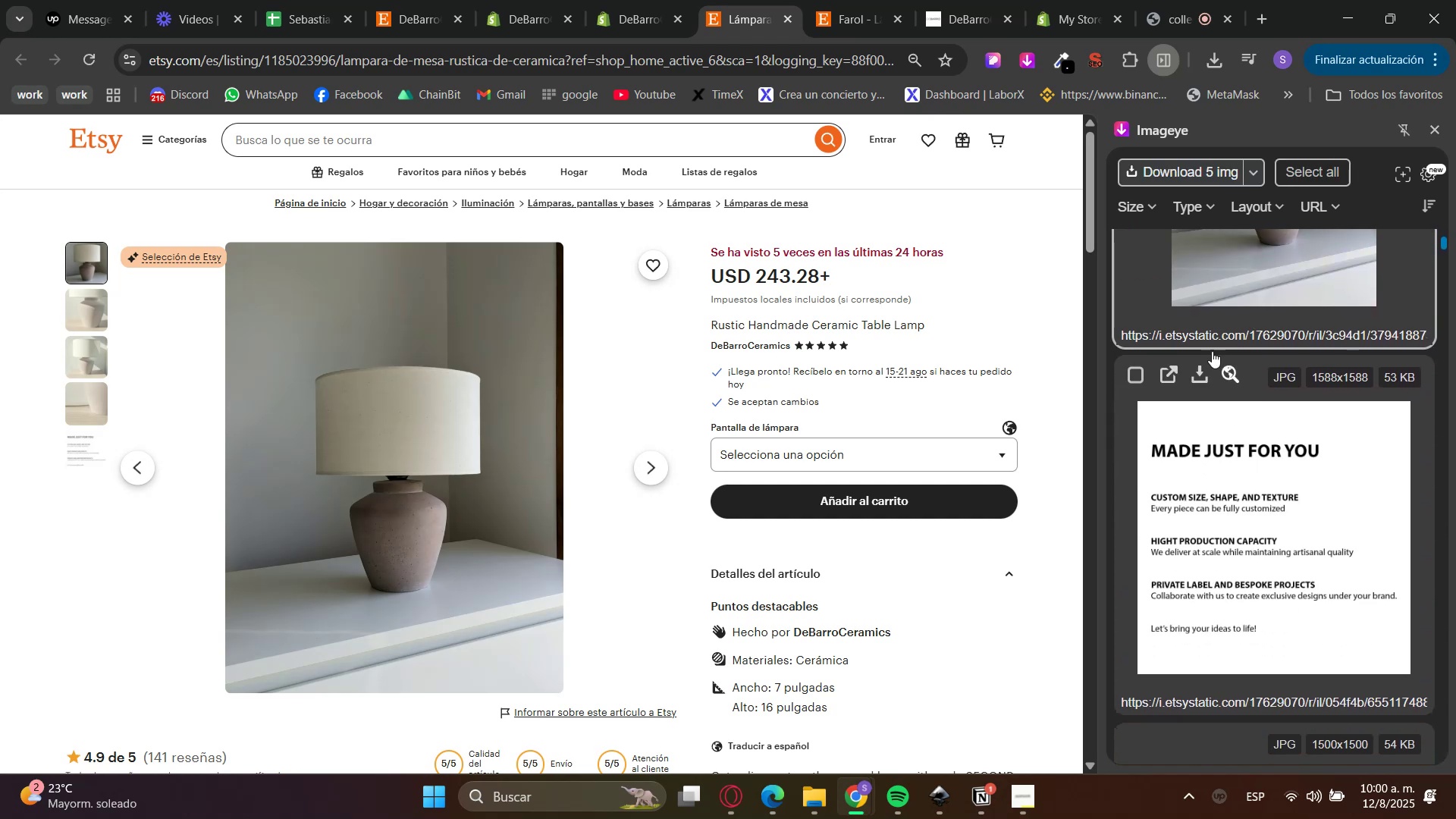 
left_click([1154, 184])
 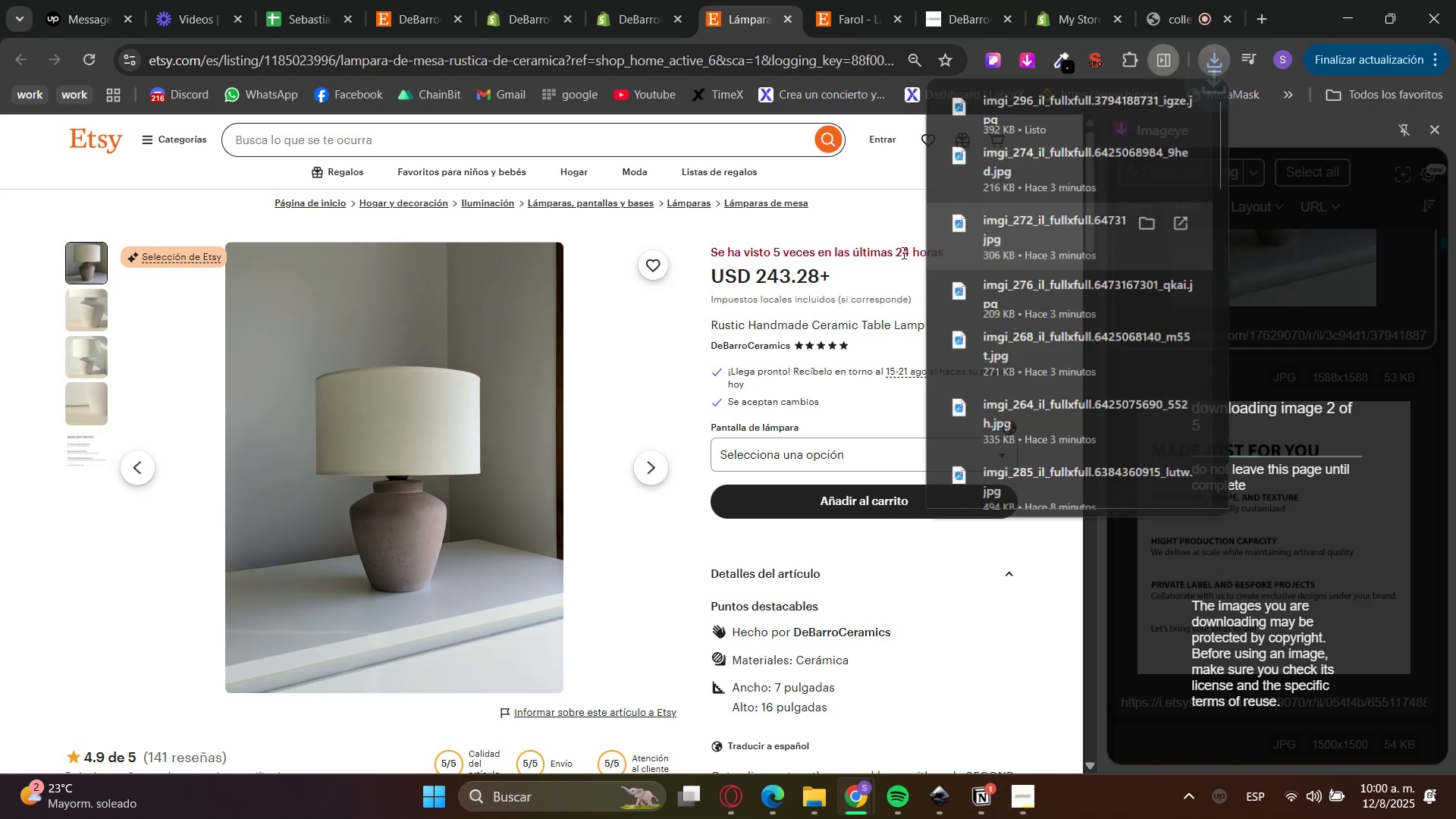 
left_click([635, 0])
 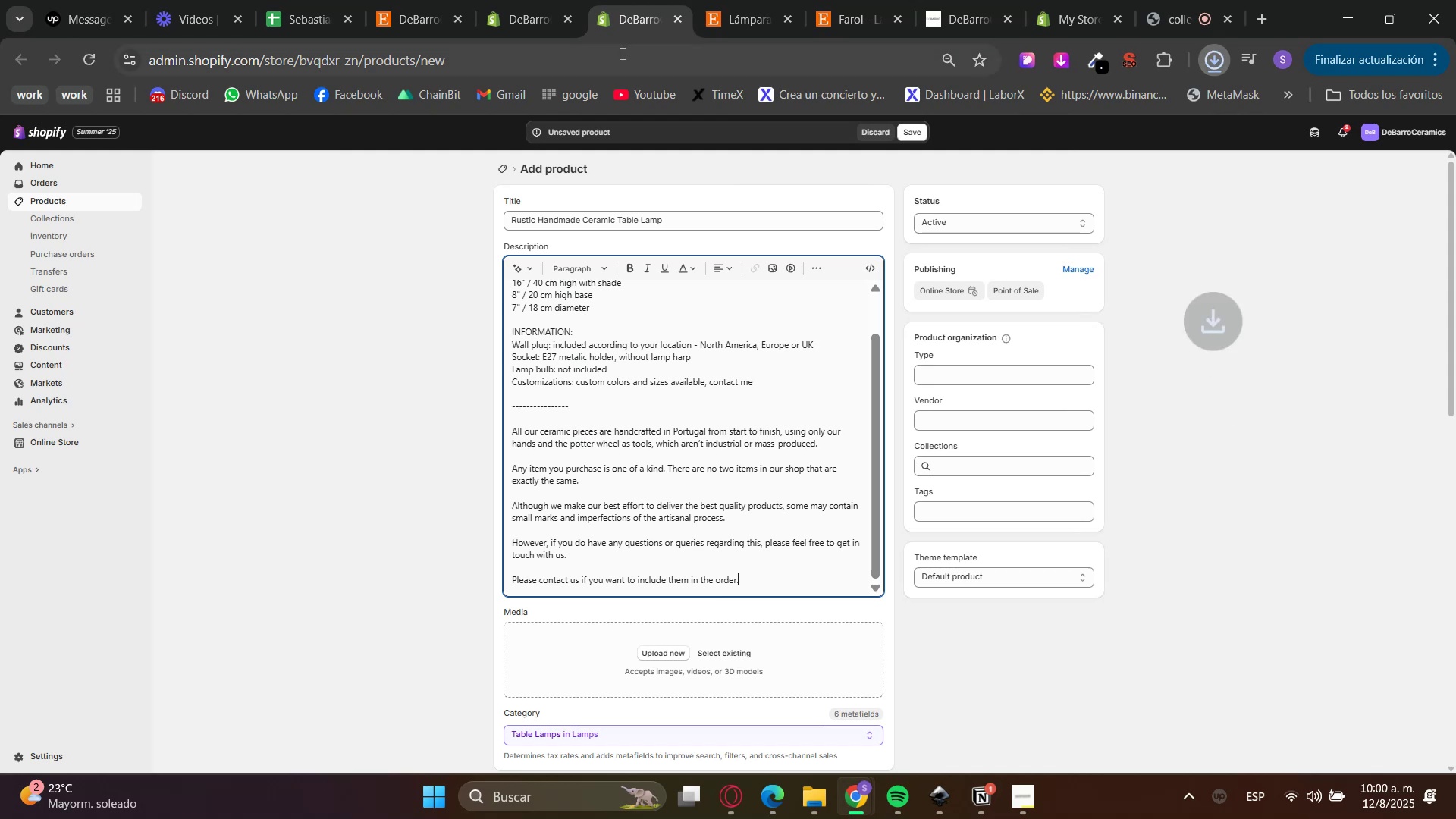 
left_click([548, 0])
 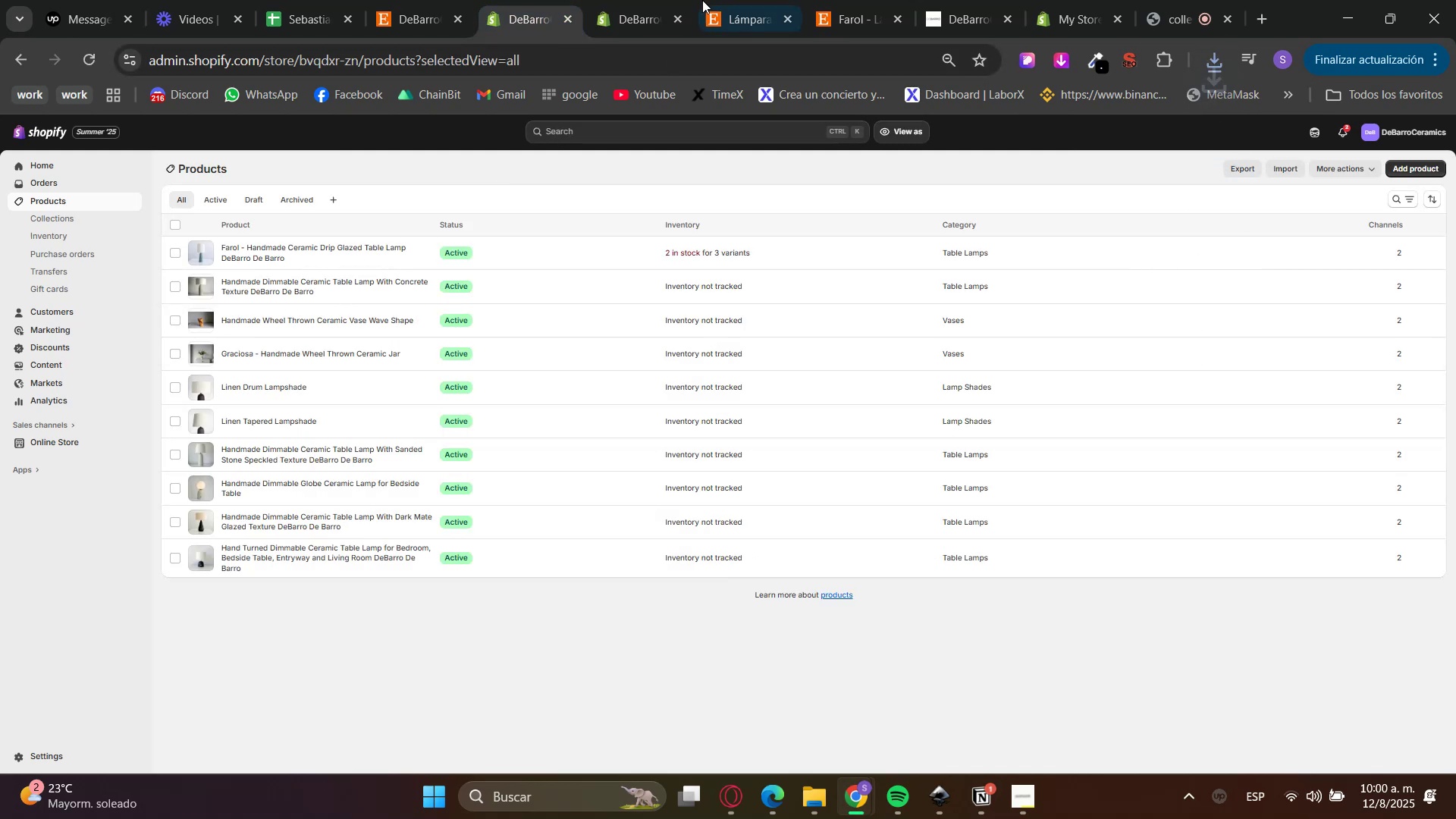 
double_click([629, 0])
 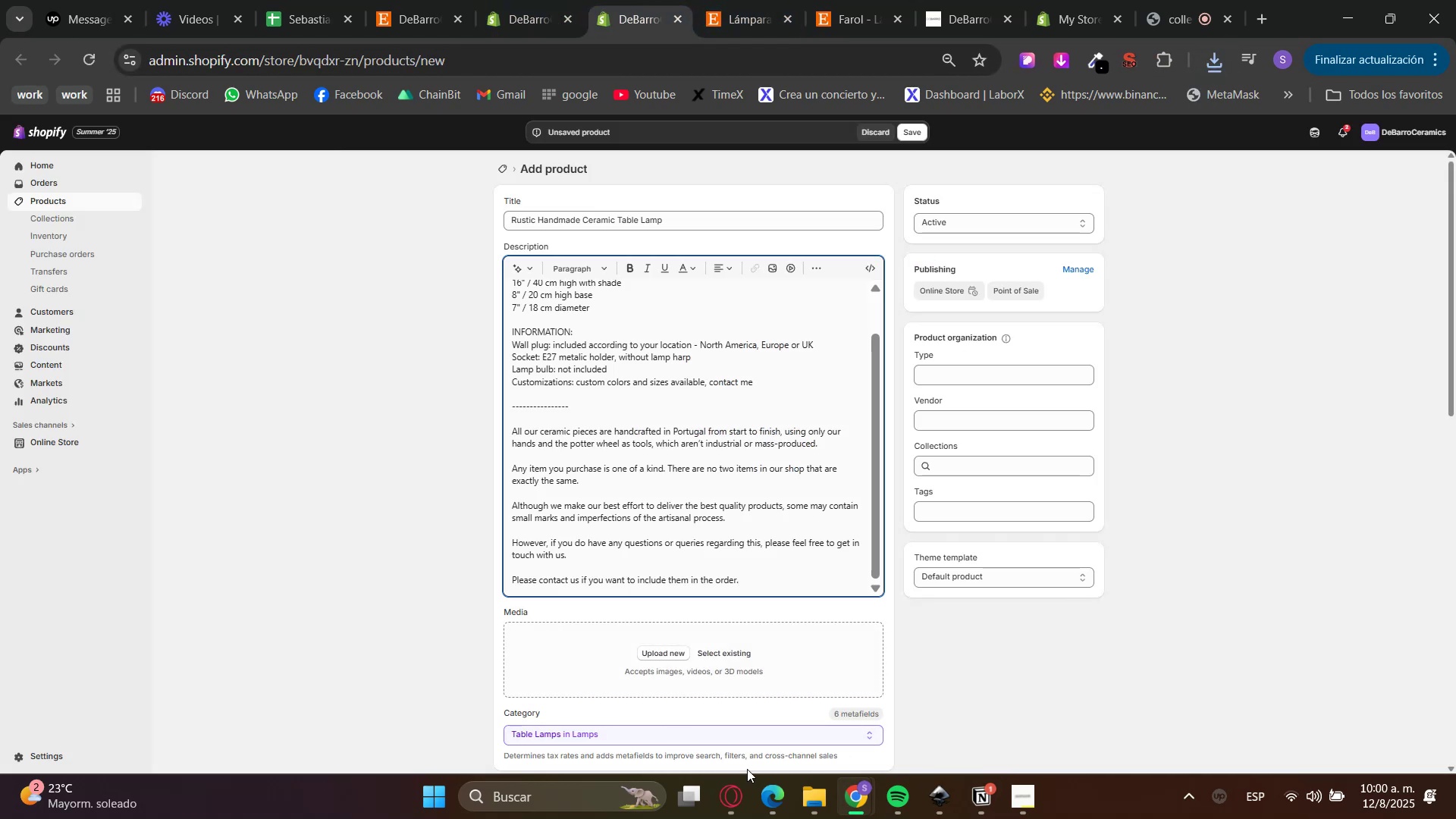 
left_click([830, 802])
 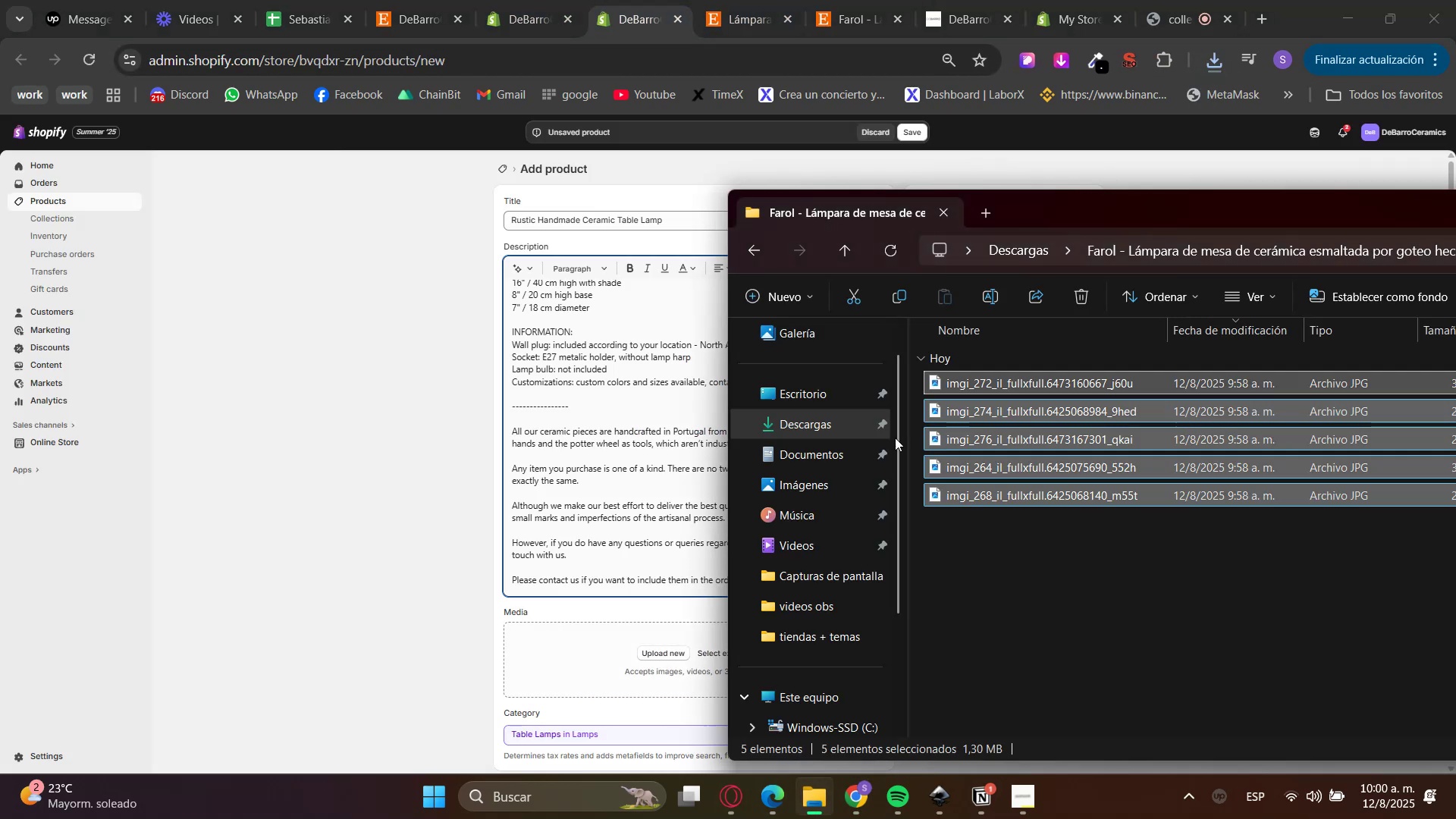 
left_click([852, 428])
 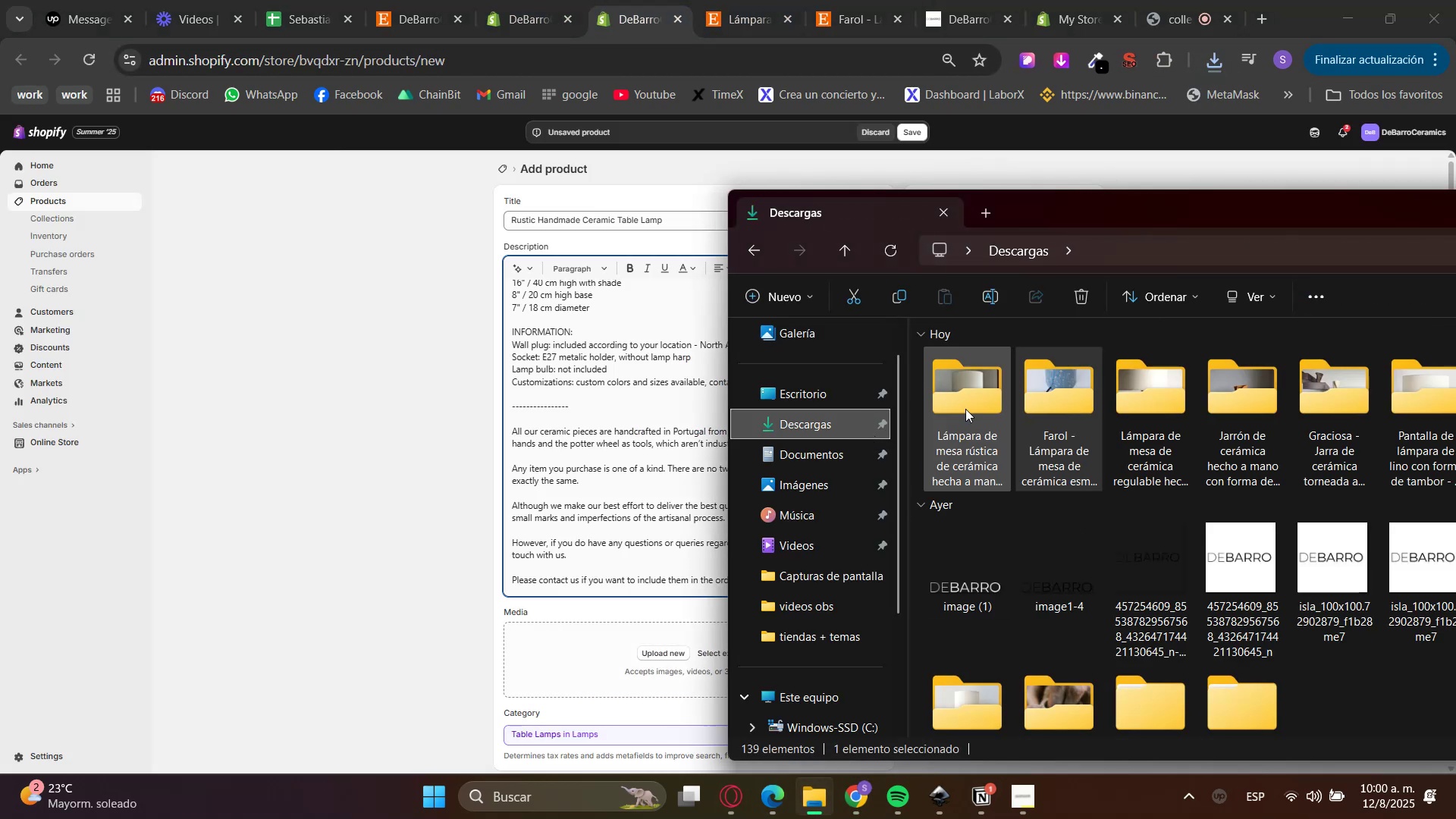 
double_click([960, 403])
 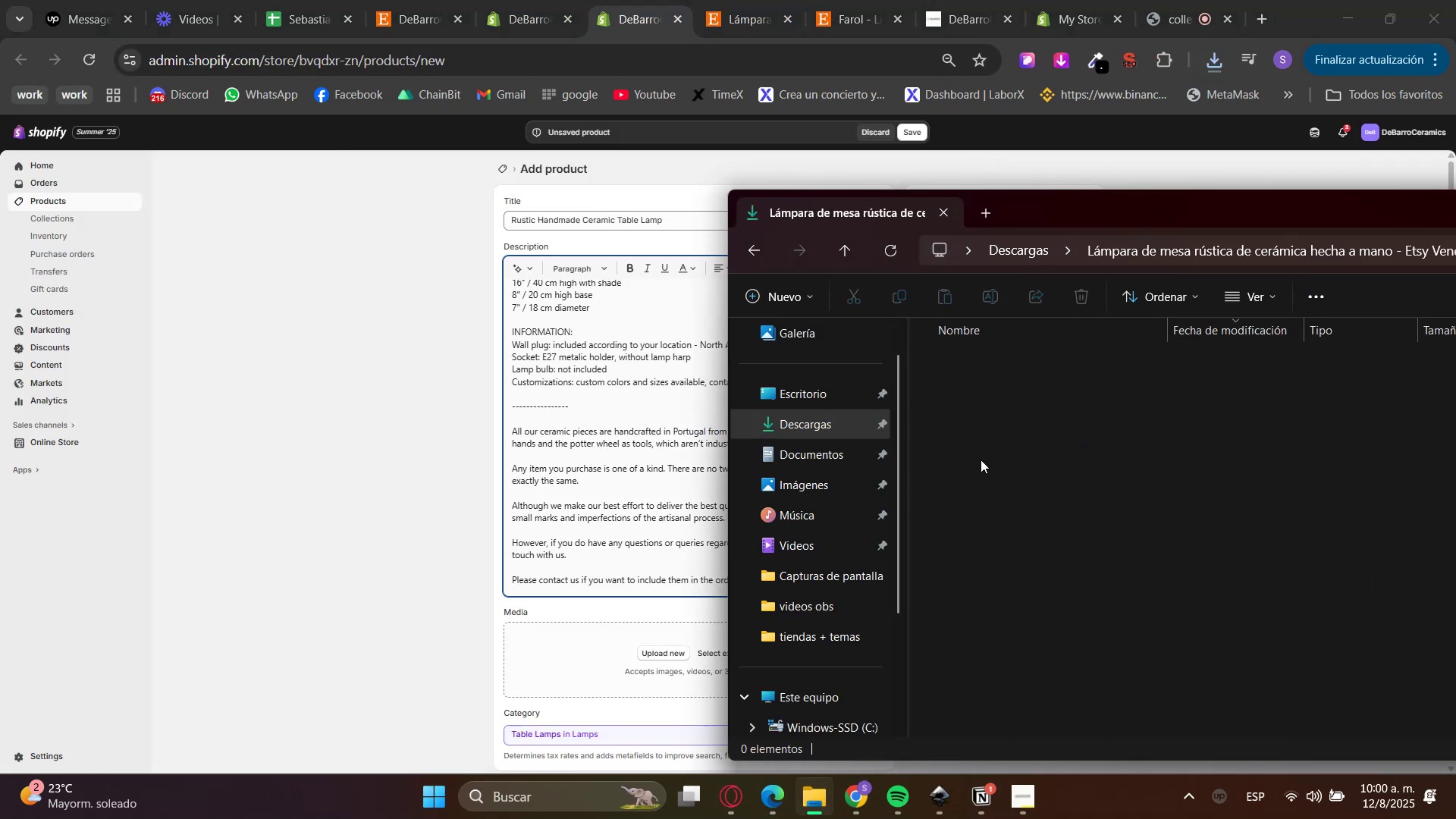 
left_click_drag(start_coordinate=[1006, 566], to_coordinate=[990, 350])
 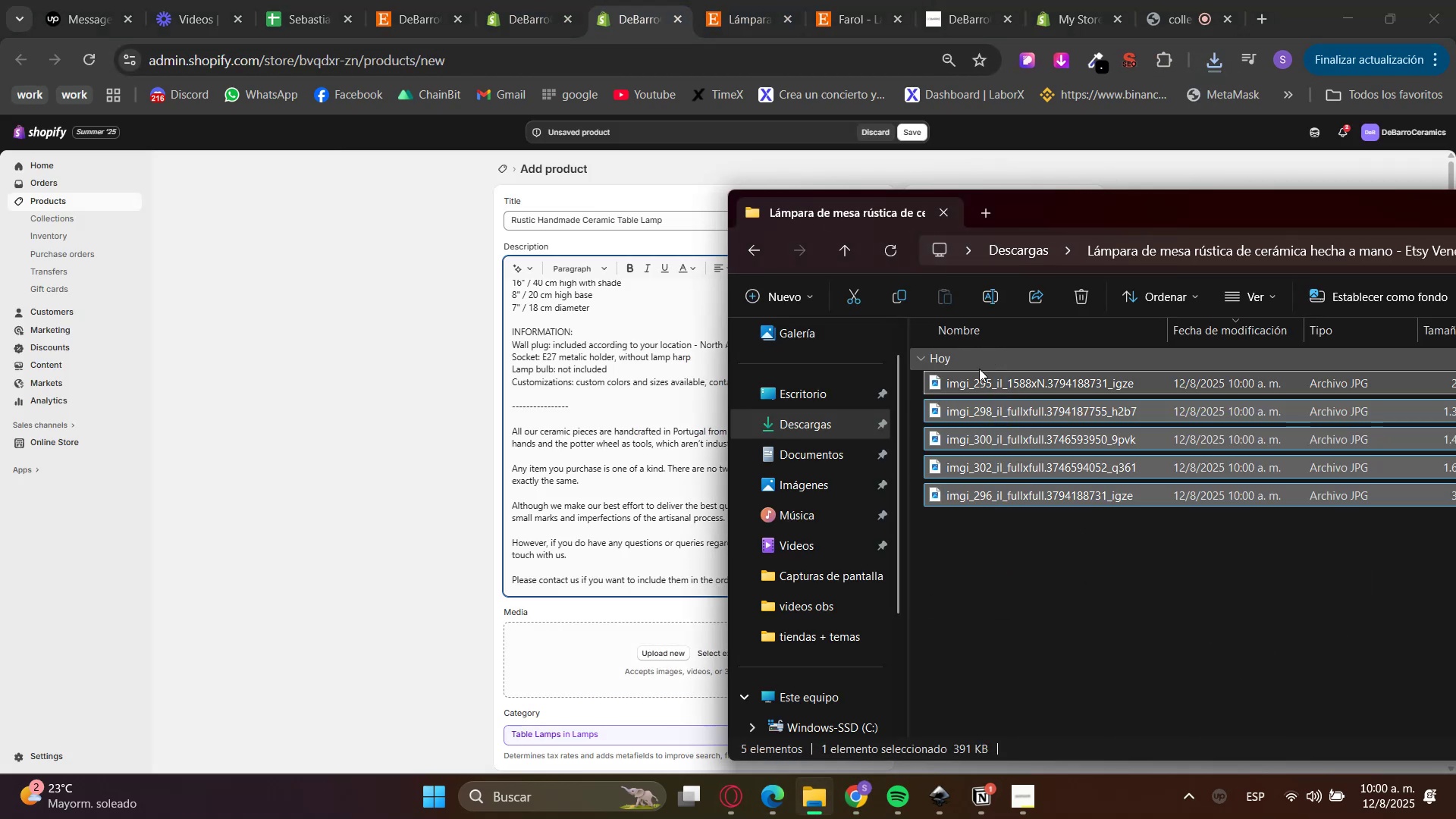 
left_click_drag(start_coordinate=[979, 388], to_coordinate=[570, 640])
 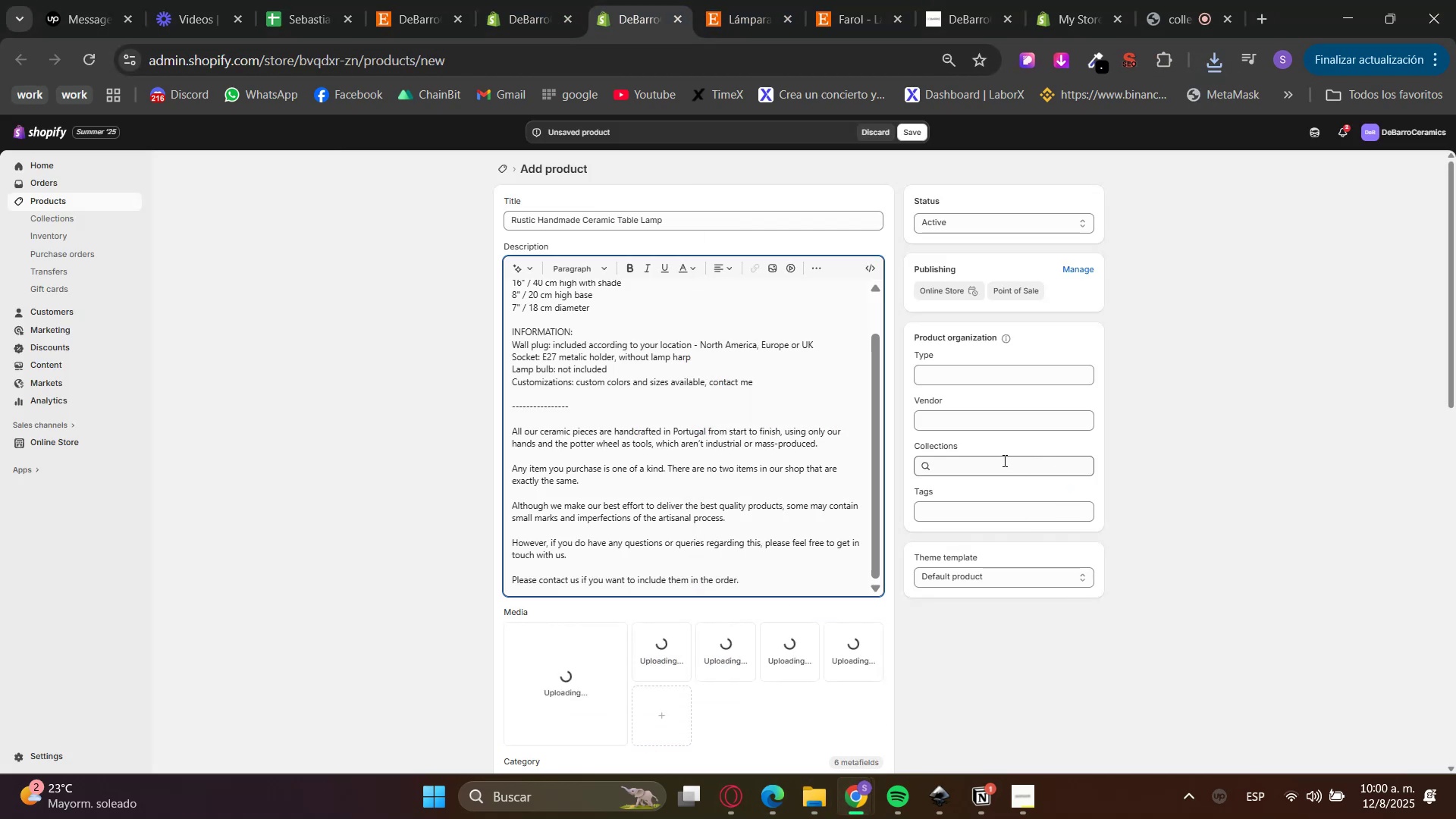 
double_click([1000, 469])
 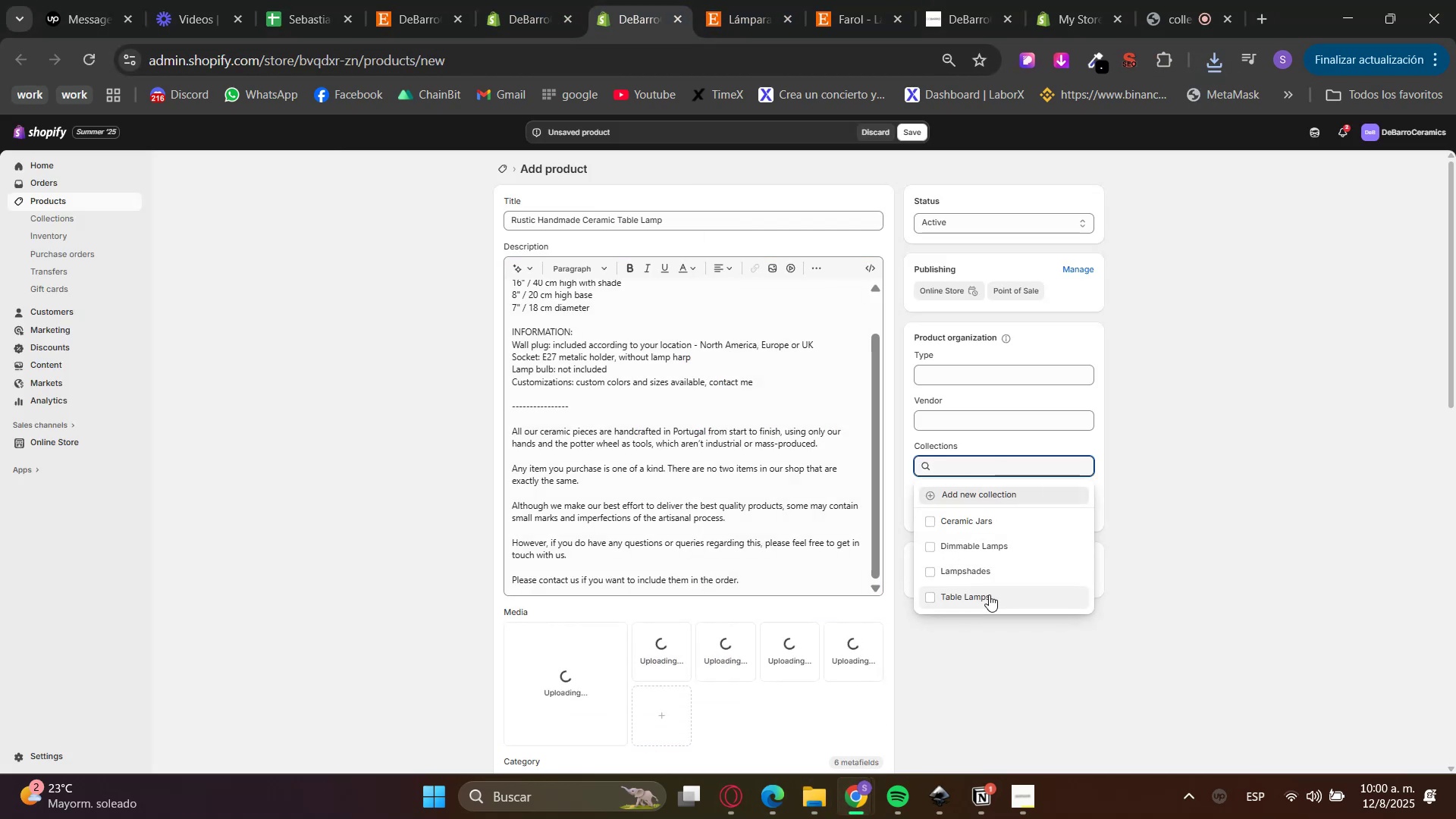 
double_click([1175, 544])
 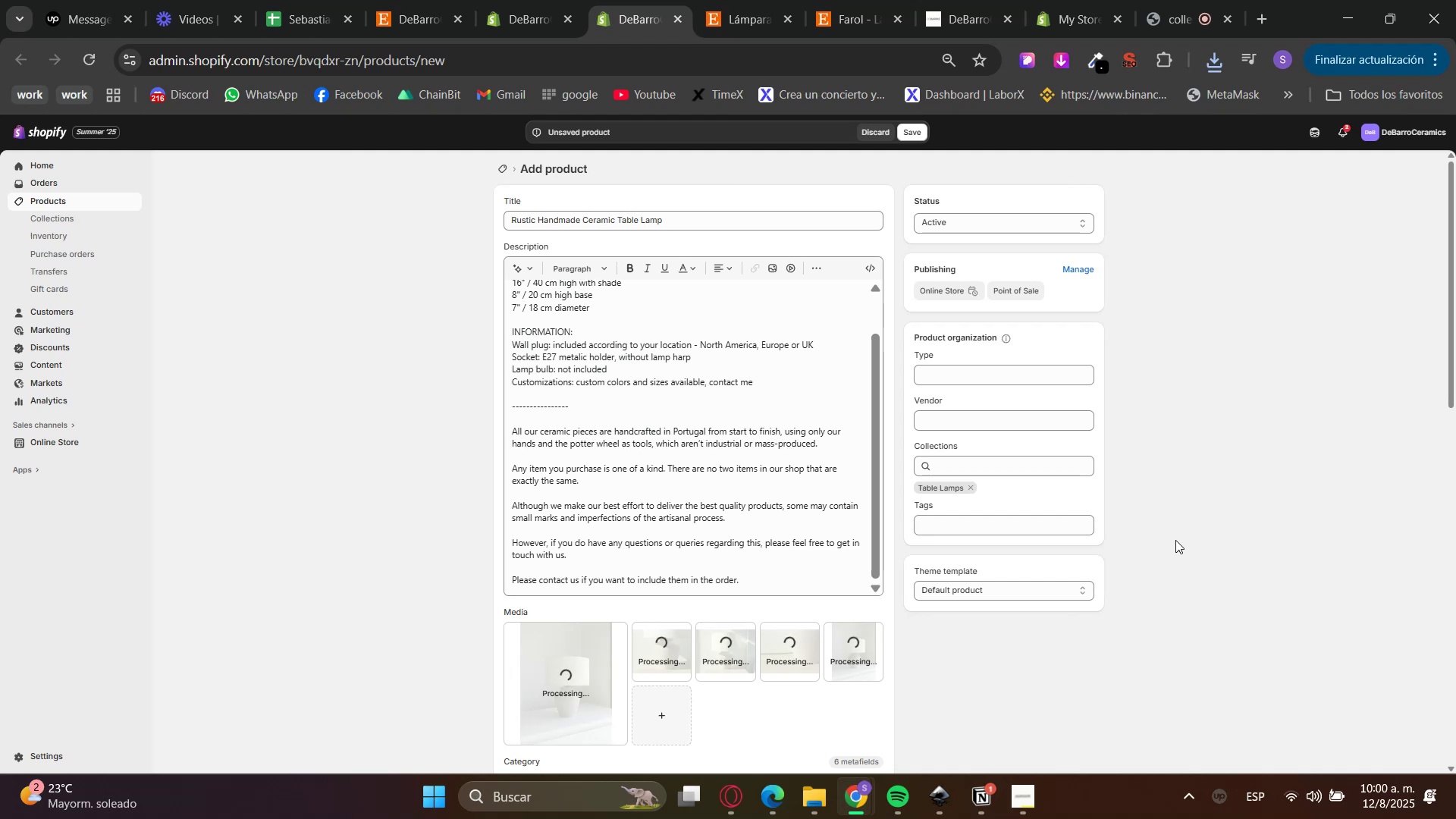 
scroll: coordinate [982, 539], scroll_direction: down, amount: 4.0
 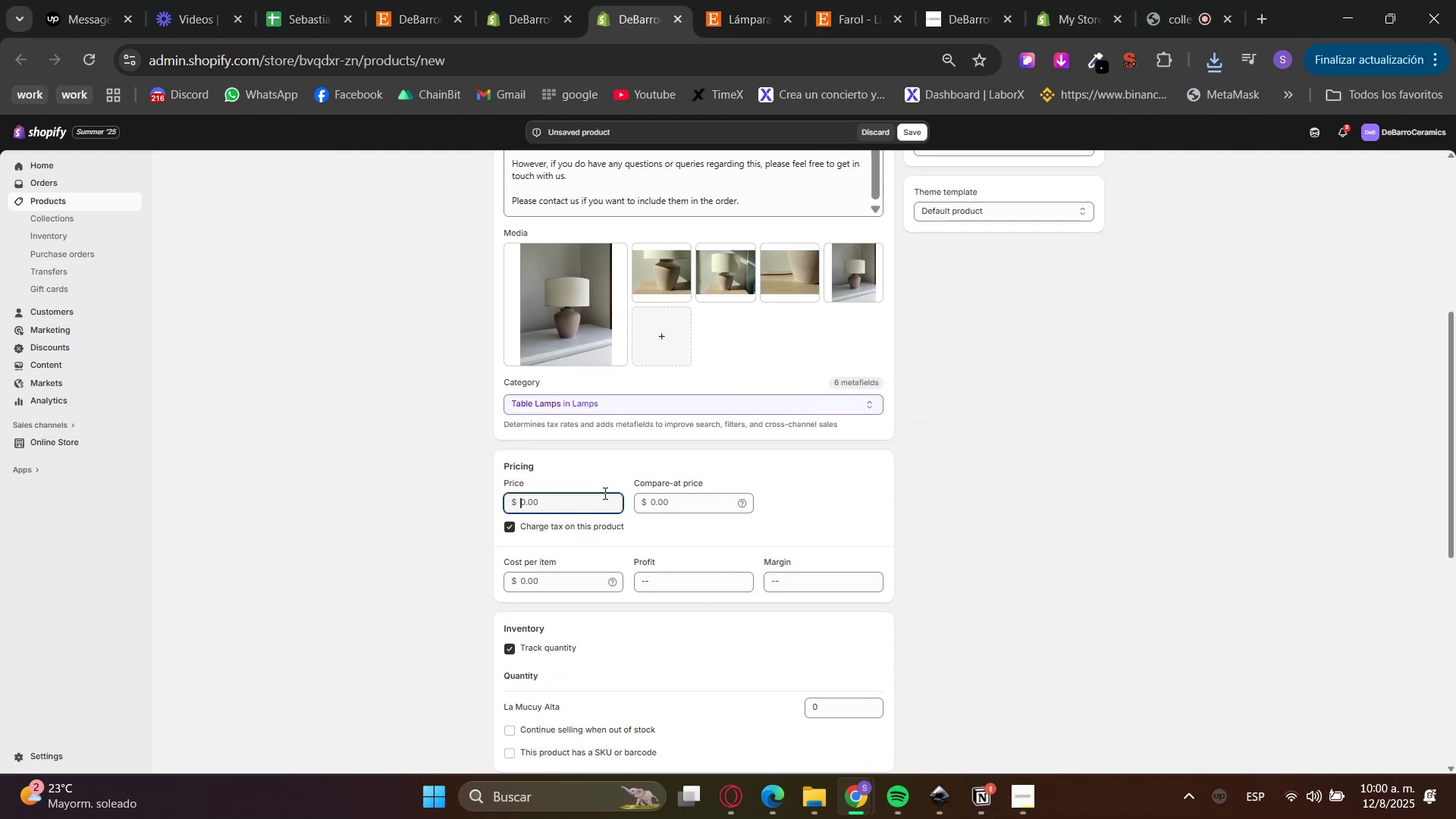 
double_click([727, 0])
 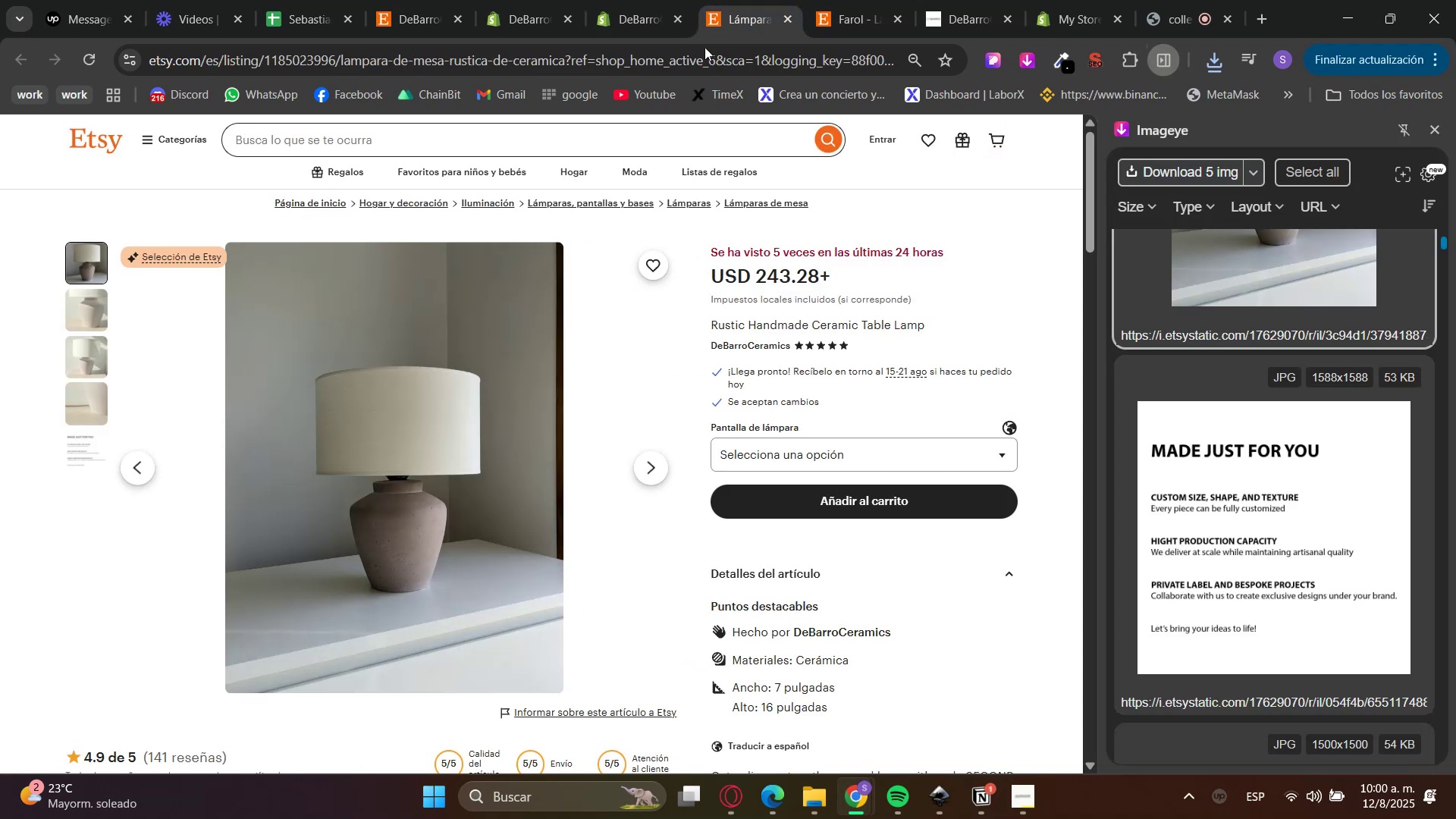 
left_click([640, 0])
 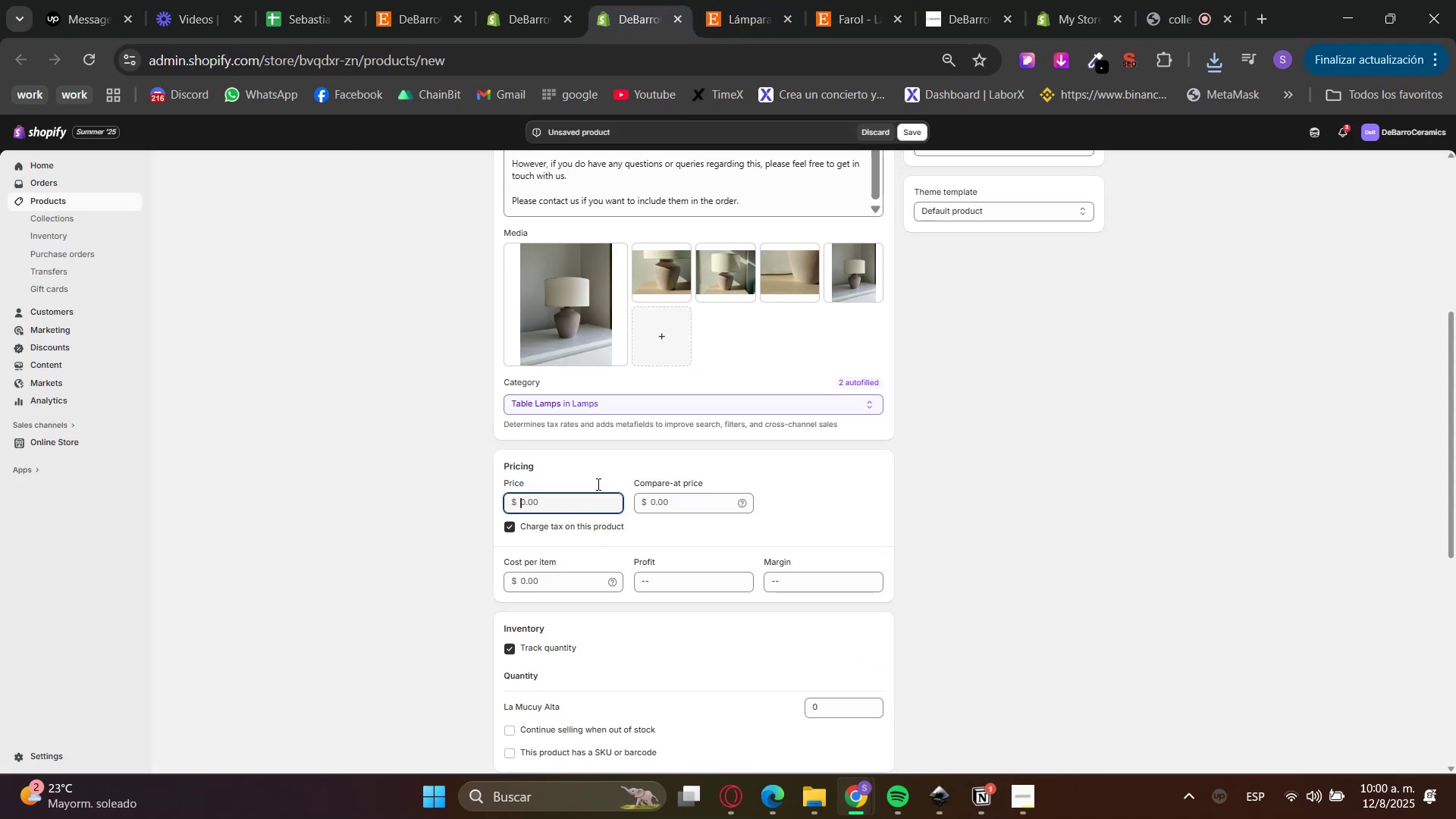 
key(Numpad2)
 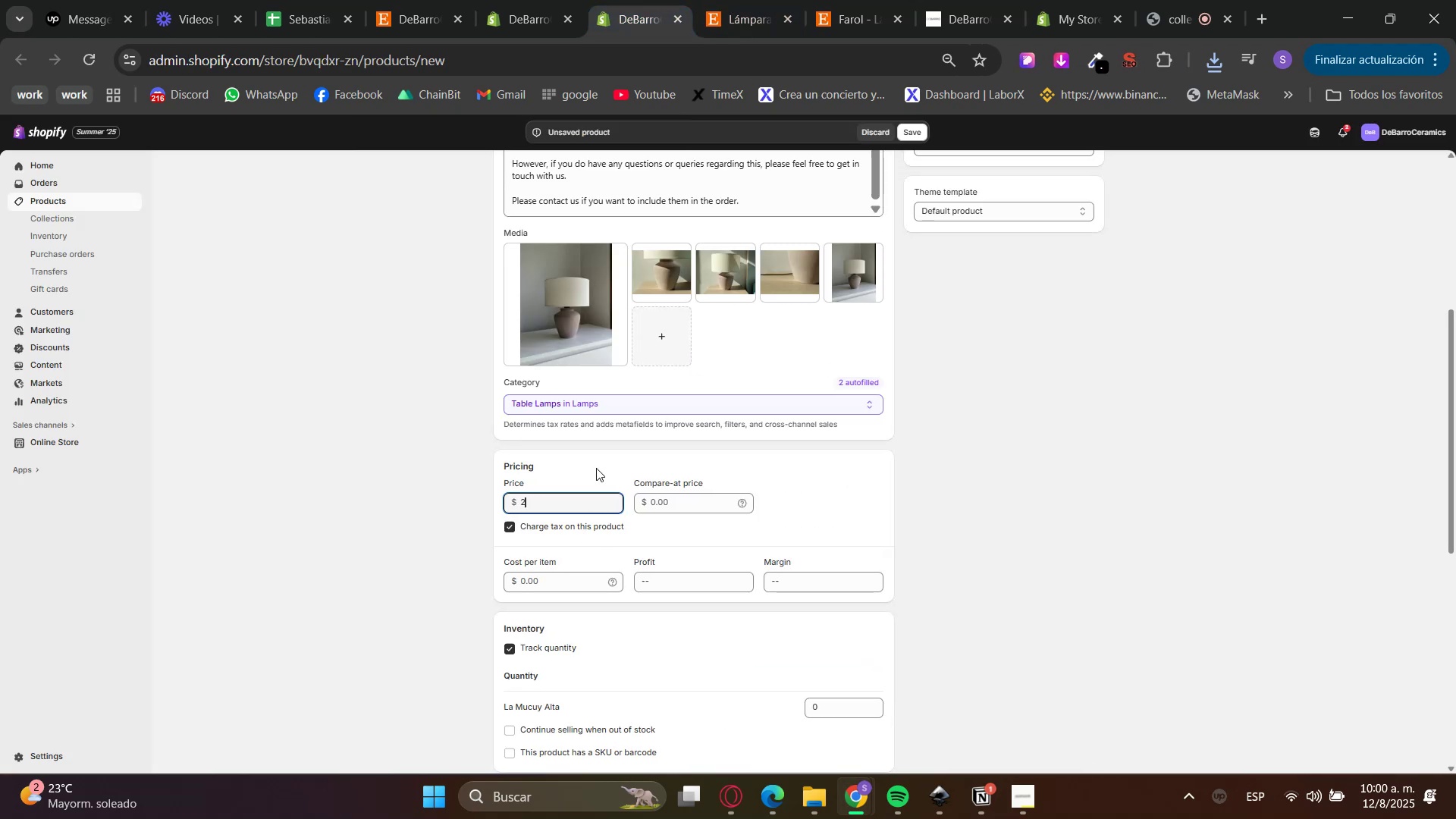 
key(Numpad4)
 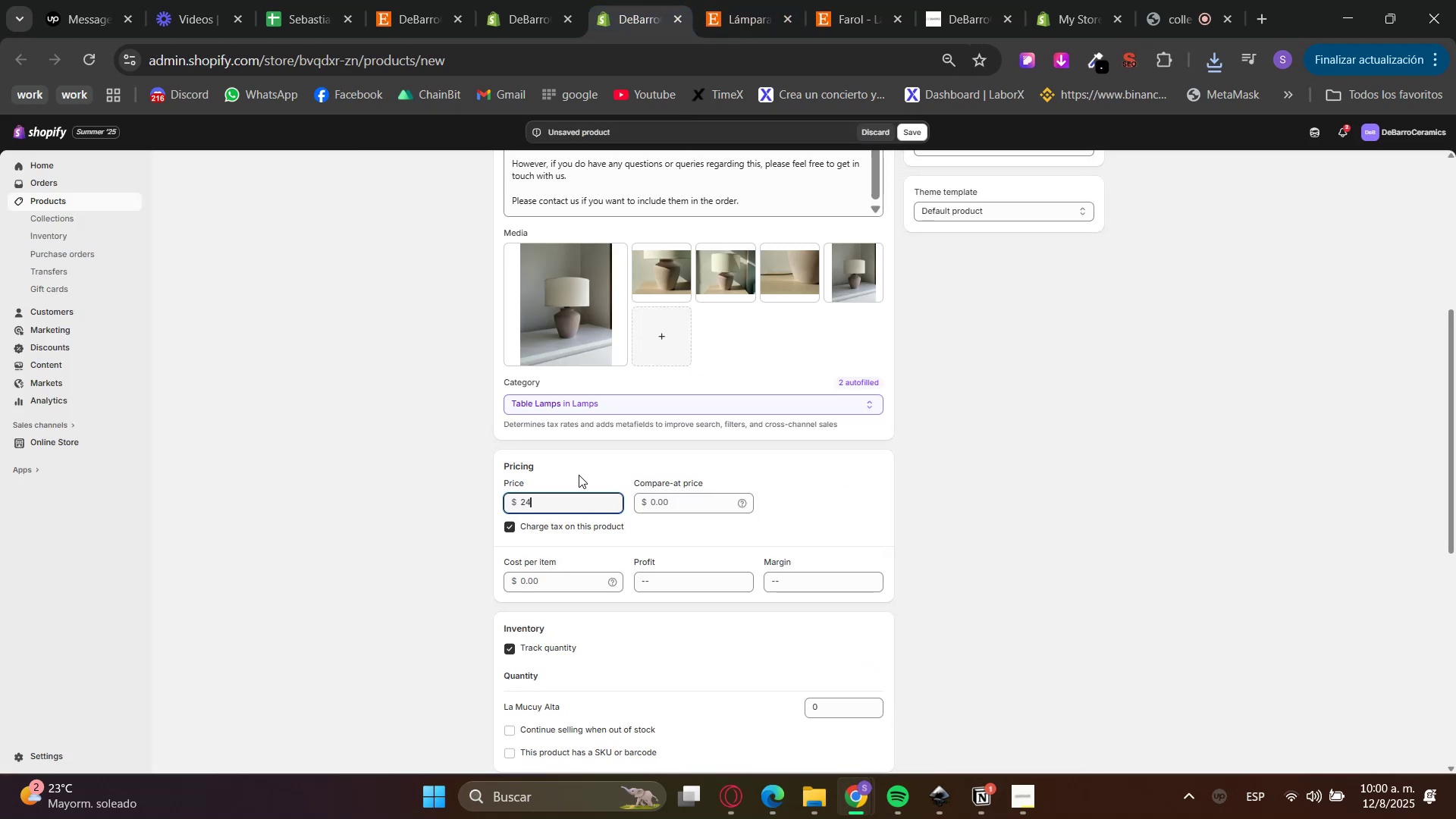 
key(Numpad3)
 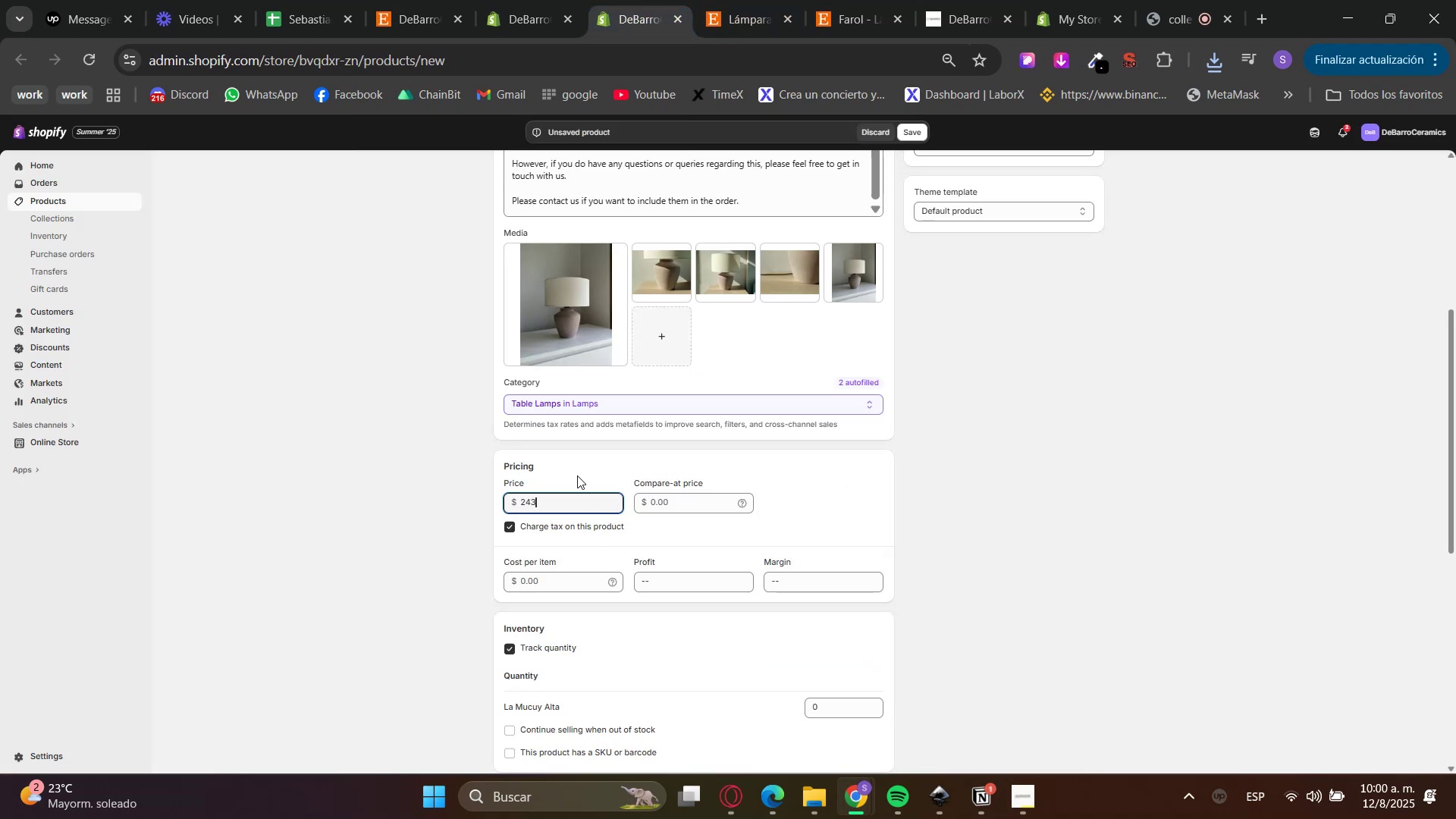 
key(NumpadDecimal)
 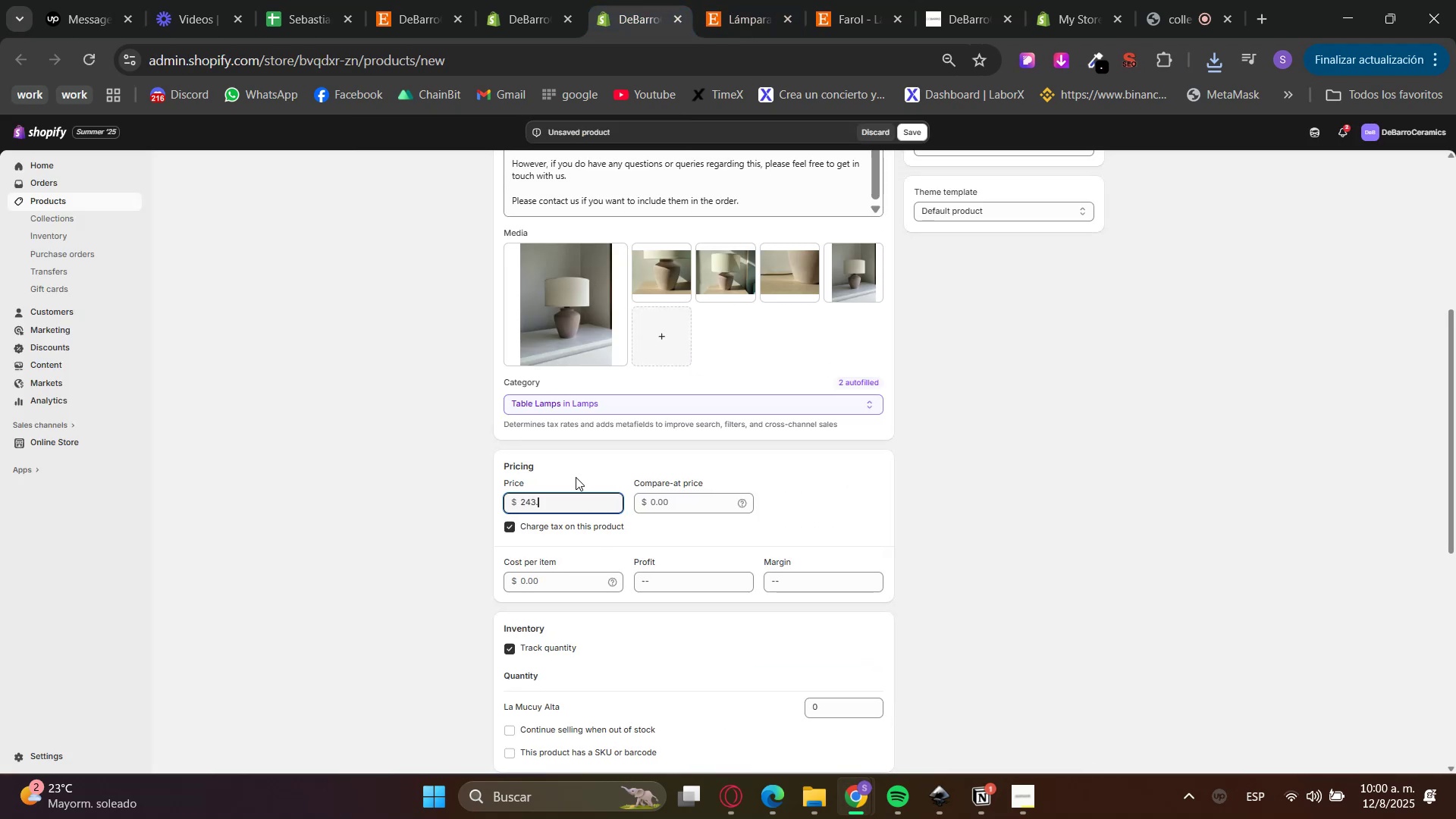 
key(Numpad2)
 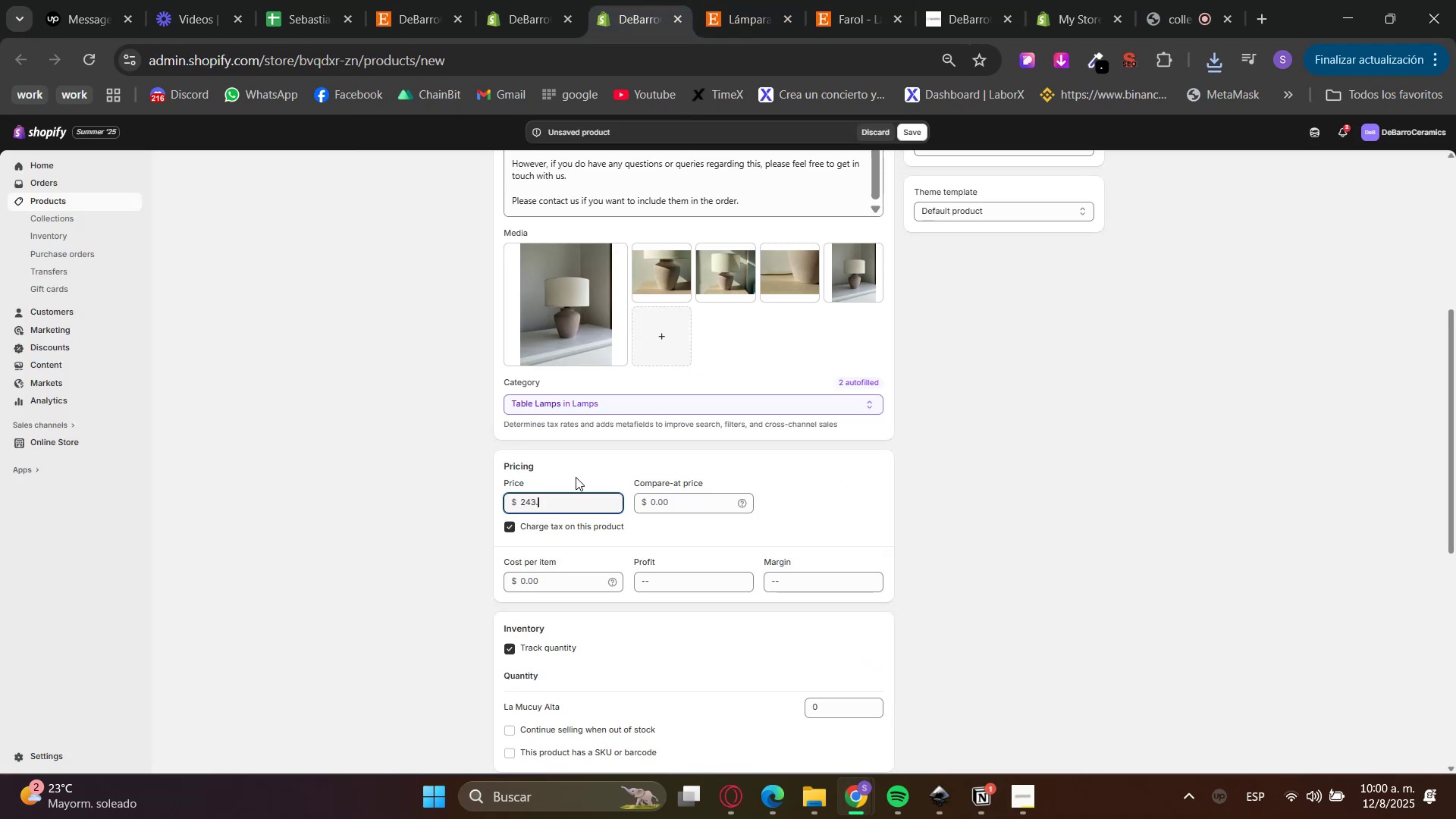 
key(Numpad8)
 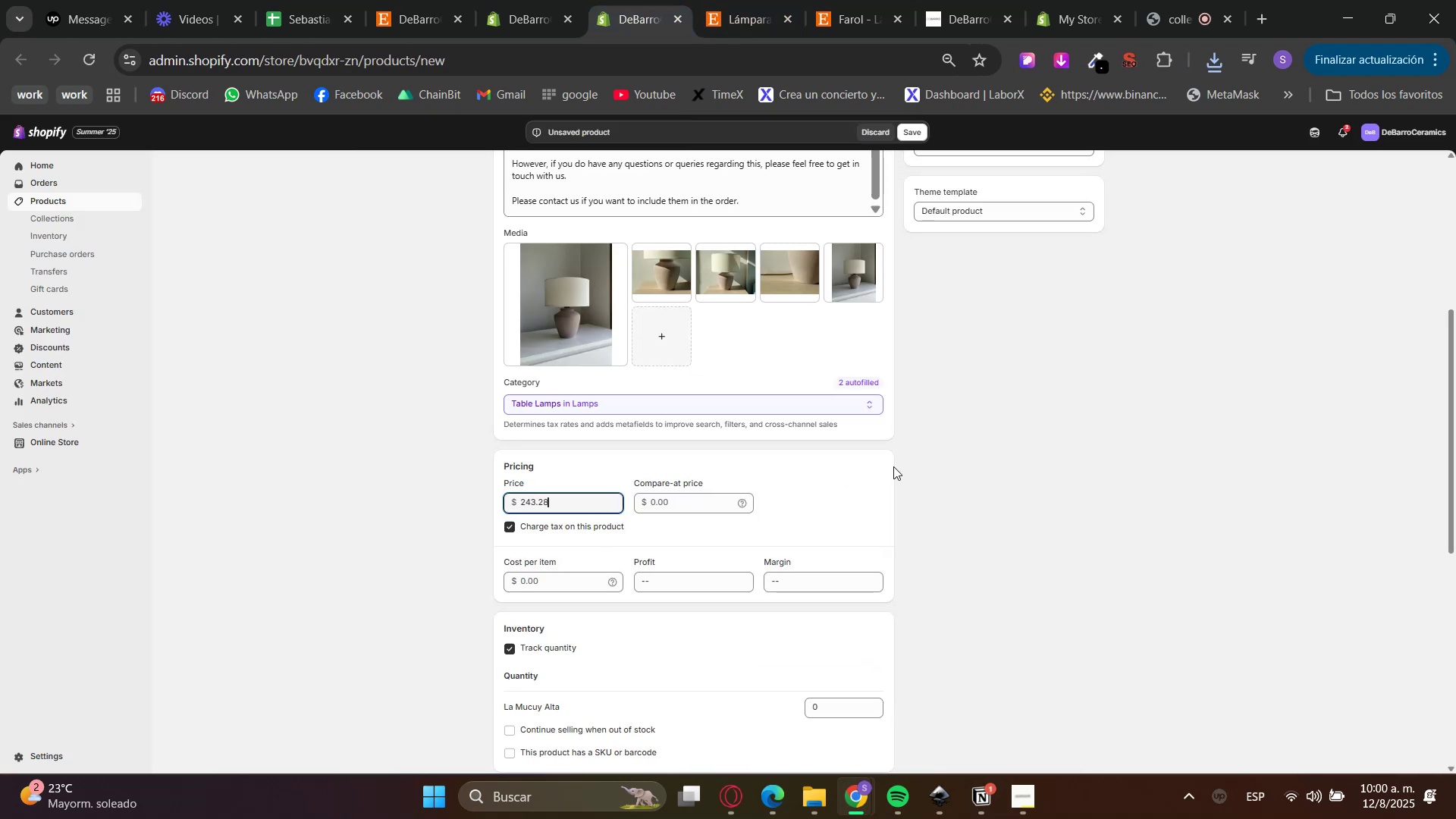 
left_click([1119, 507])
 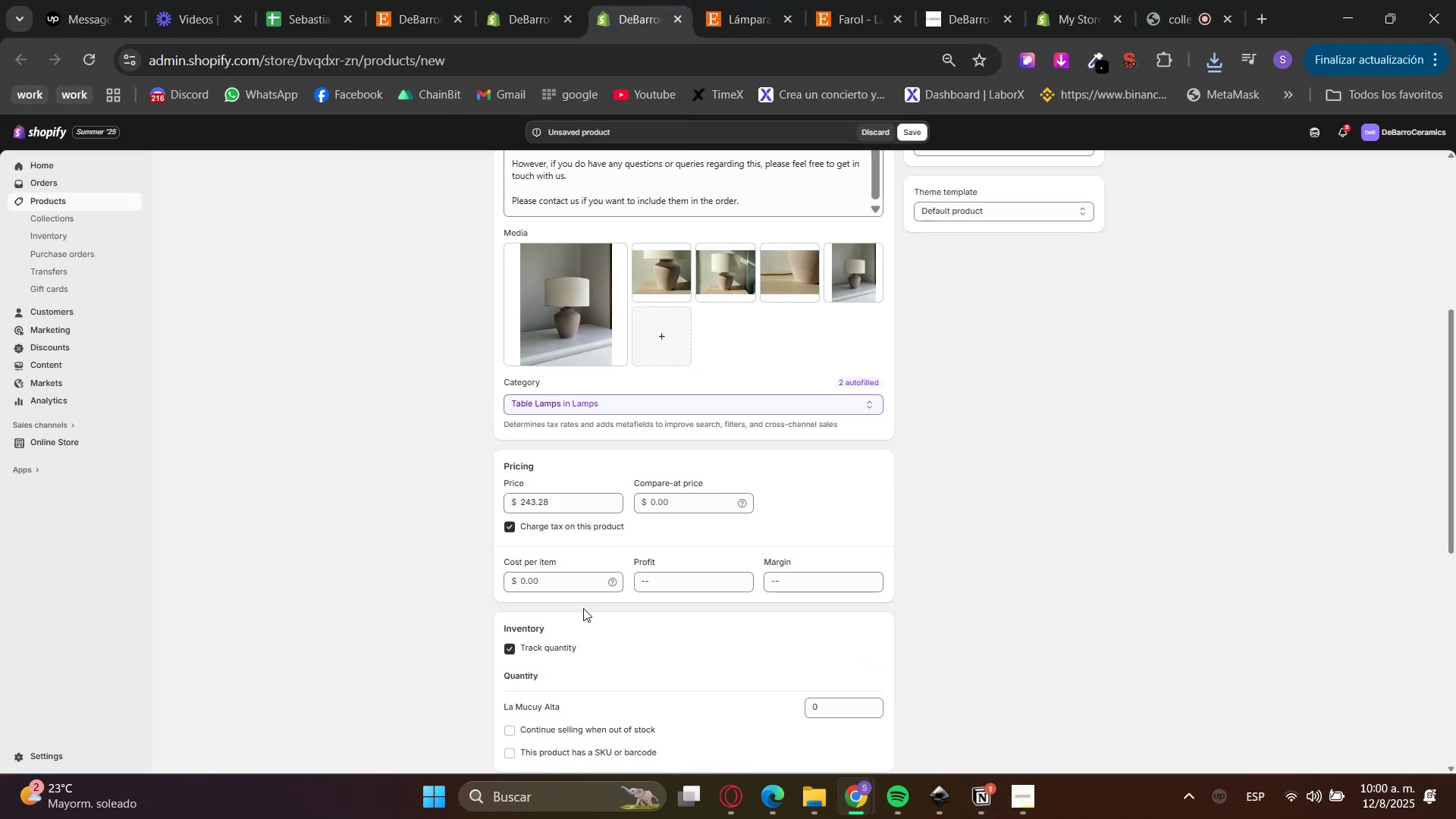 
scroll: coordinate [546, 623], scroll_direction: down, amount: 2.0
 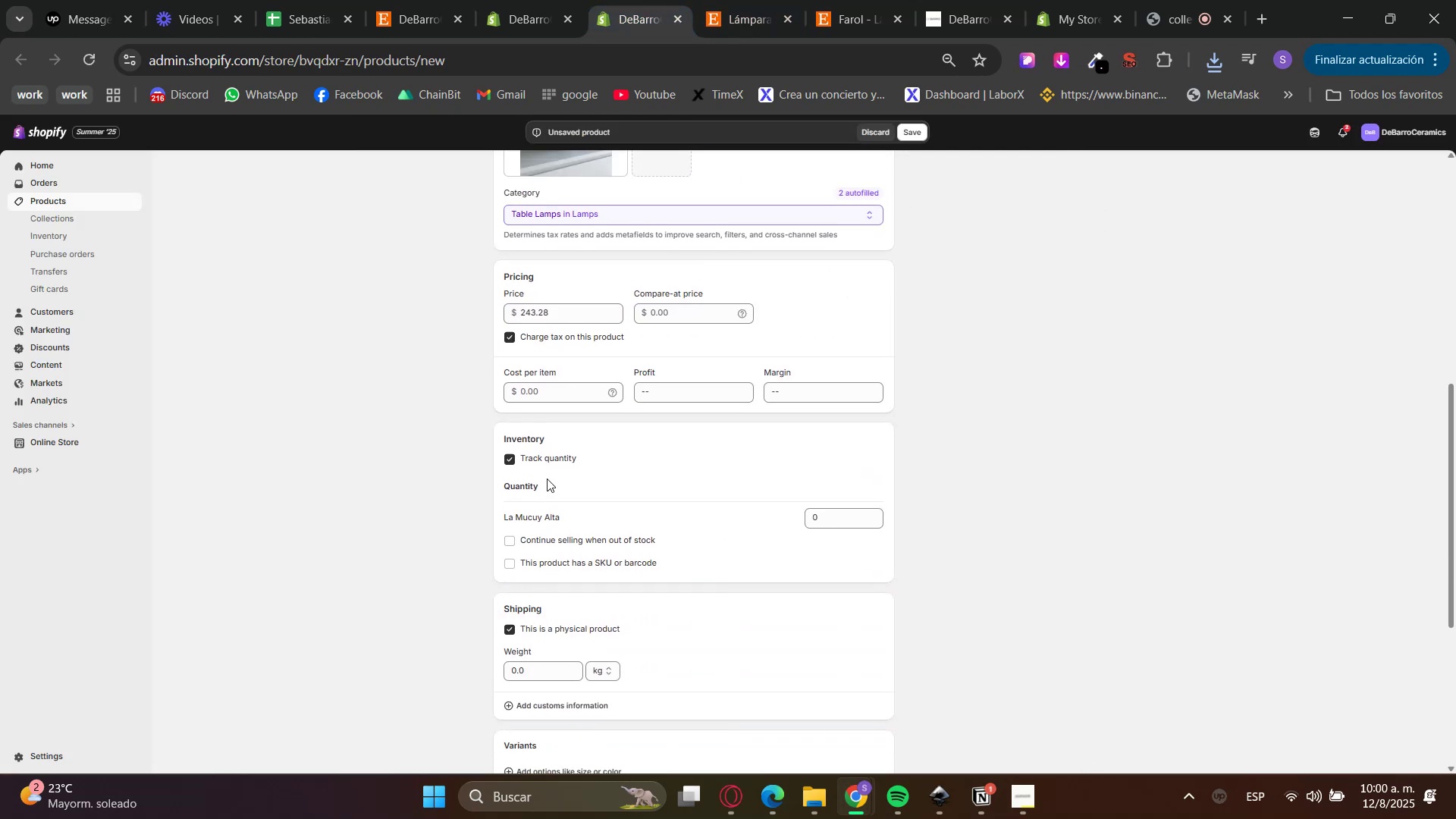 
left_click([550, 462])
 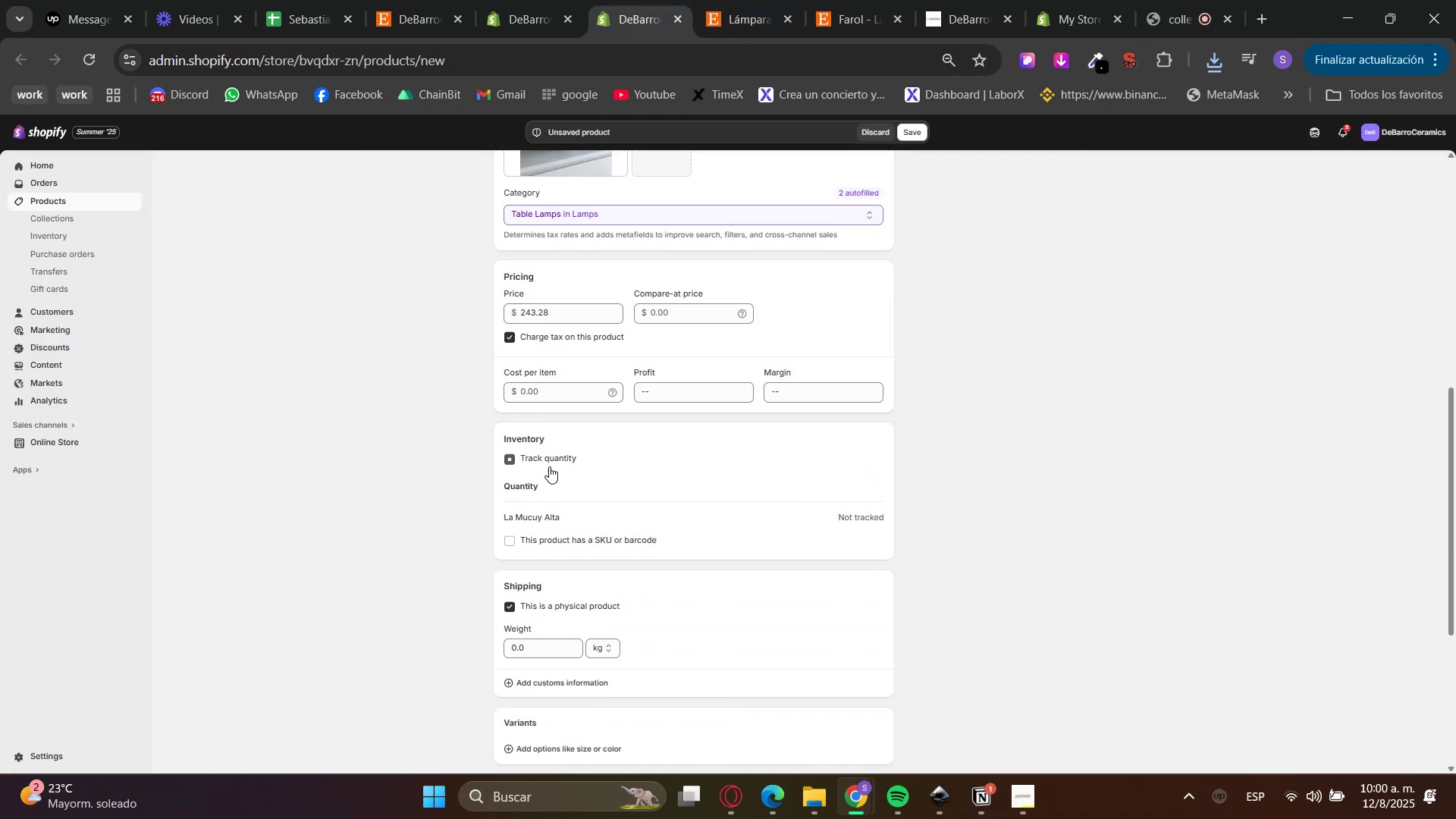 
scroll: coordinate [482, 554], scroll_direction: down, amount: 3.0
 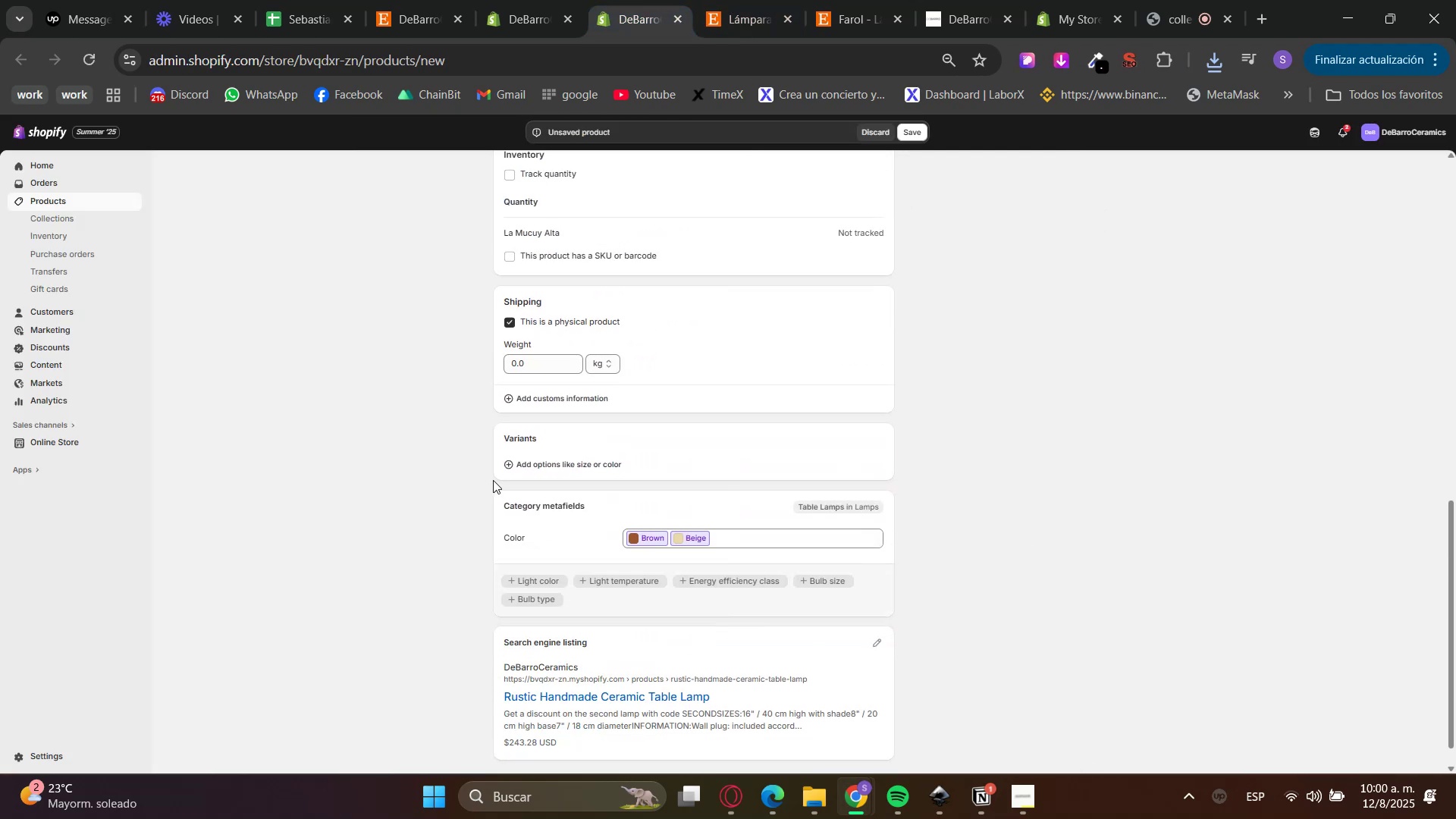 
left_click([538, 462])
 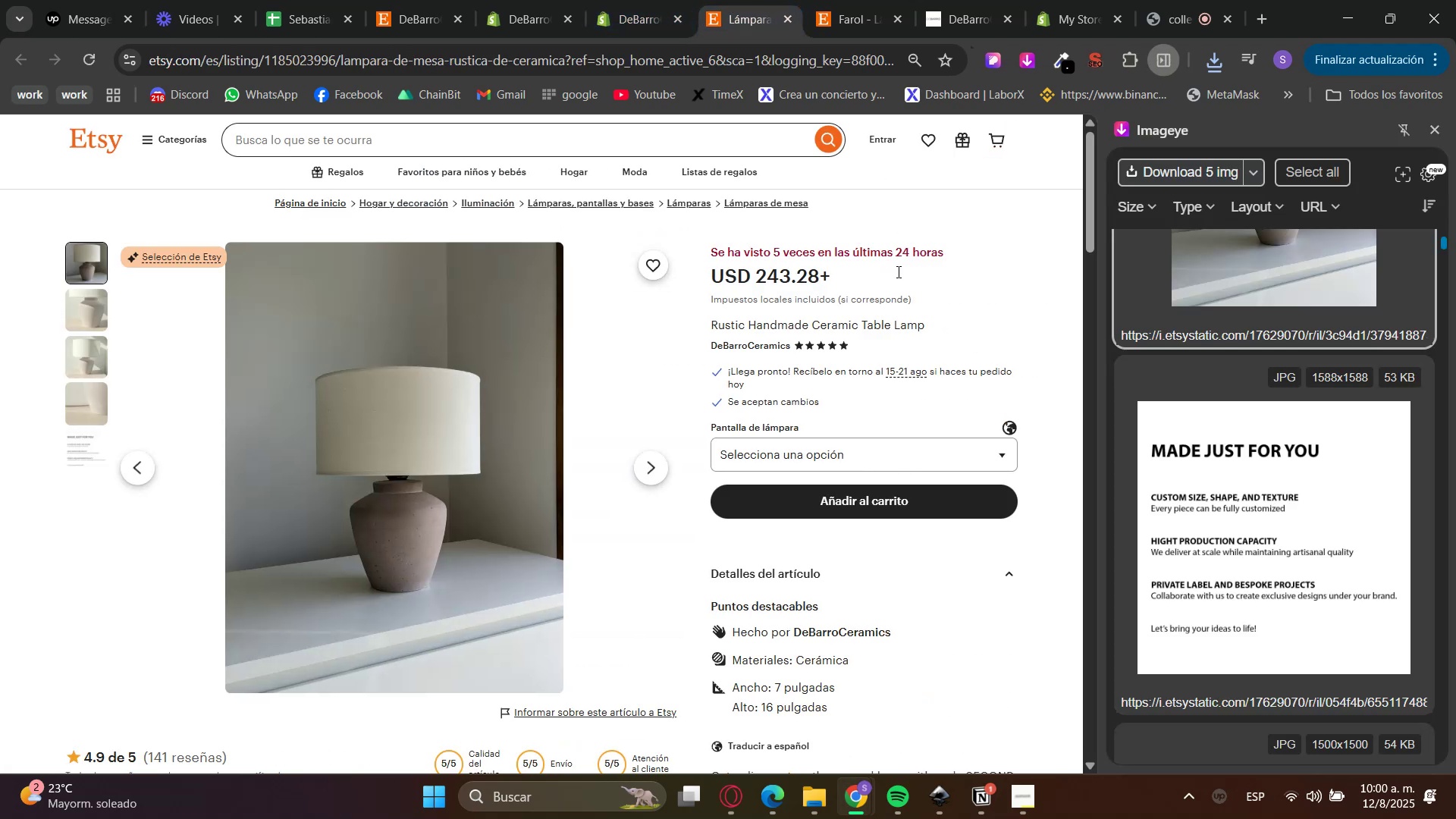 
double_click([808, 447])
 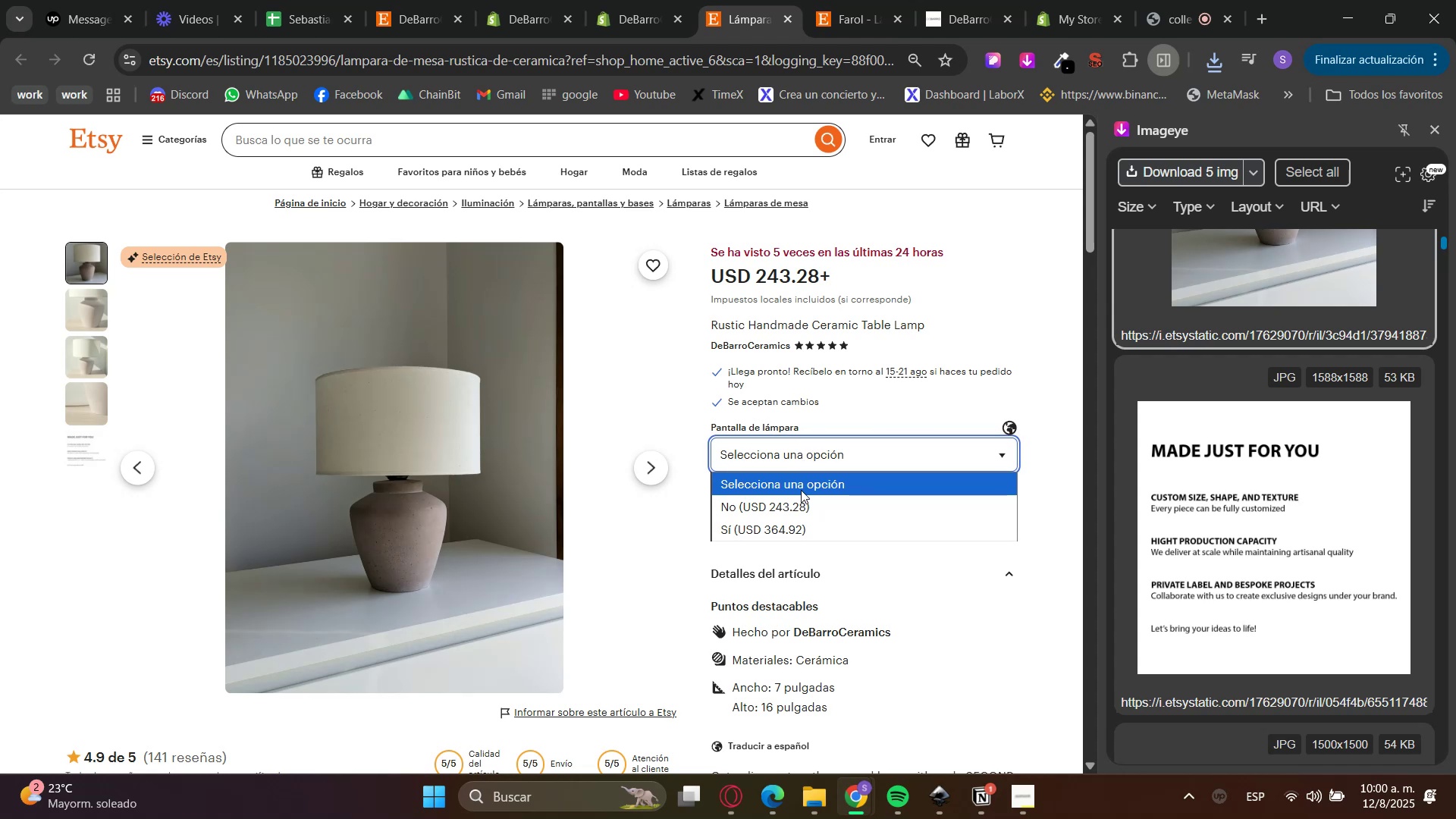 
left_click([786, 522])
 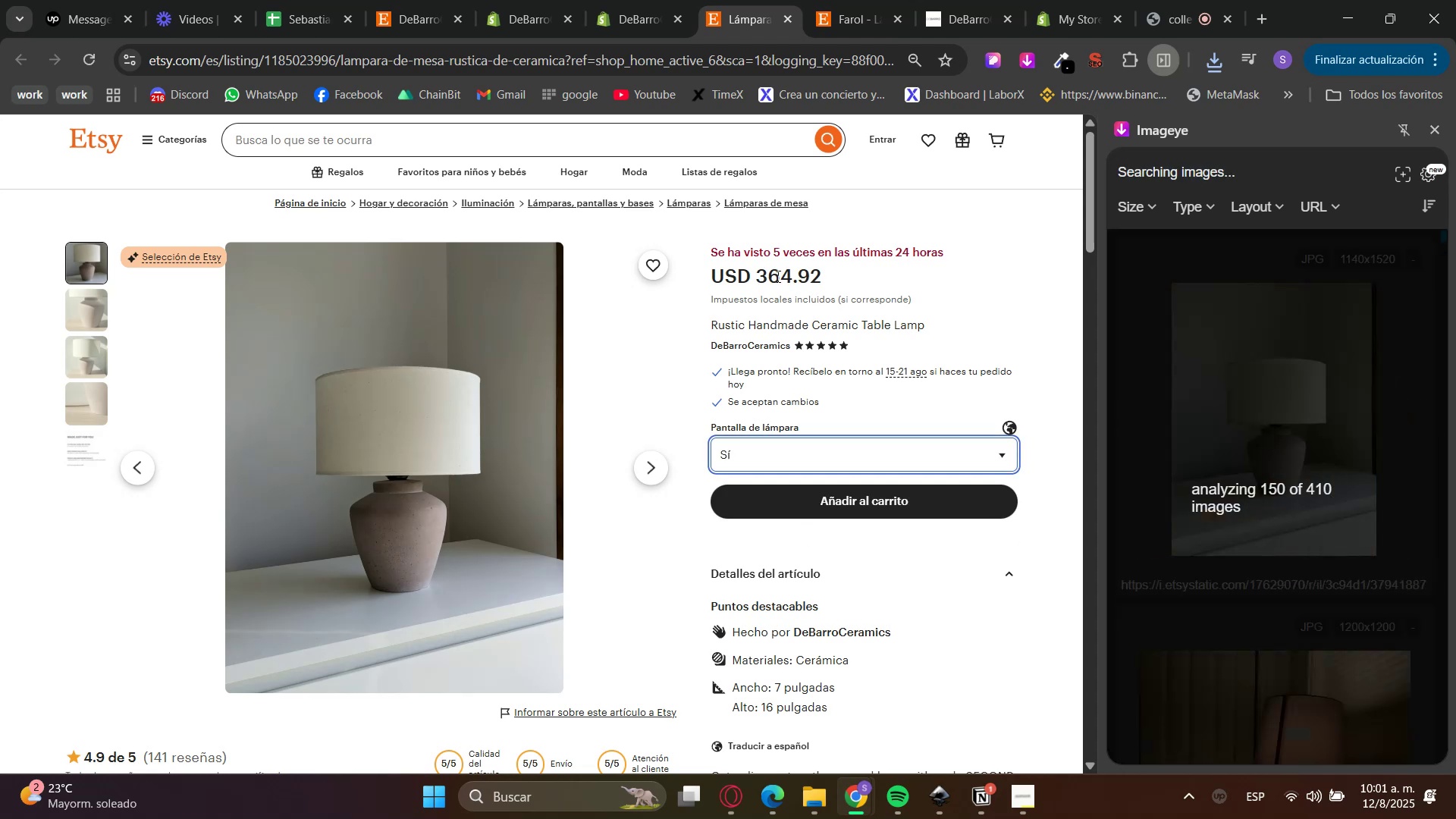 
left_click_drag(start_coordinate=[763, 276], to_coordinate=[825, 282])
 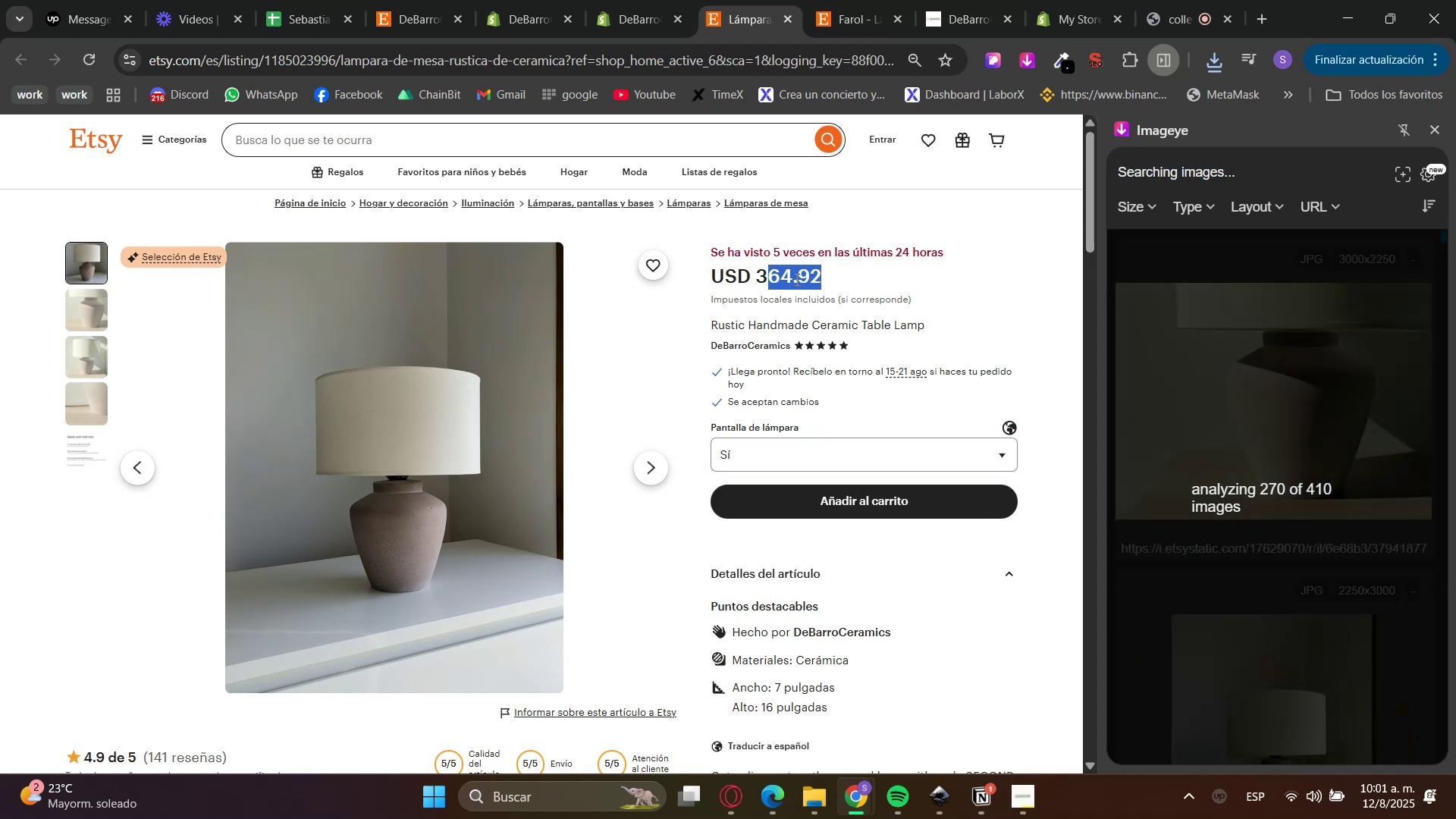 
left_click([754, 278])
 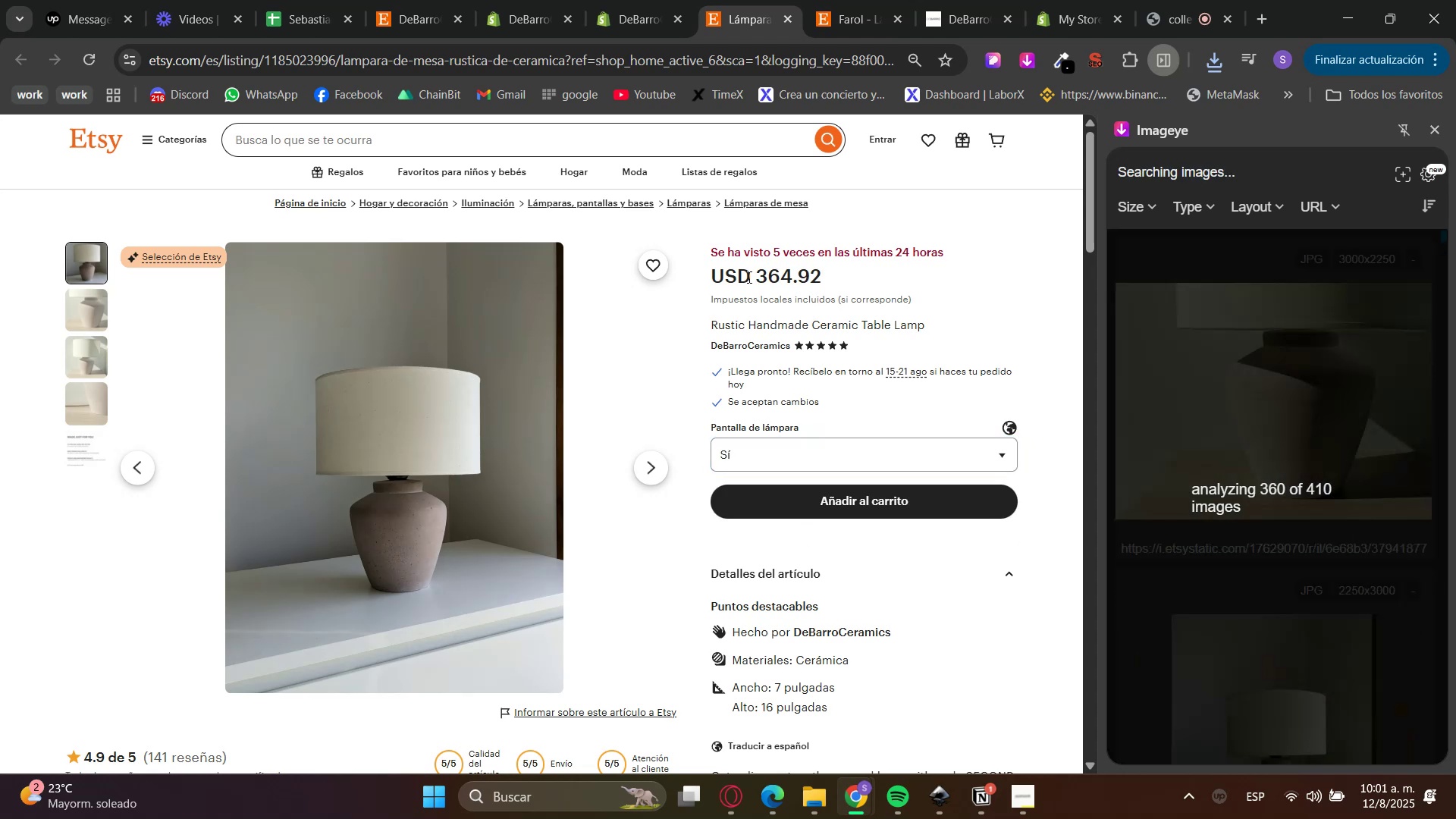 
left_click_drag(start_coordinate=[758, 277], to_coordinate=[858, 274])
 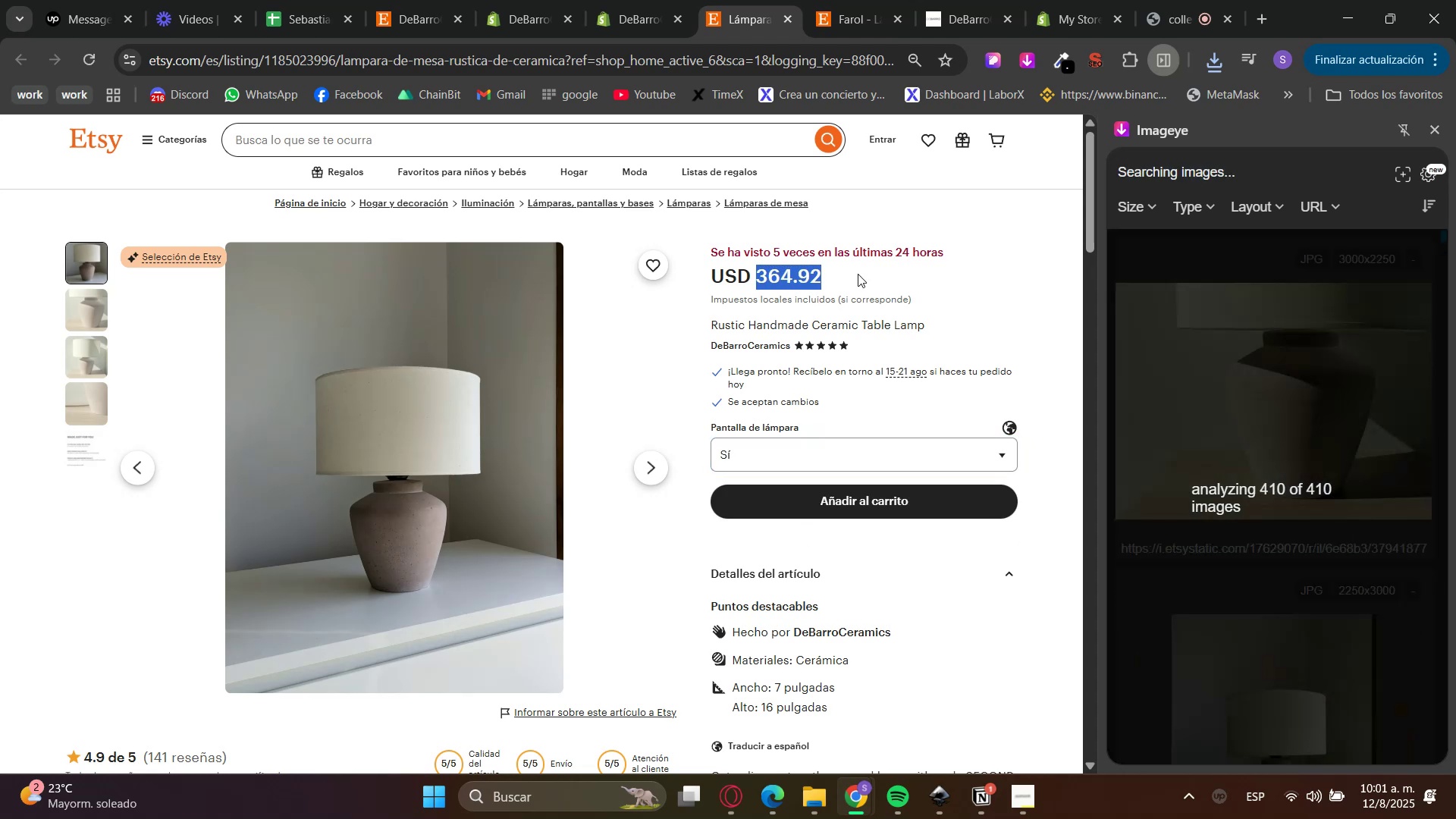 
key(Control+C)
 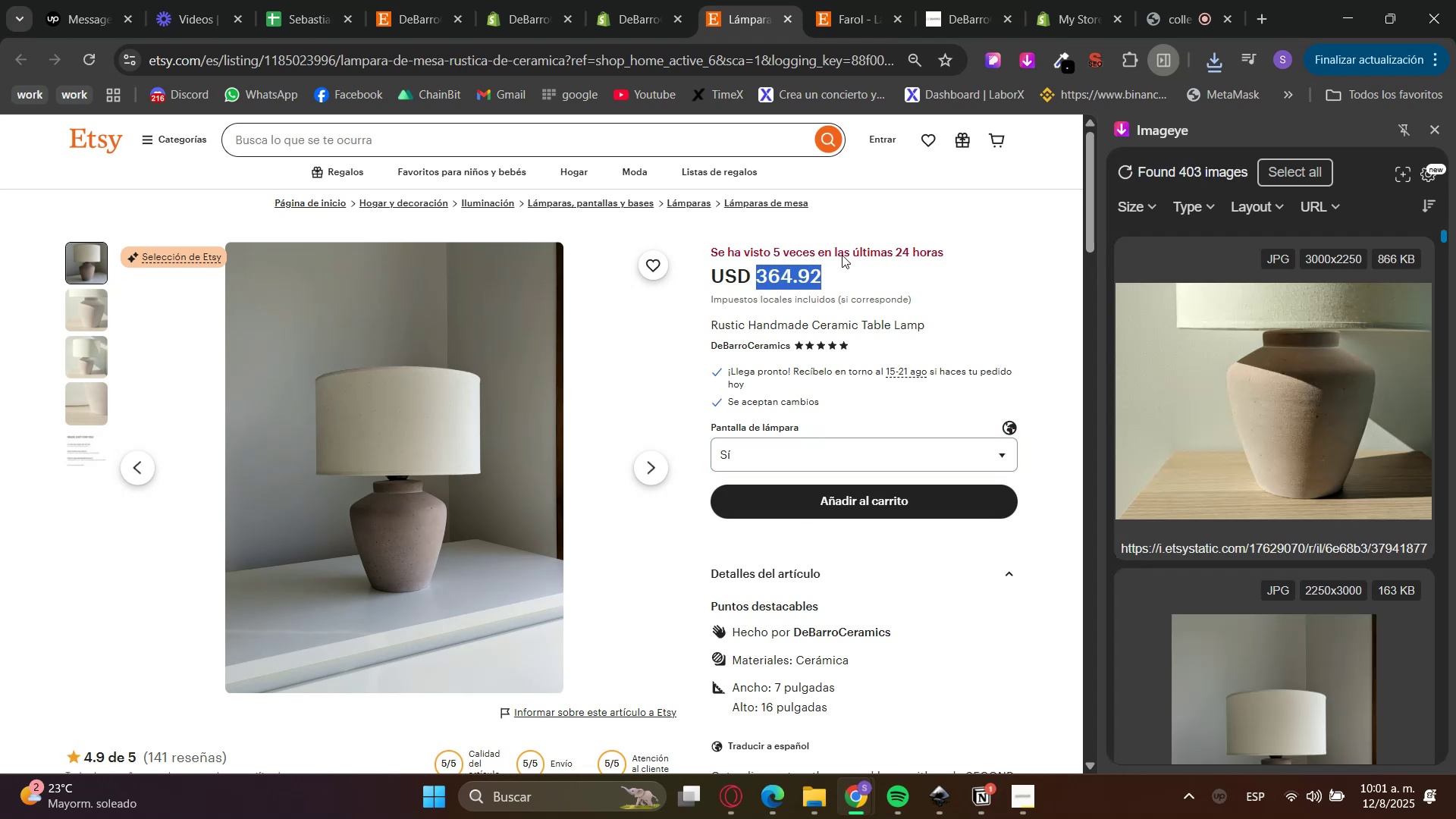 
key(Control+C)
 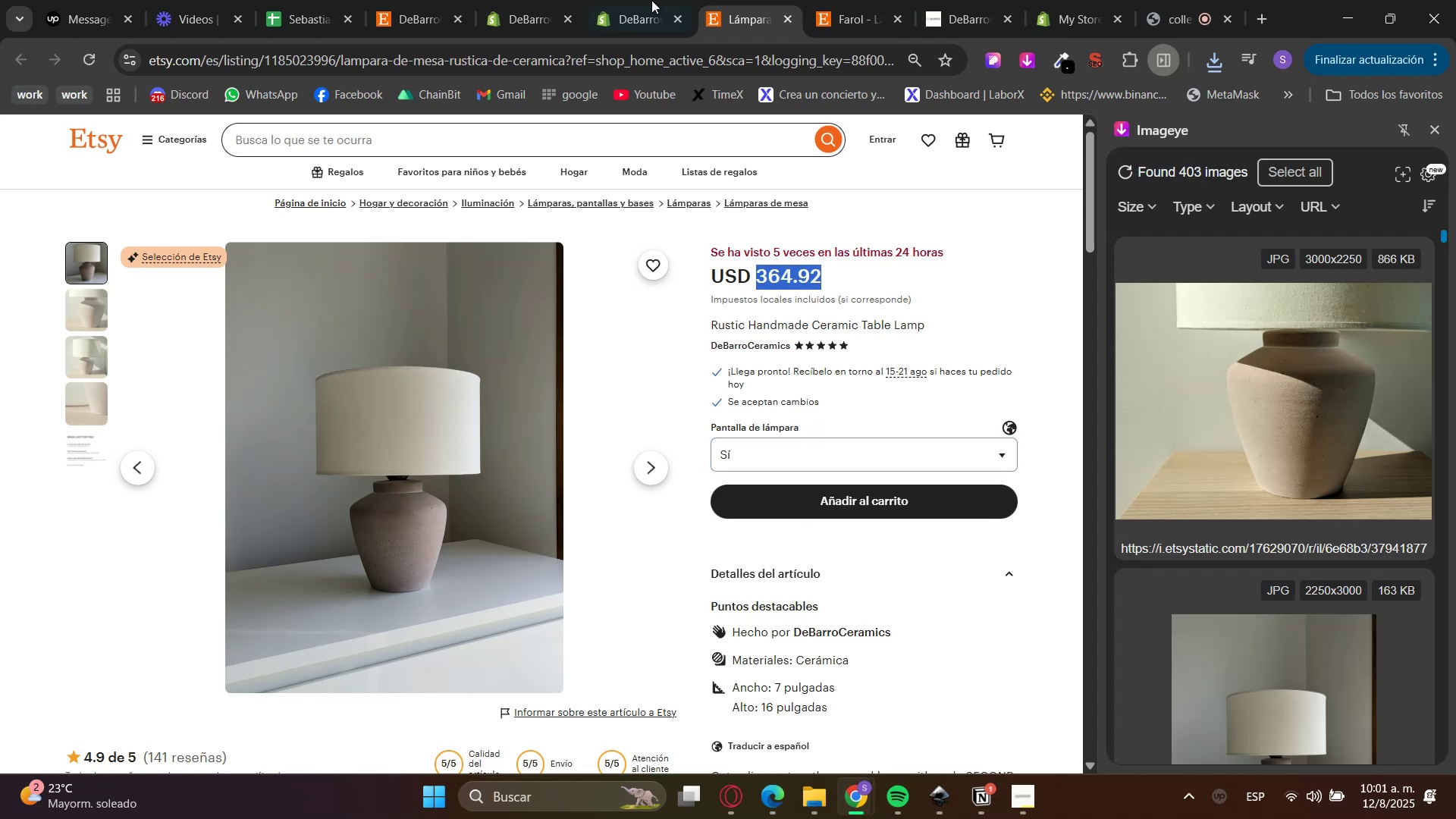 
left_click([635, 0])
 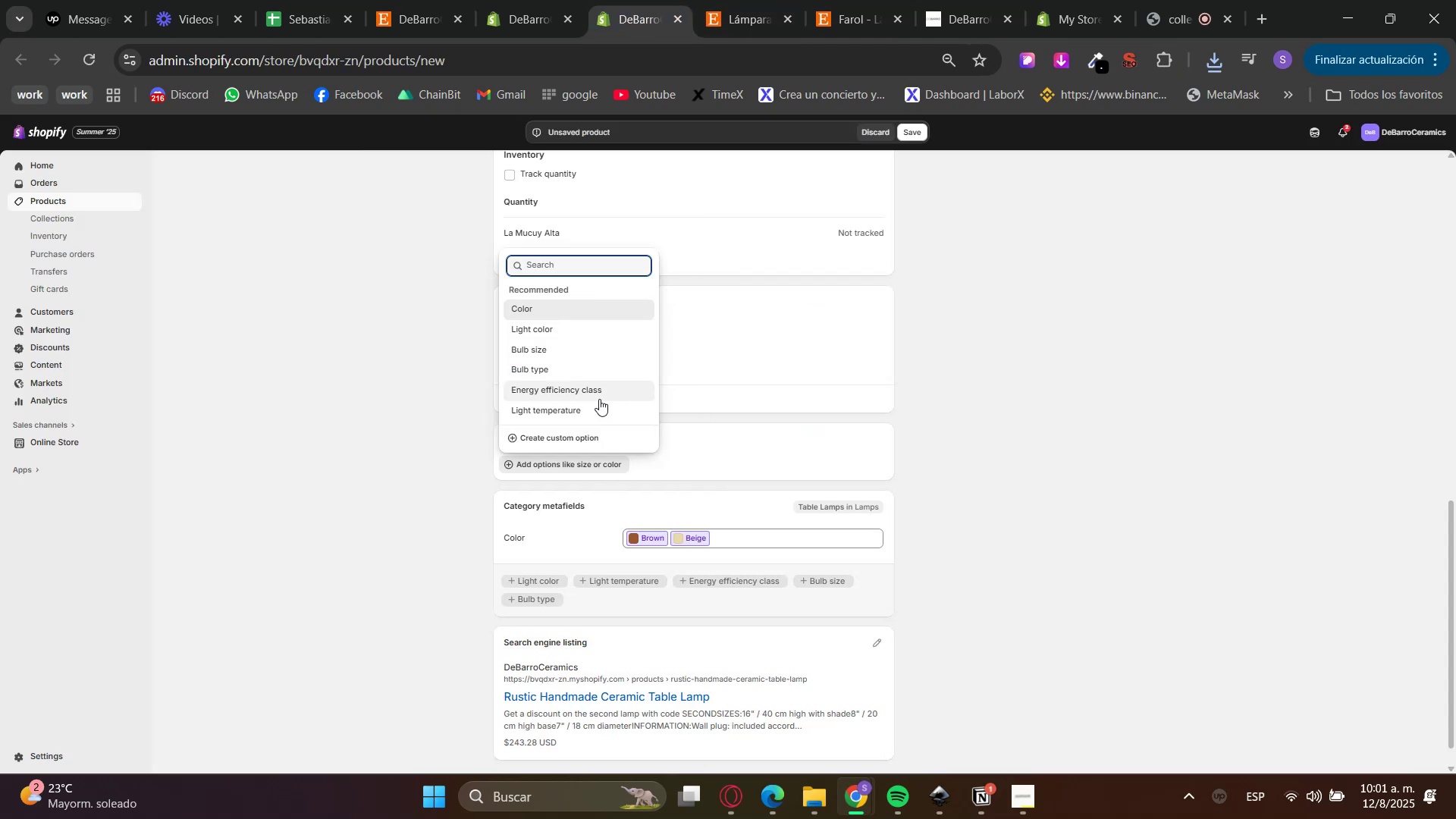 
type(Lampshade)
 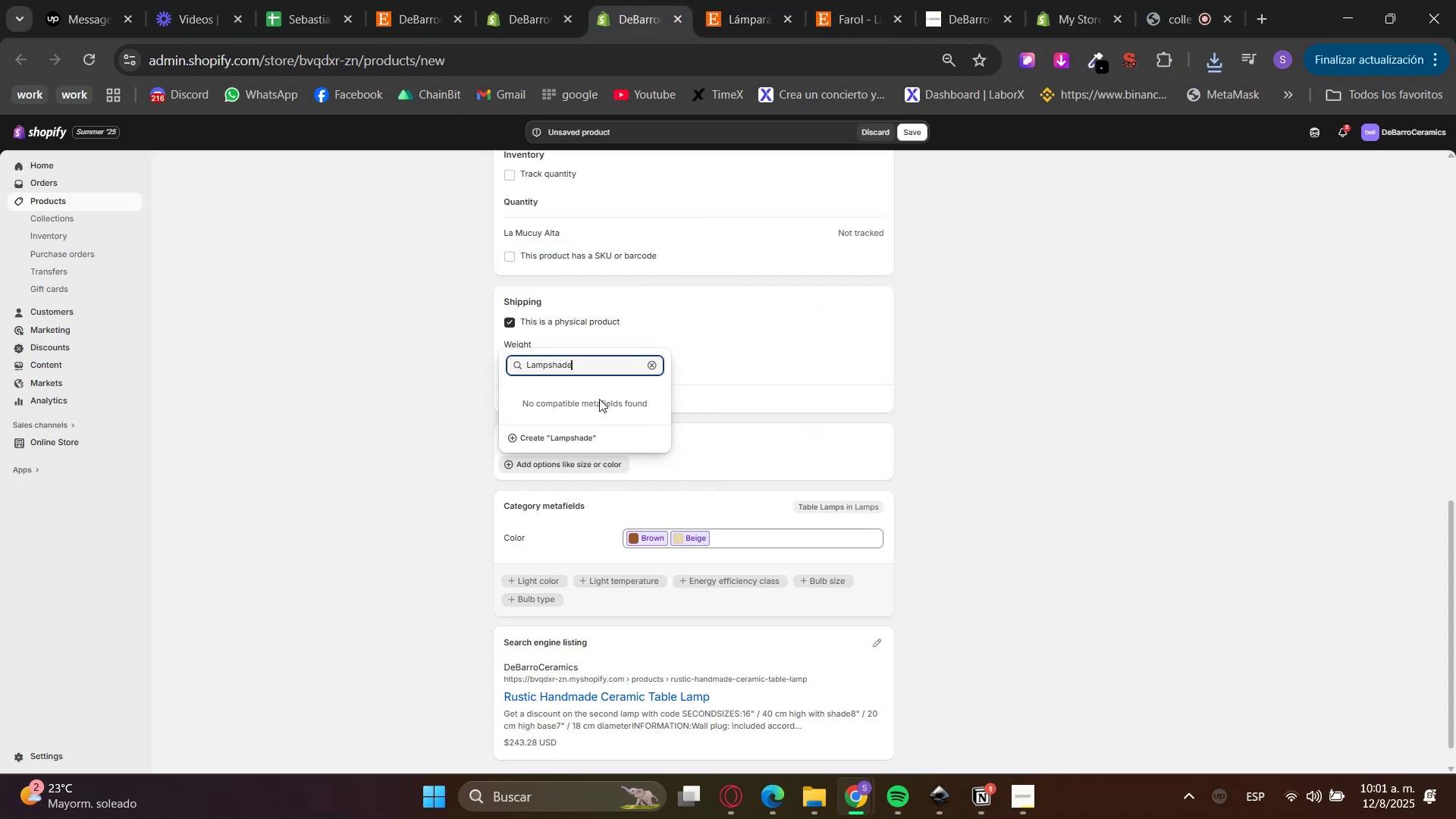 
key(ArrowDown)
 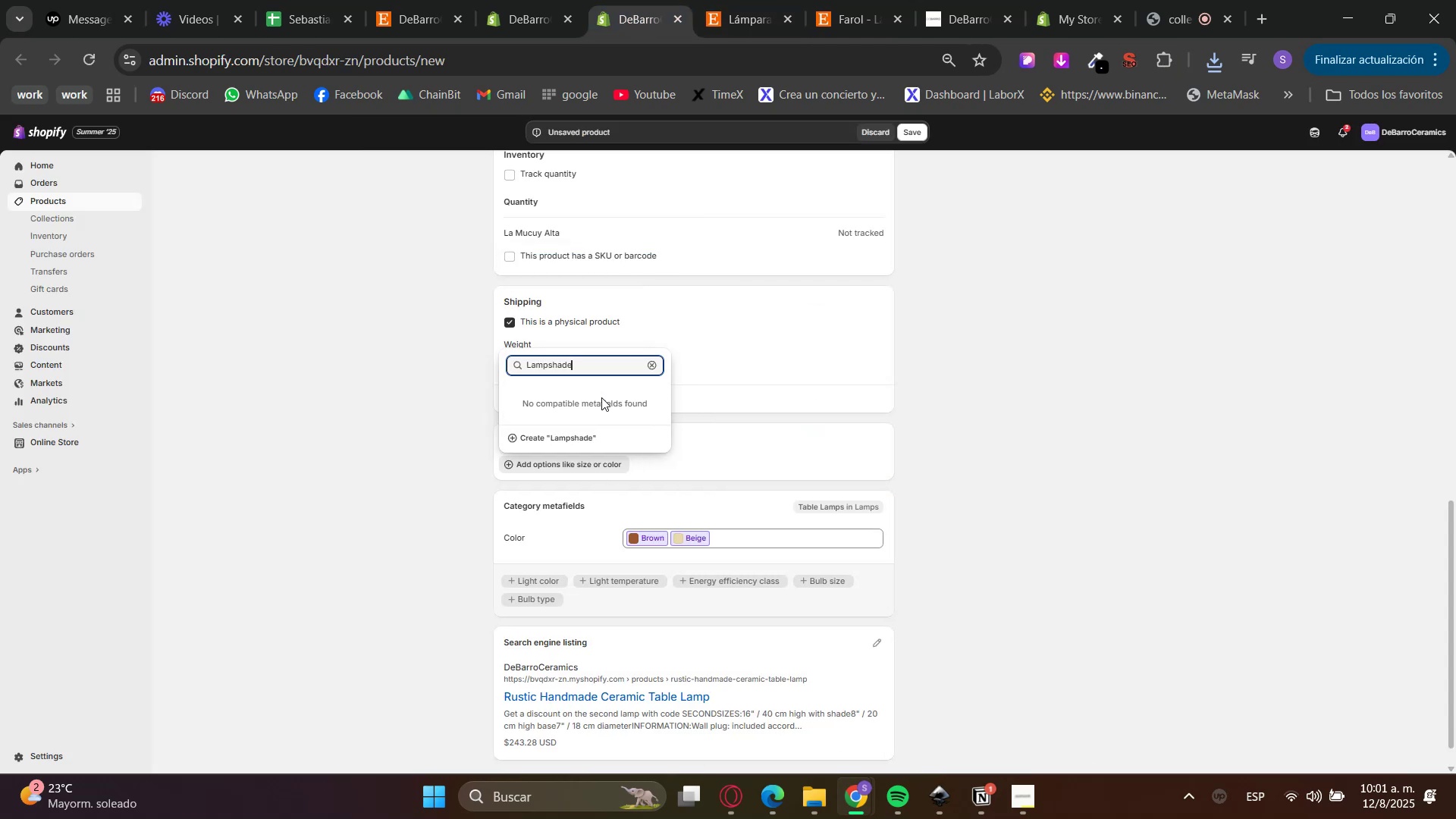 
left_click([578, 436])
 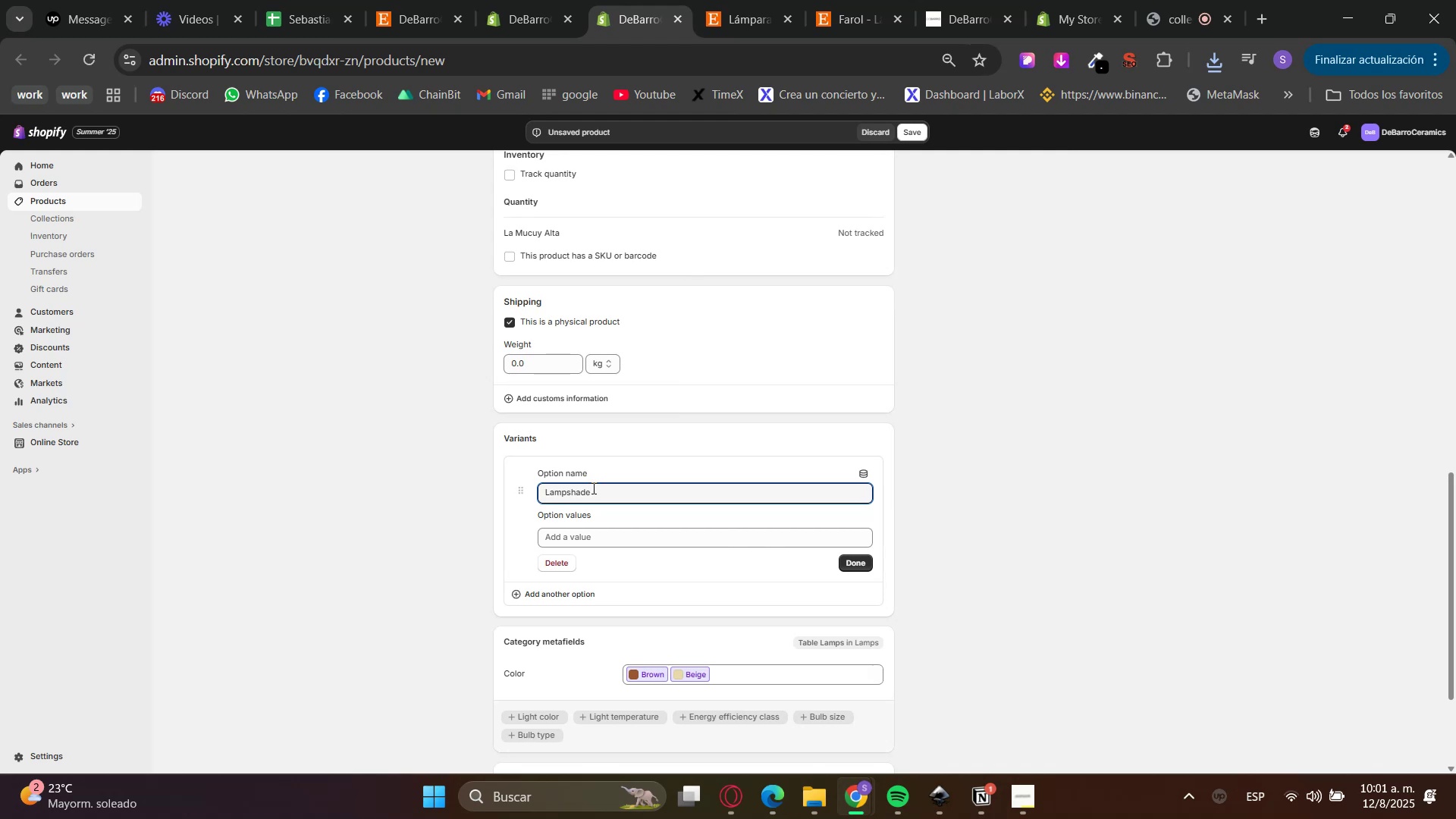 
left_click([615, 538])
 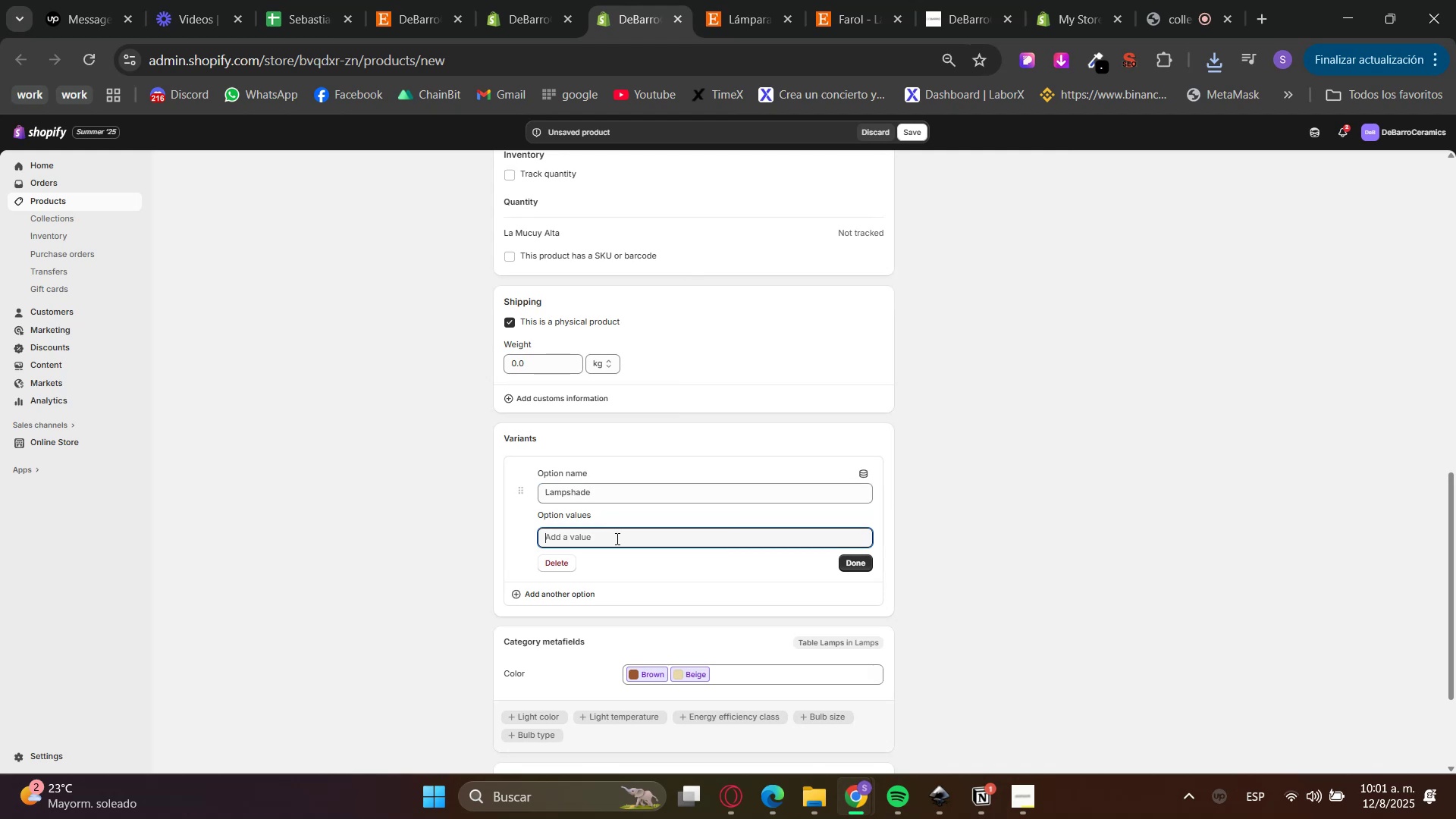 
type(None)
key(Tab)
 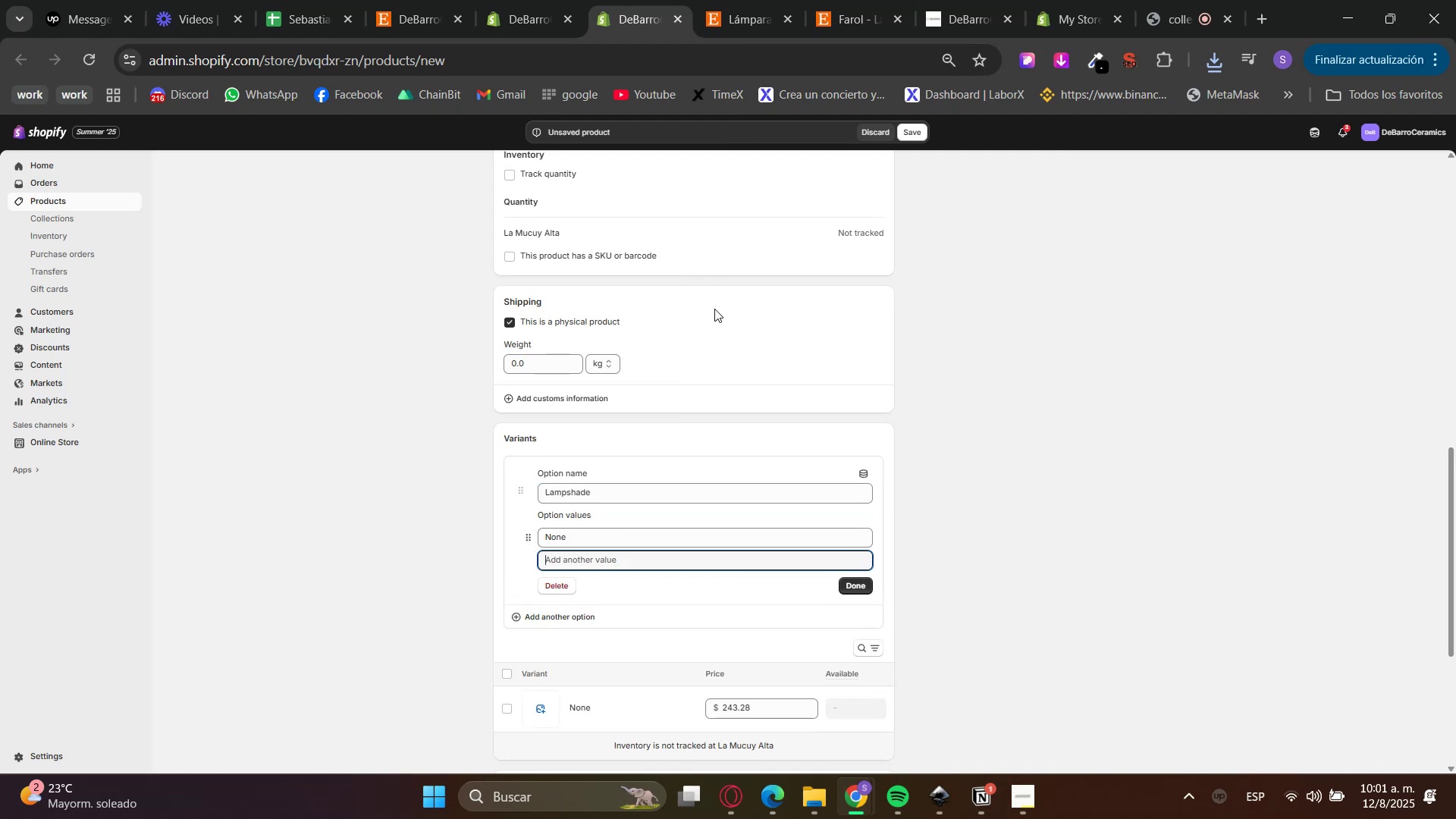 
double_click([606, 544])
 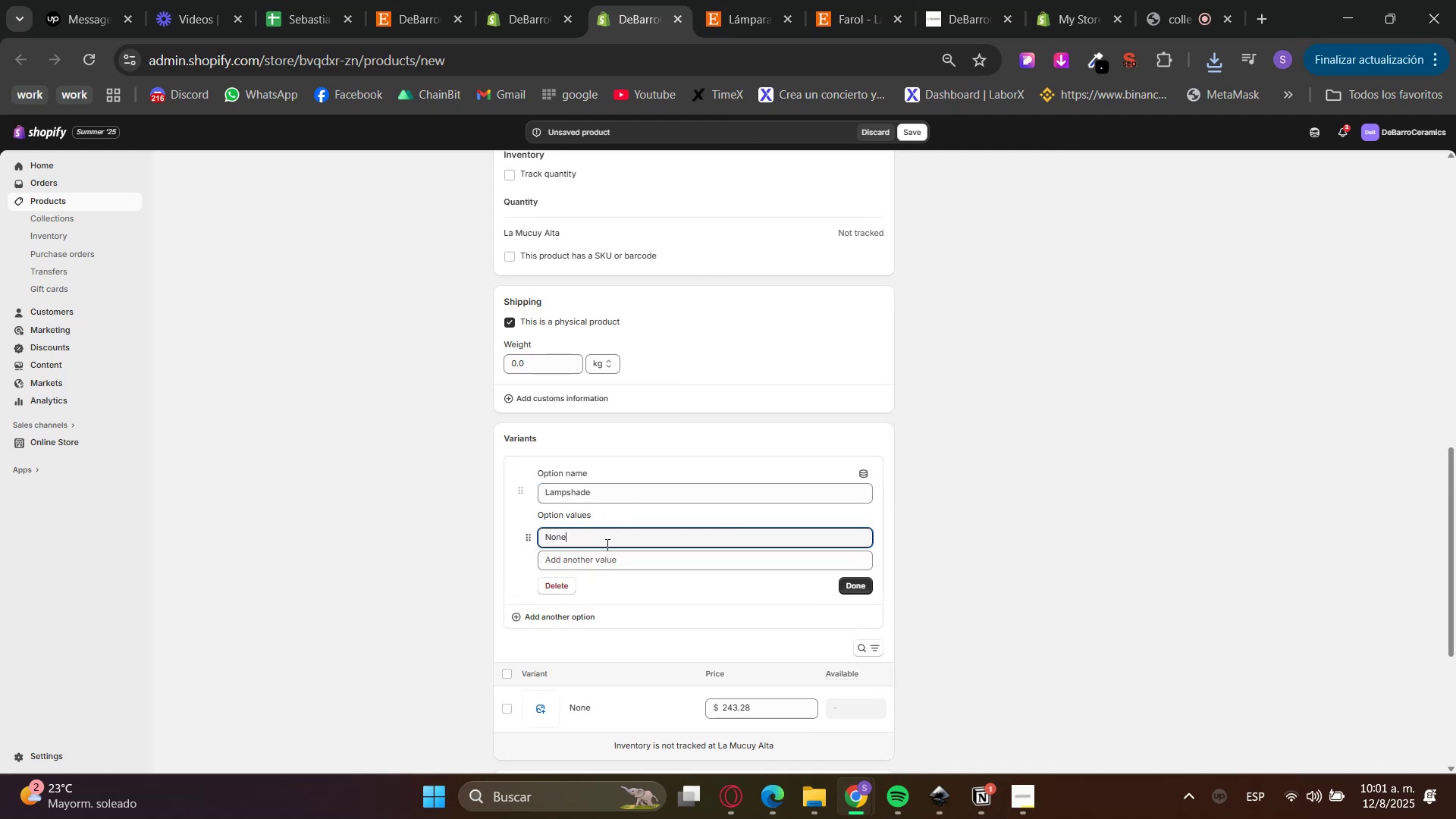 
type(No)
key(Tab)
type(Tes)
key(Backspace)
key(Backspace)
key(Backspace)
type(Yes)
 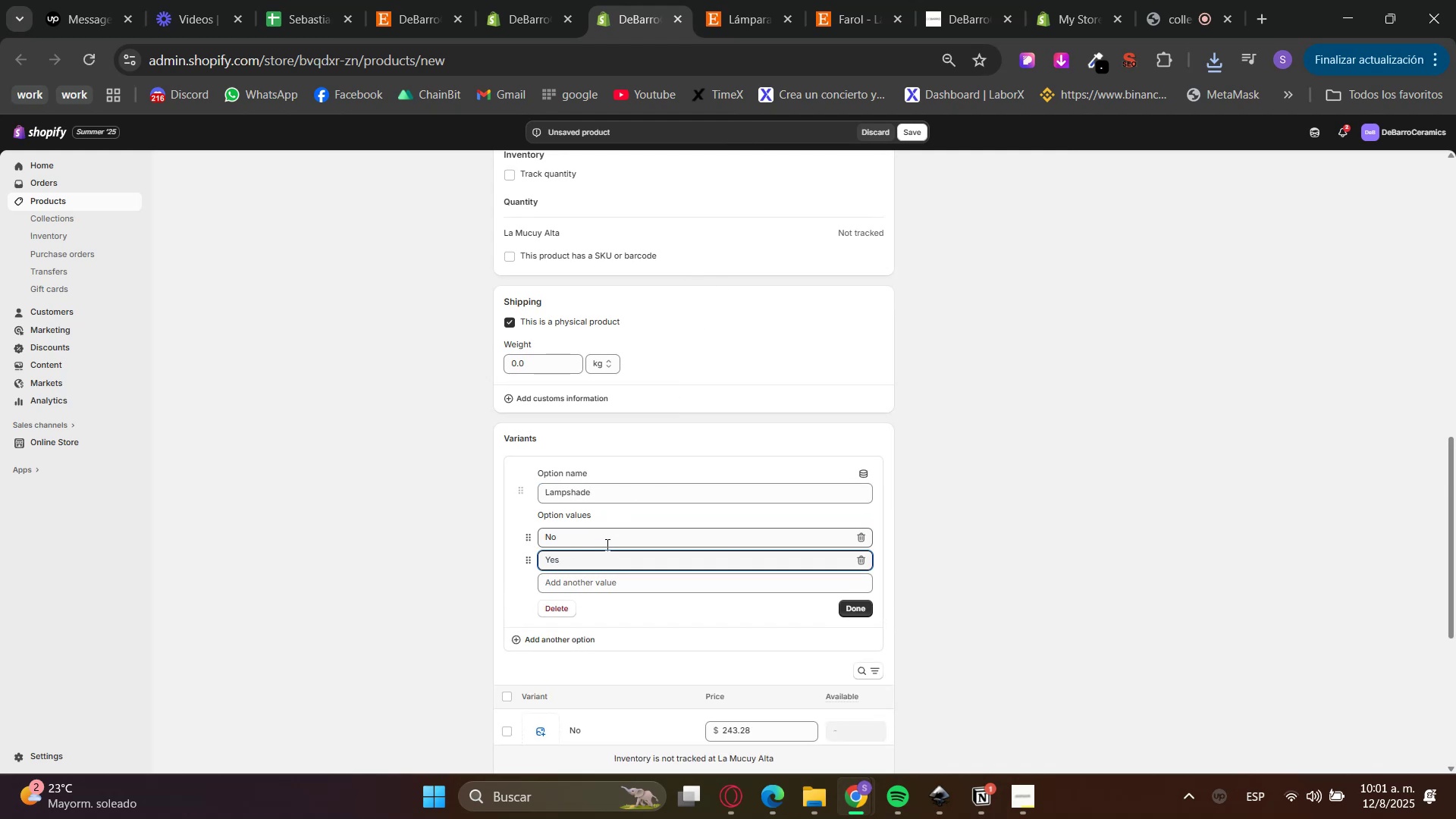 
left_click([1216, 529])
 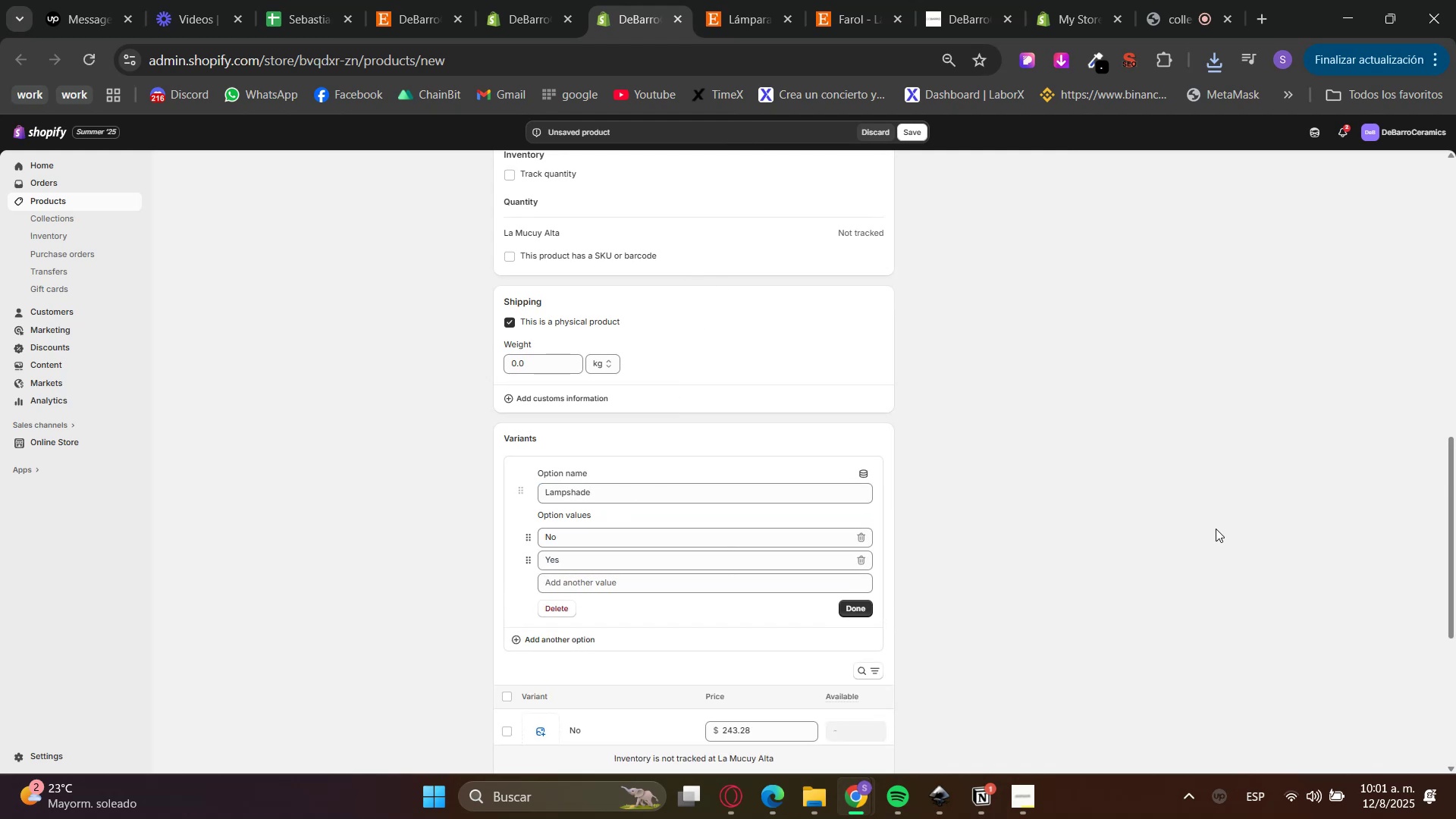 
scroll: coordinate [1079, 559], scroll_direction: down, amount: 3.0
 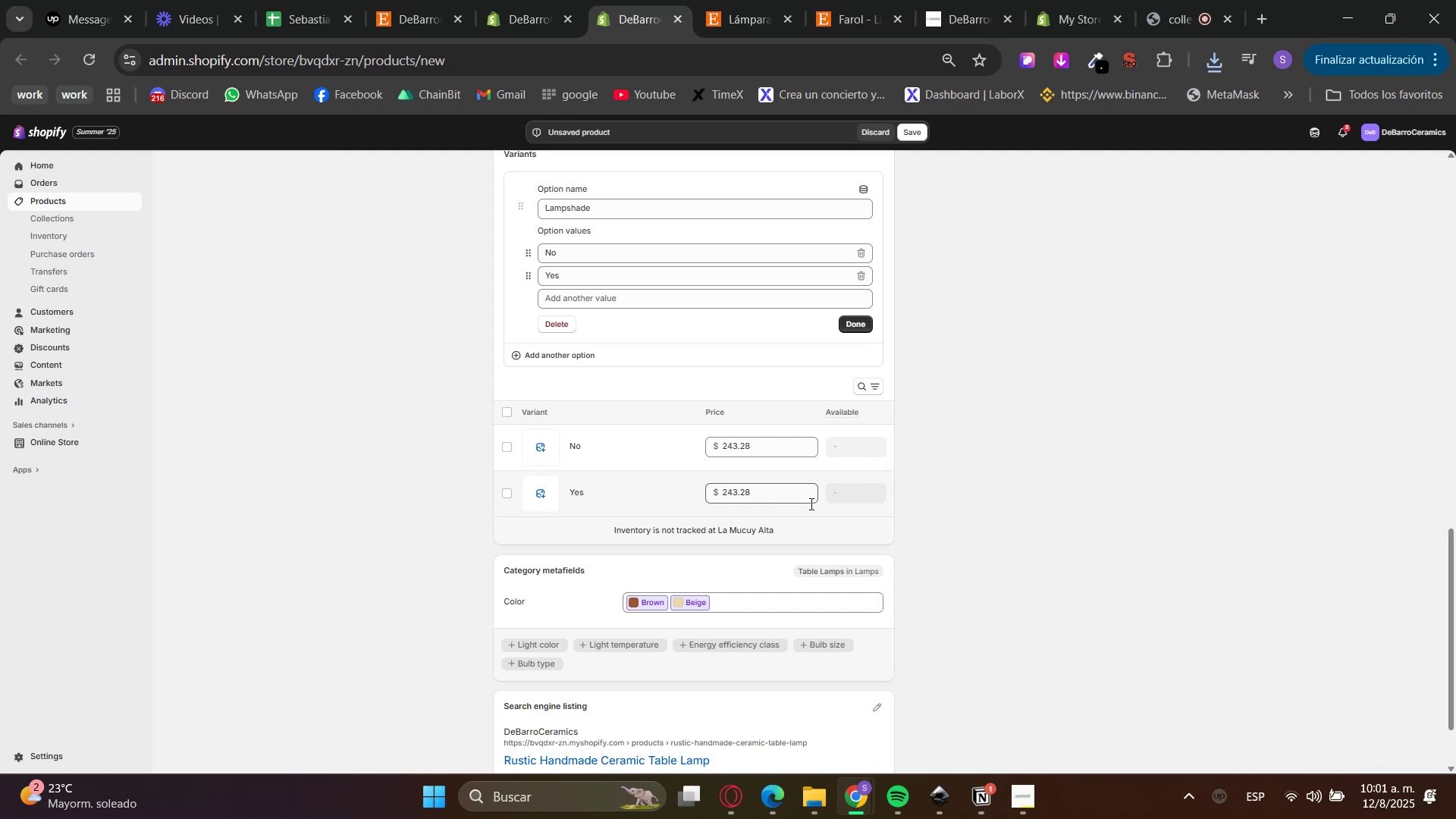 
left_click([795, 488])
 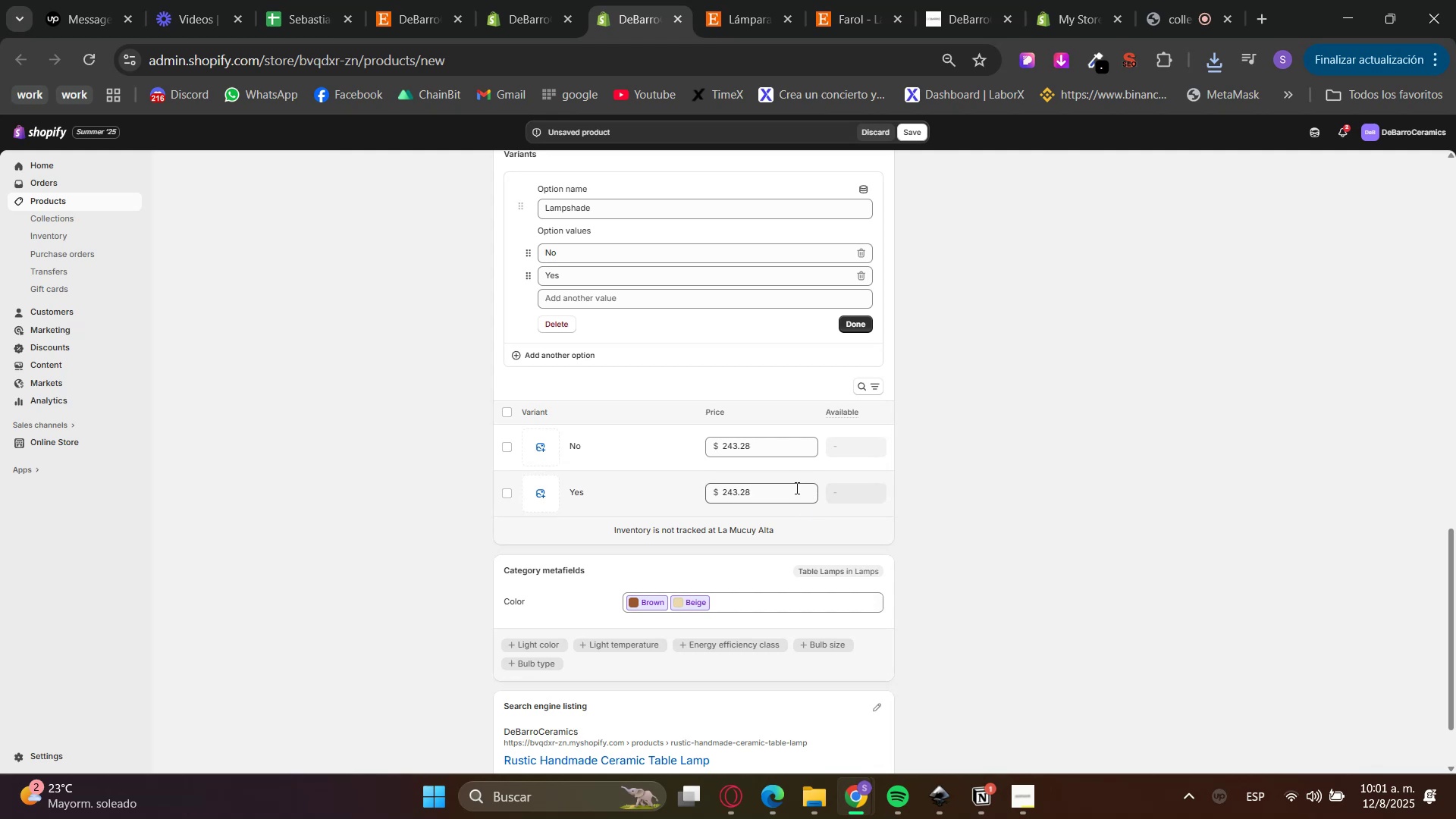 
key(Control+ControlLeft)
 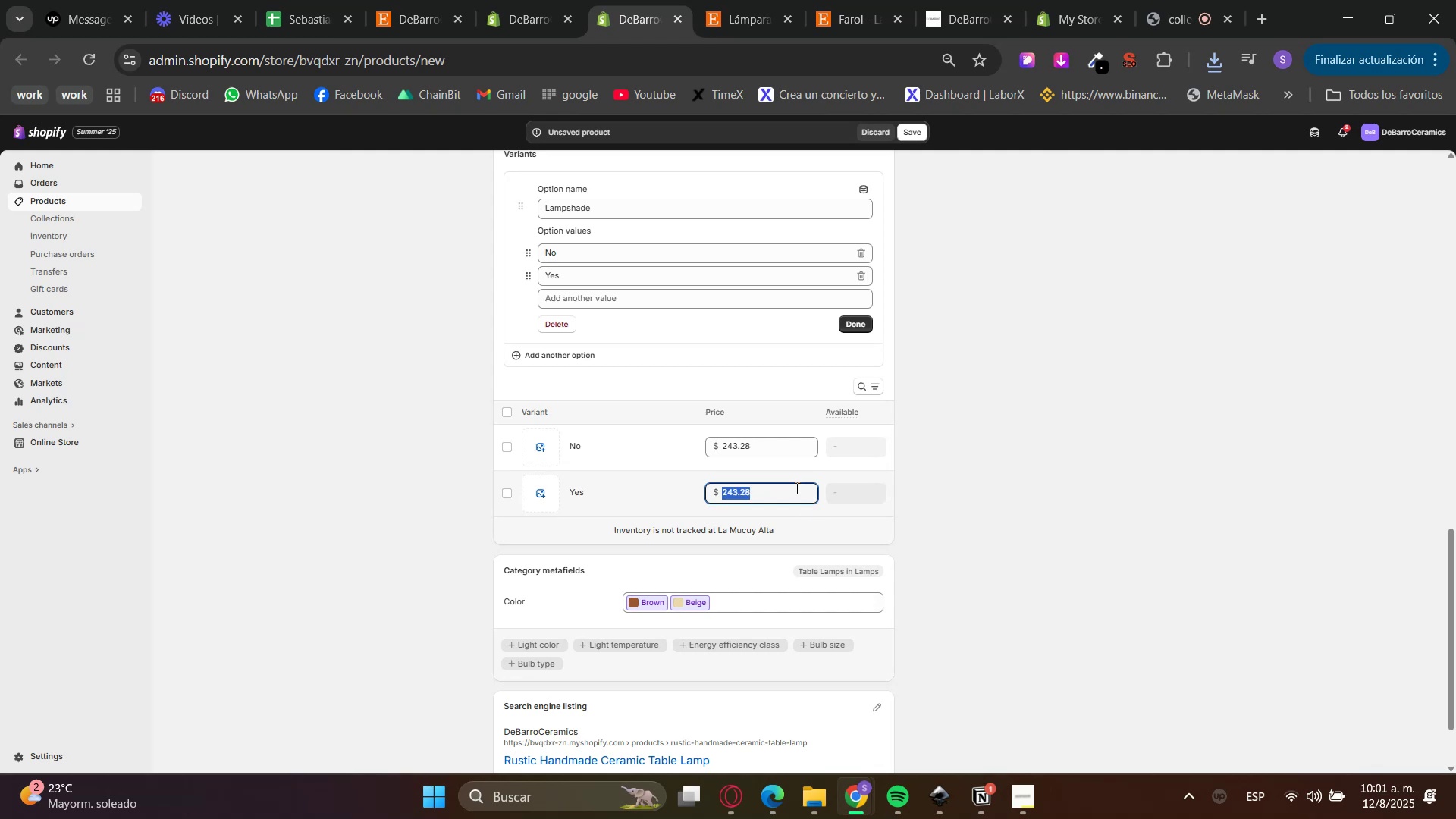 
key(Control+V)
 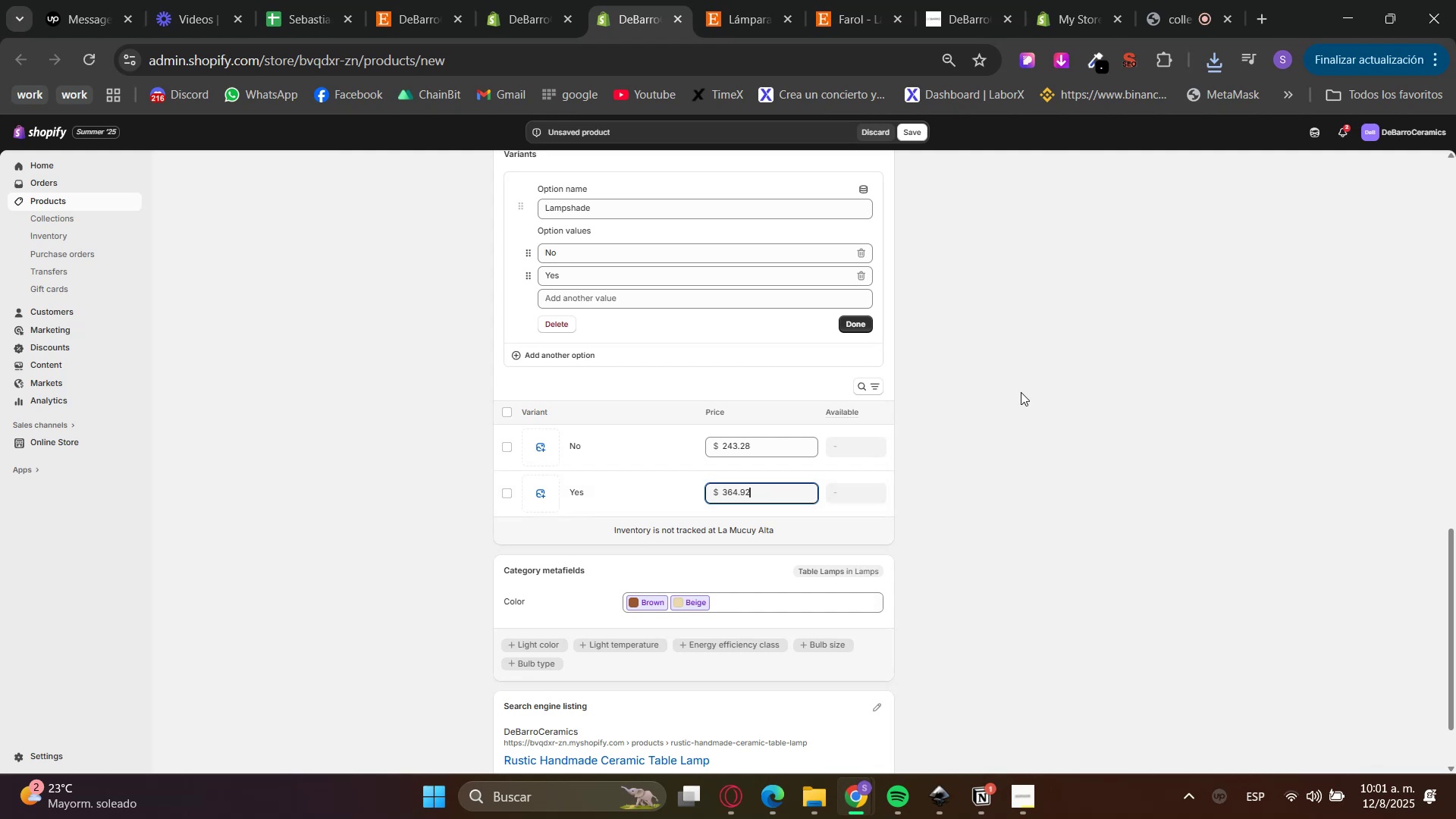 
left_click([1021, 392])
 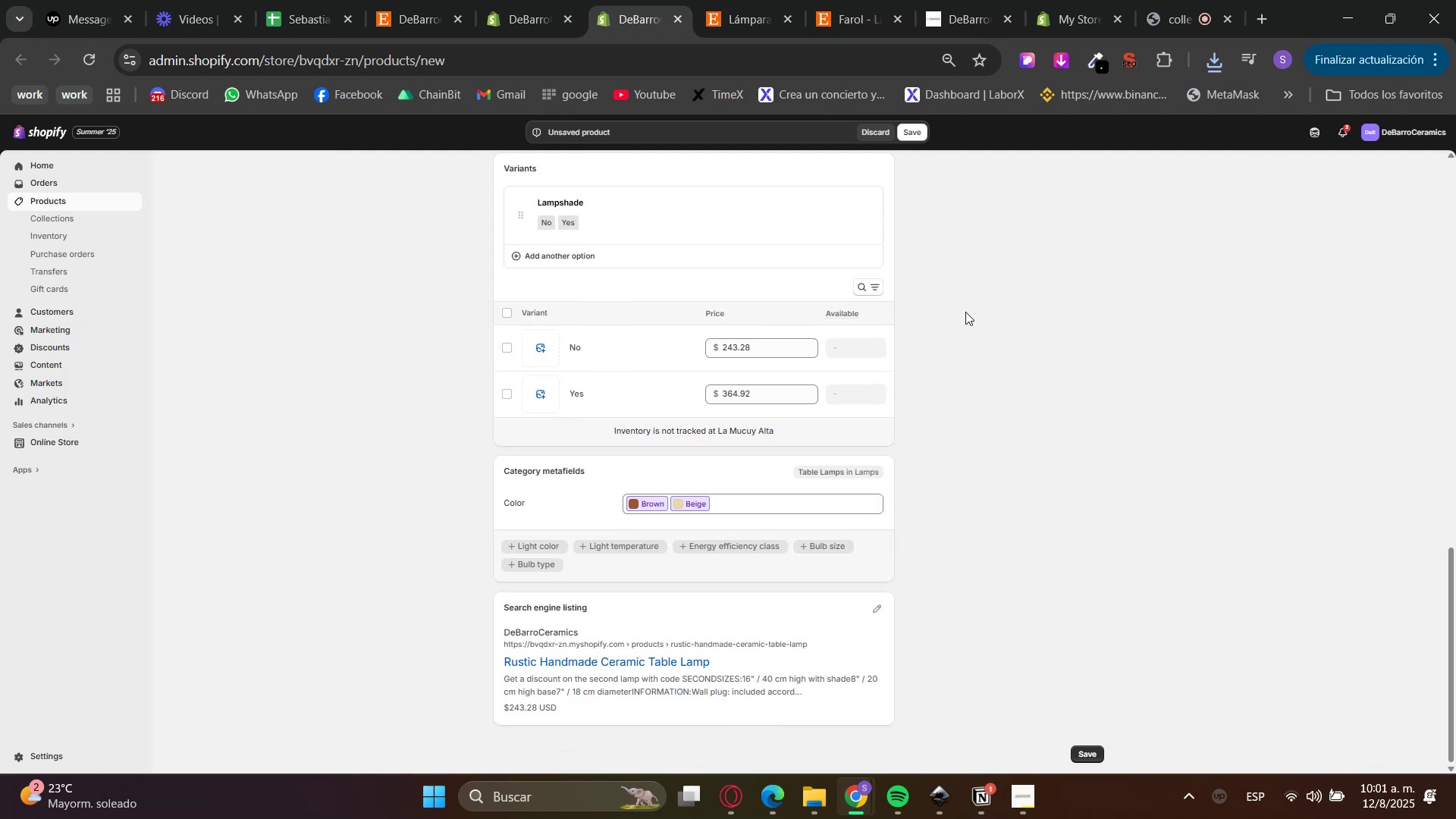 
scroll: coordinate [998, 564], scroll_direction: up, amount: 13.0
 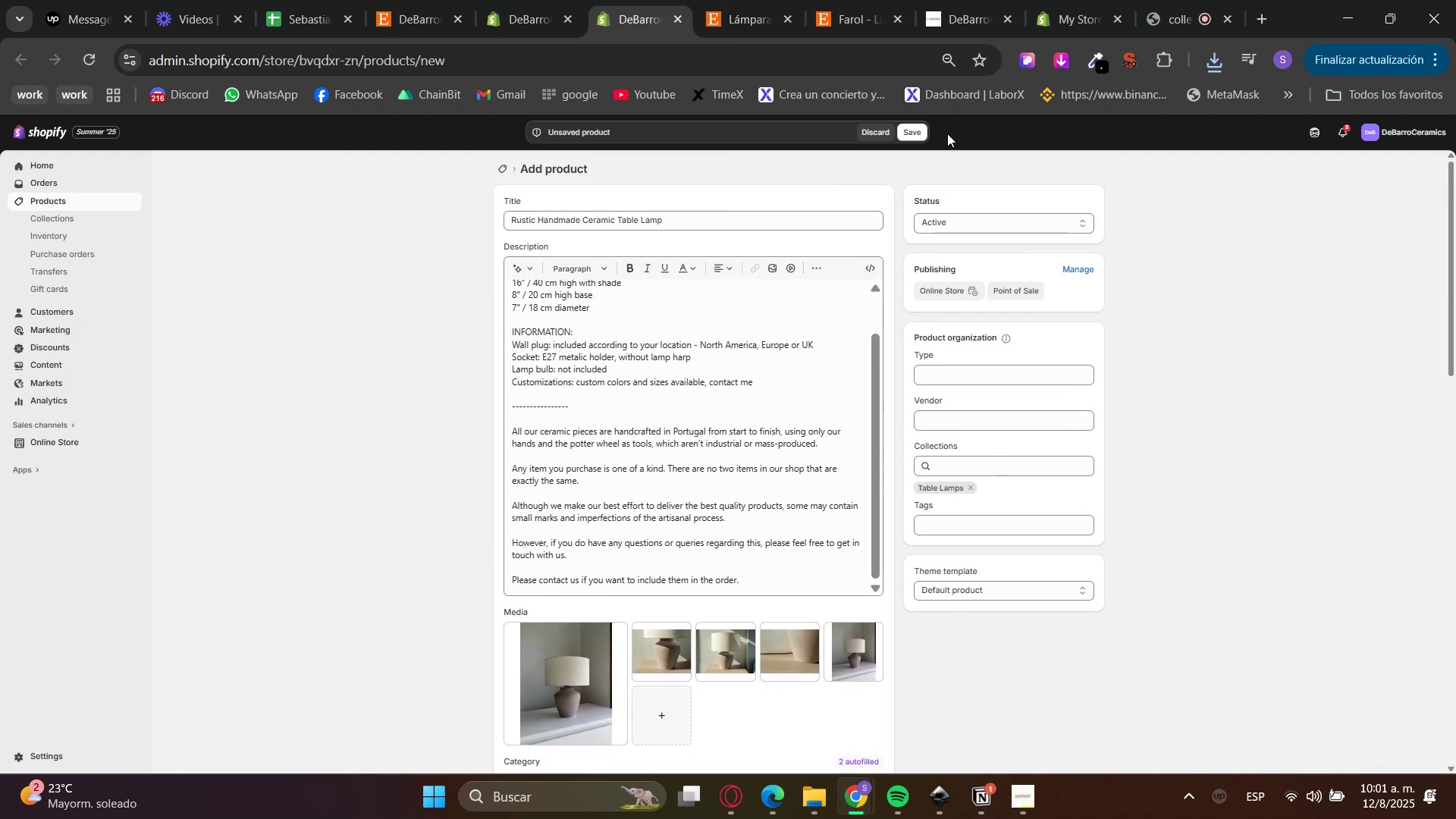 
left_click([921, 135])
 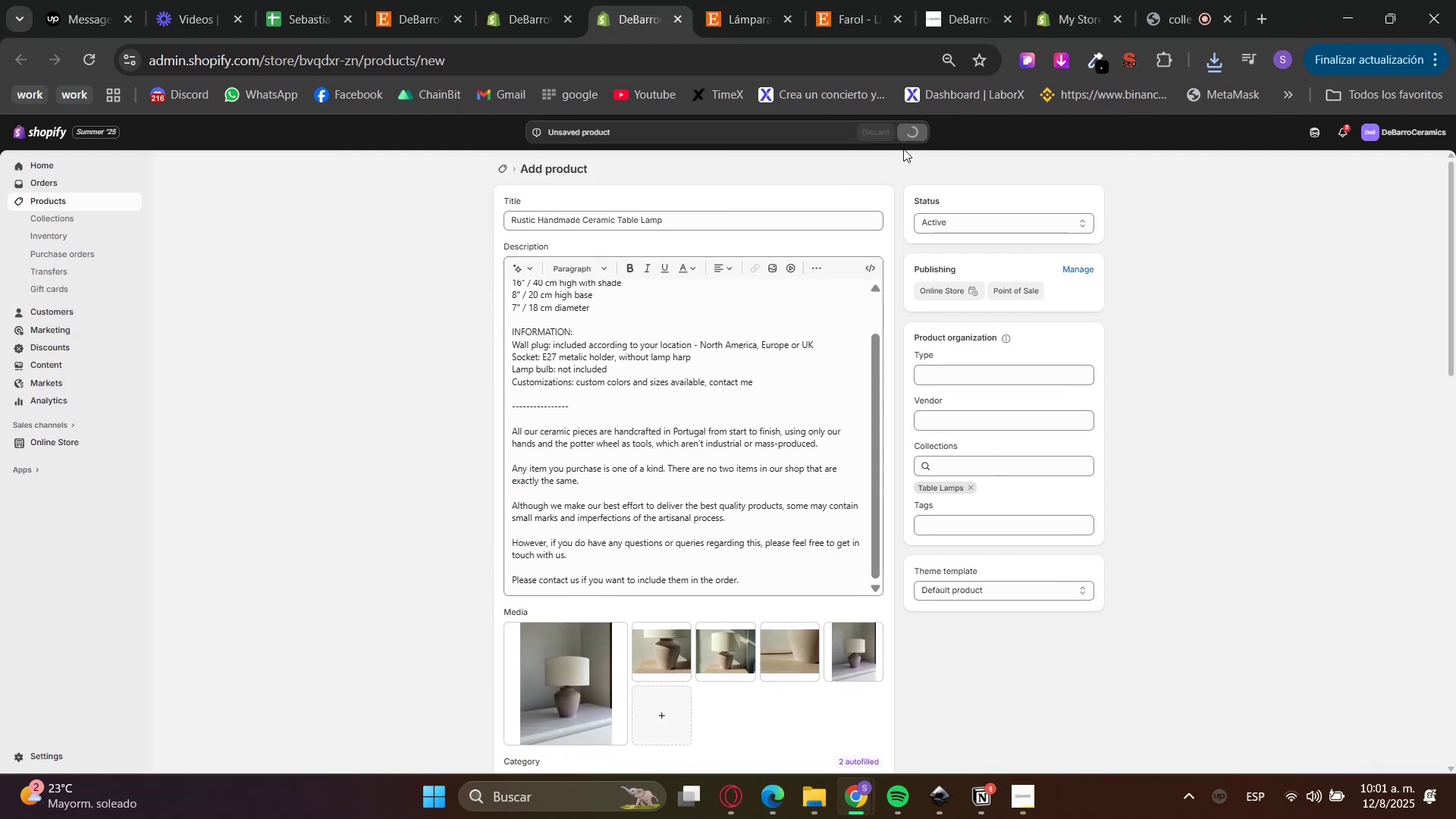 
left_click_drag(start_coordinate=[1064, 0], to_coordinate=[1068, 0])
 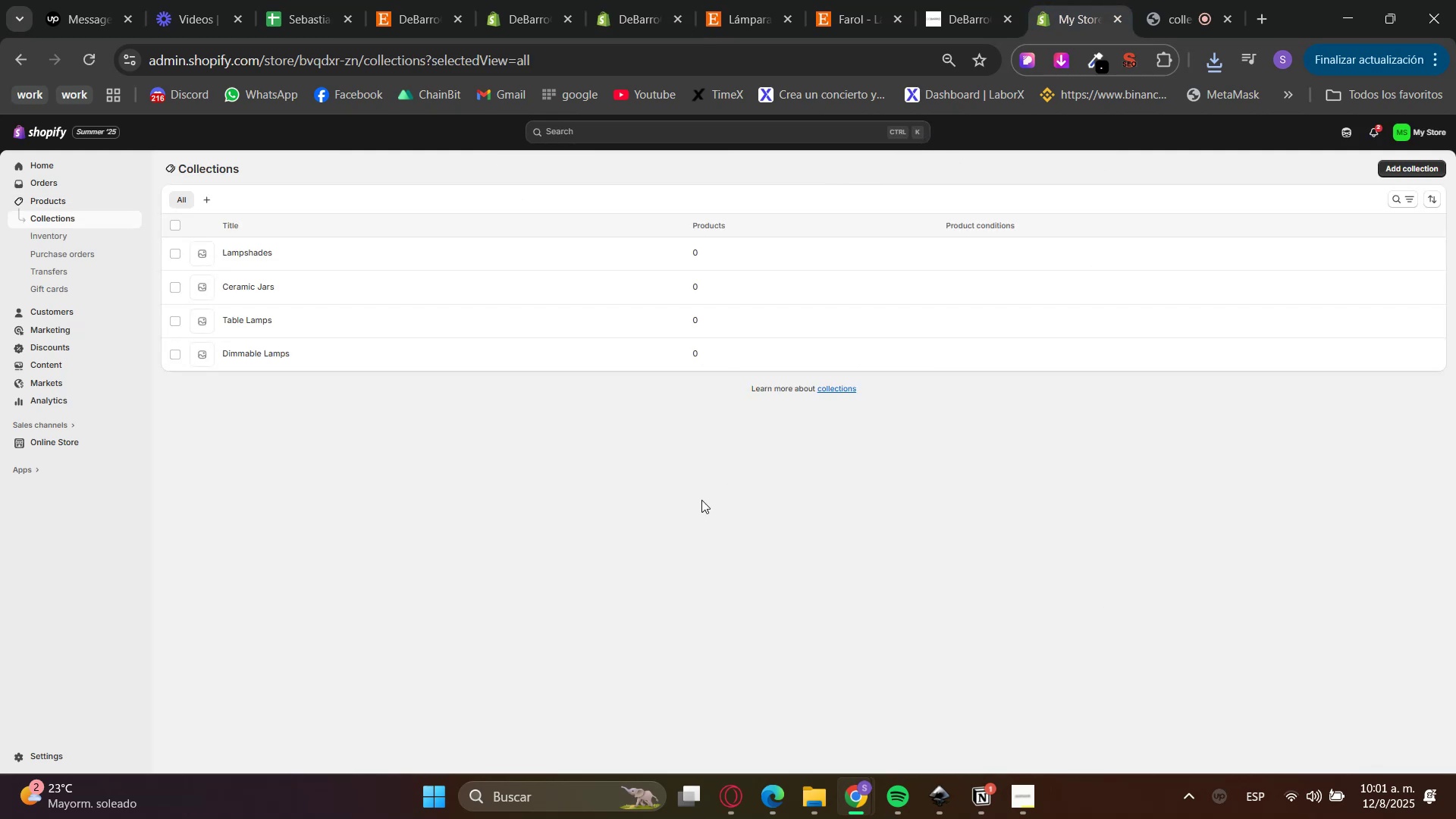 
left_click([670, 487])
 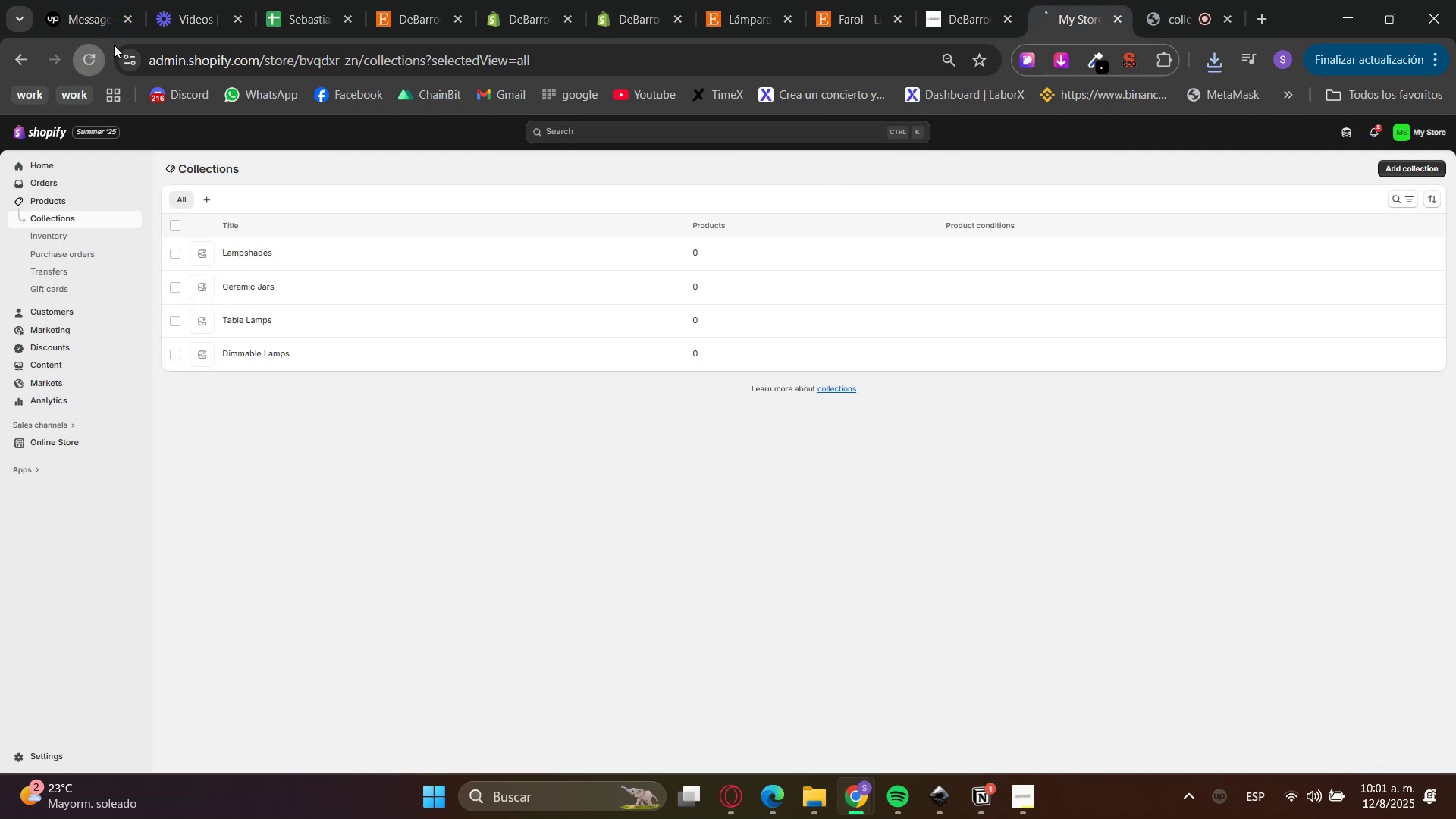 
left_click([649, 0])
 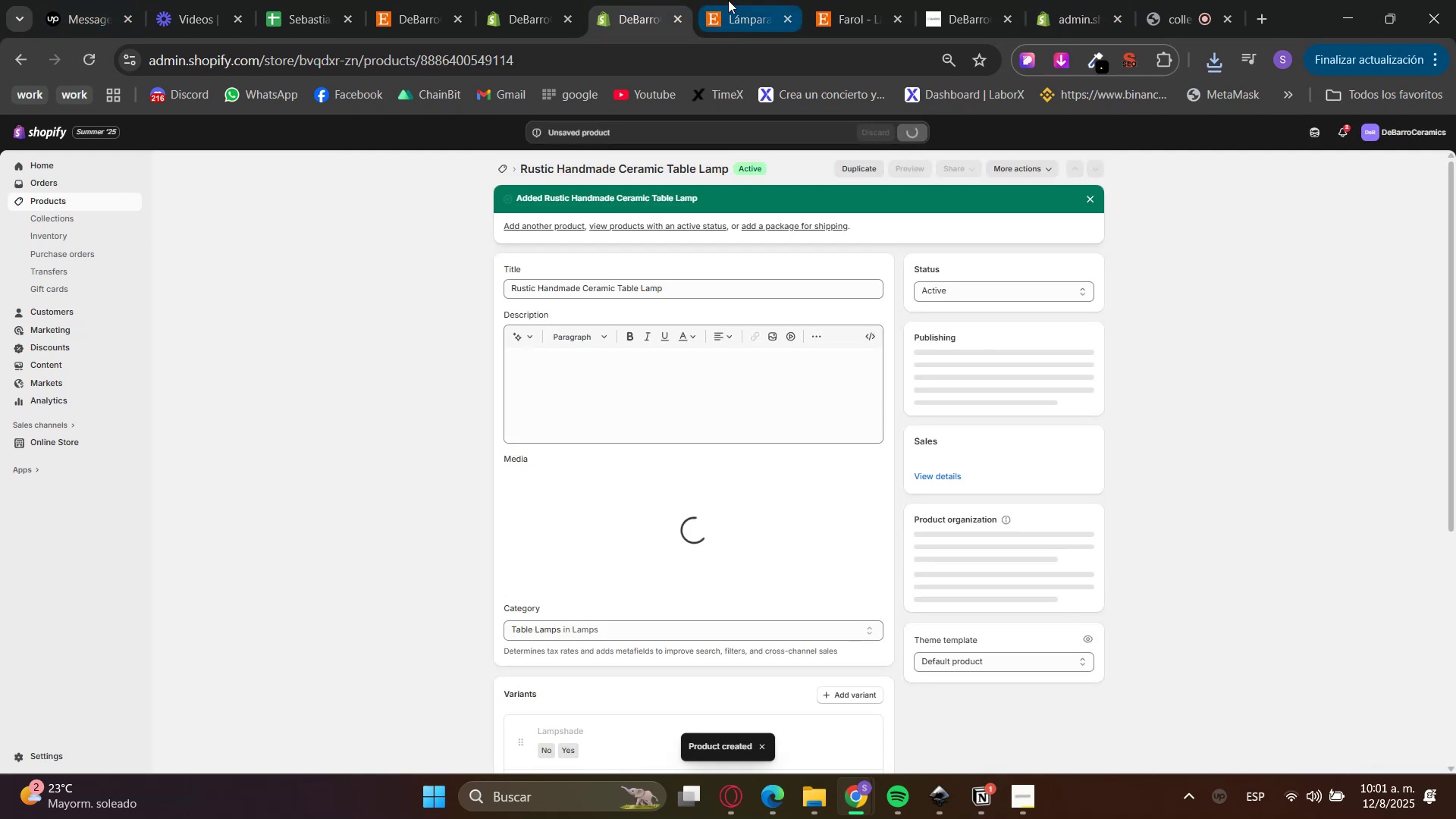 
left_click([728, 0])
 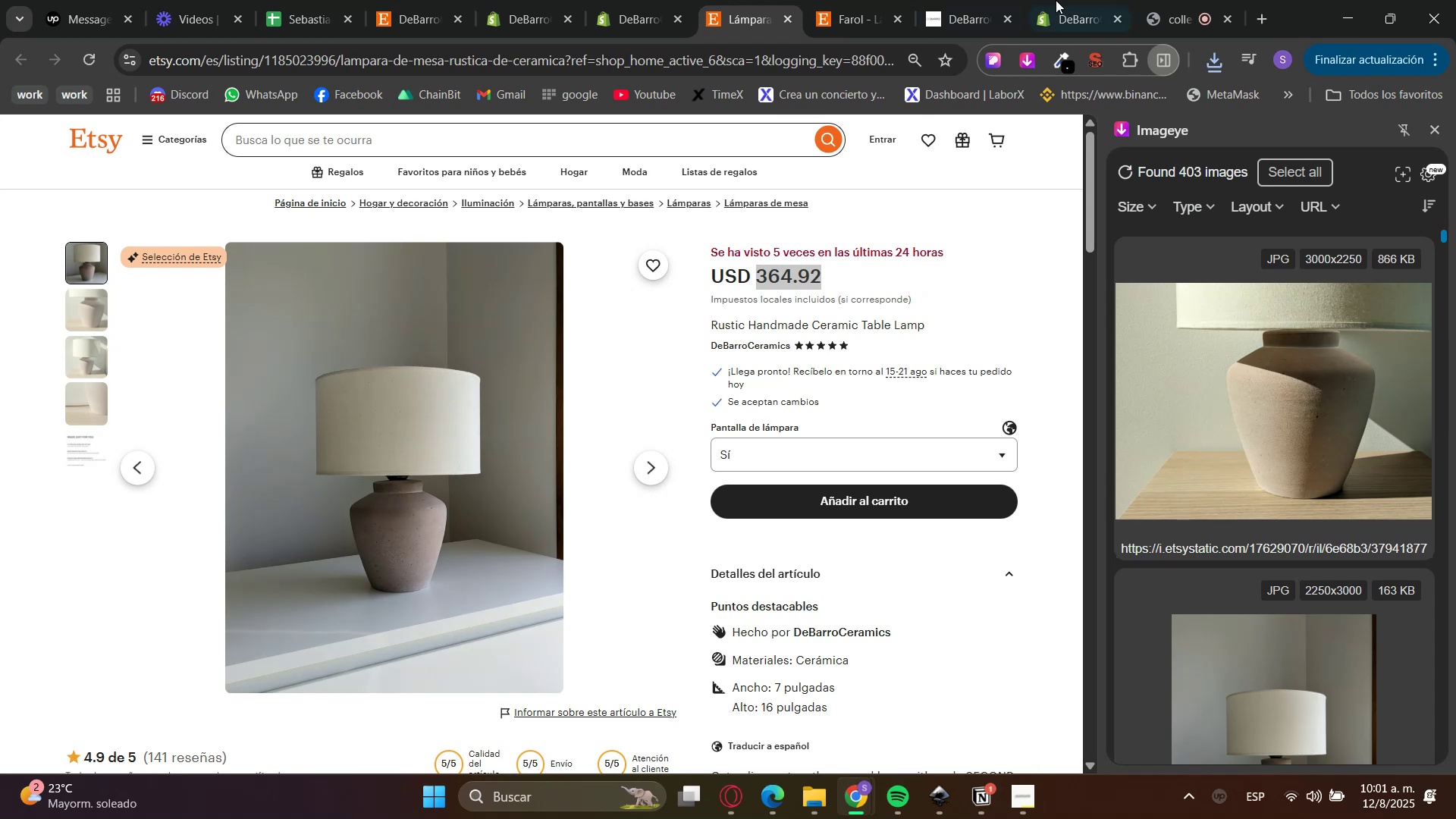 
left_click([1003, 0])
 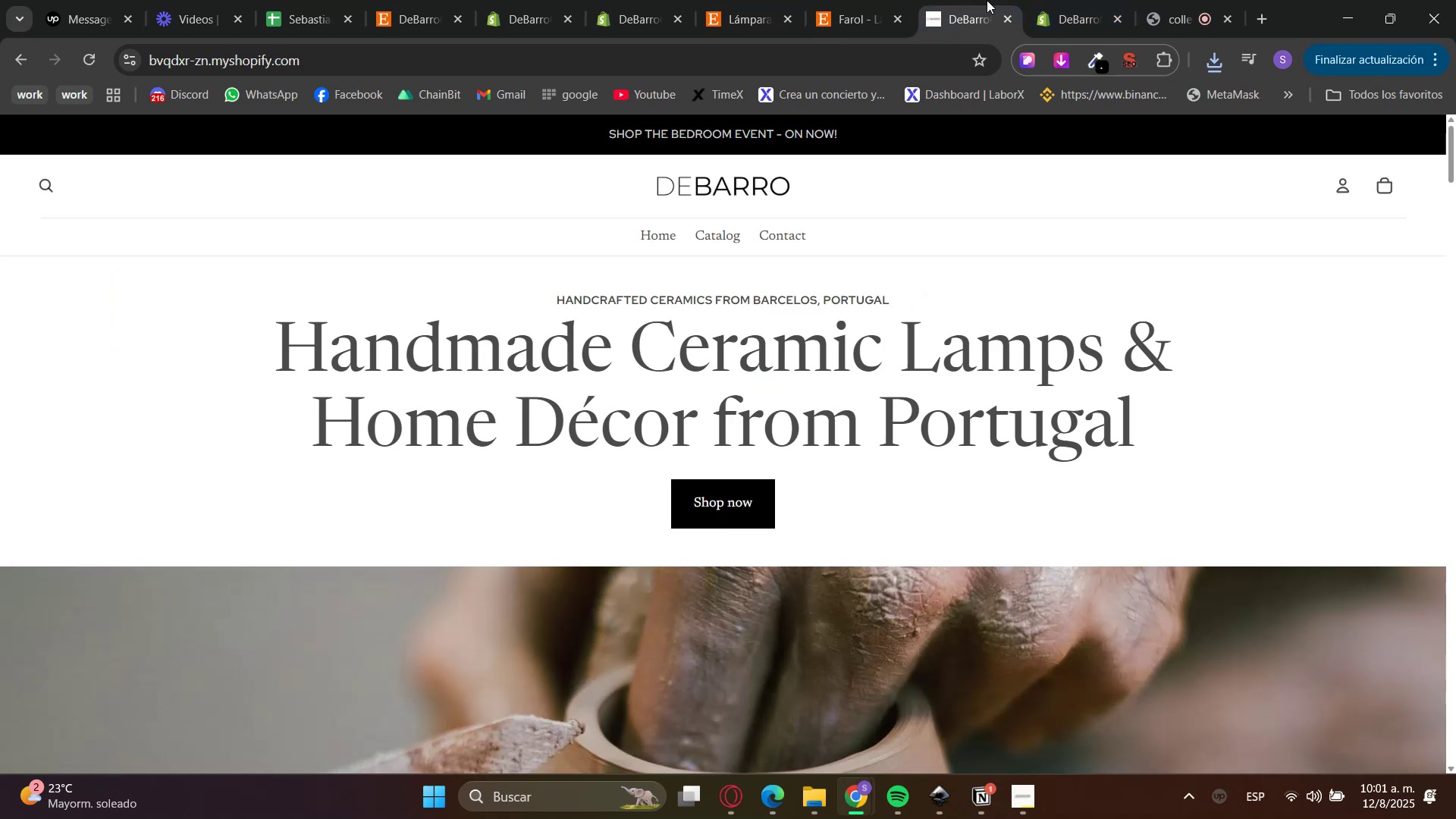 
left_click([841, 0])
 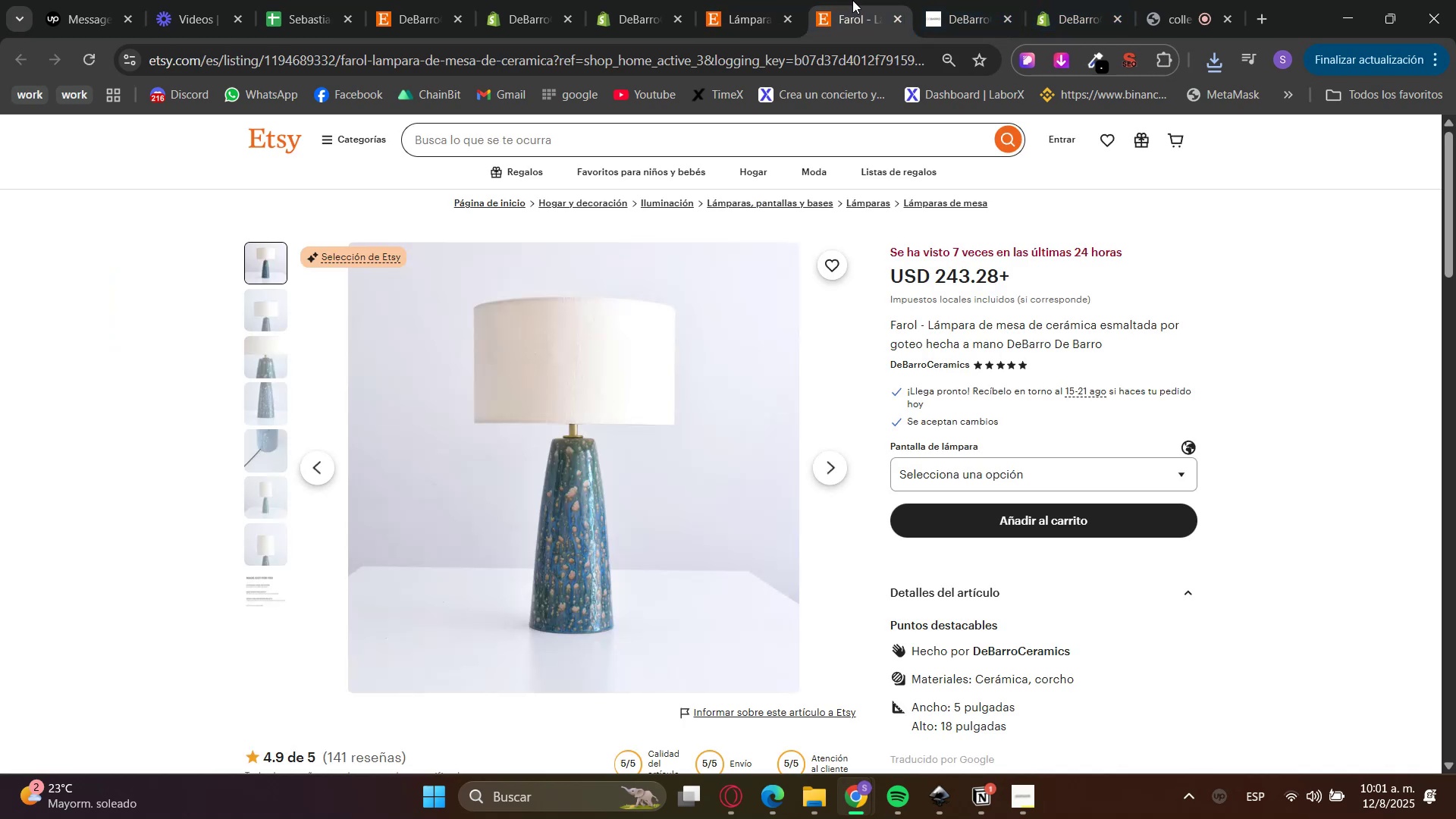 
left_click([1054, 0])
 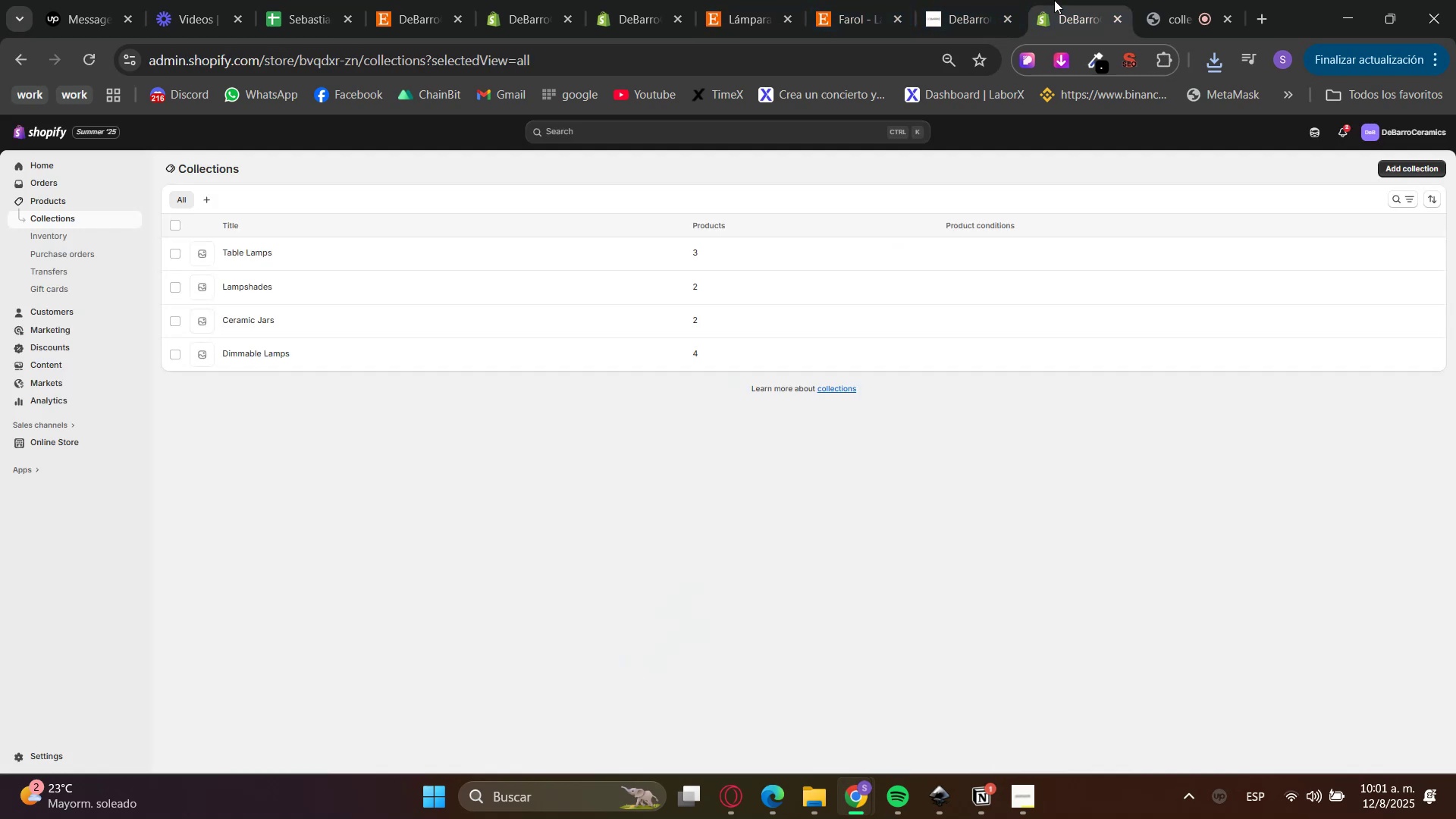 
left_click([818, 0])
 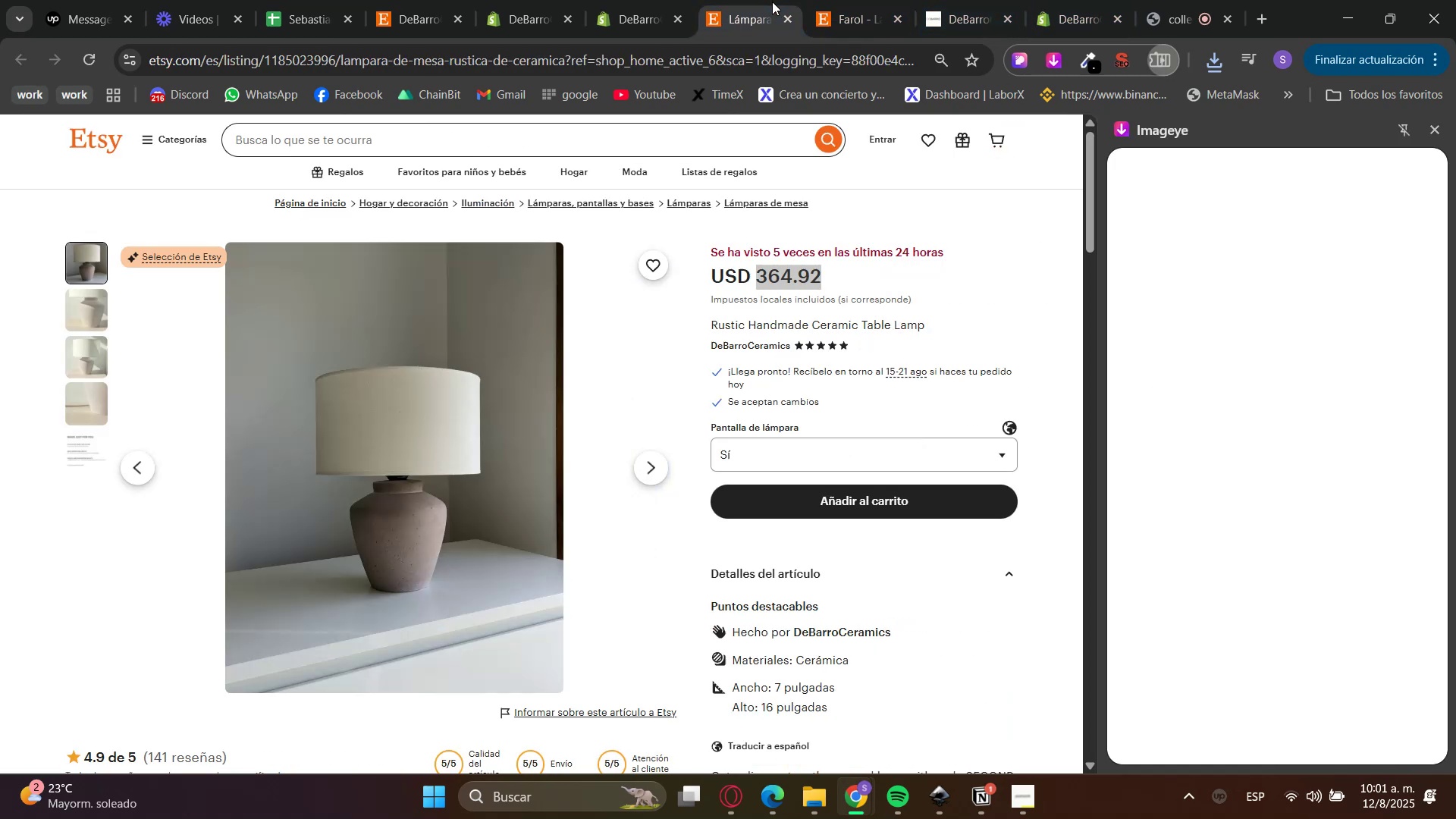 
double_click([795, 20])
 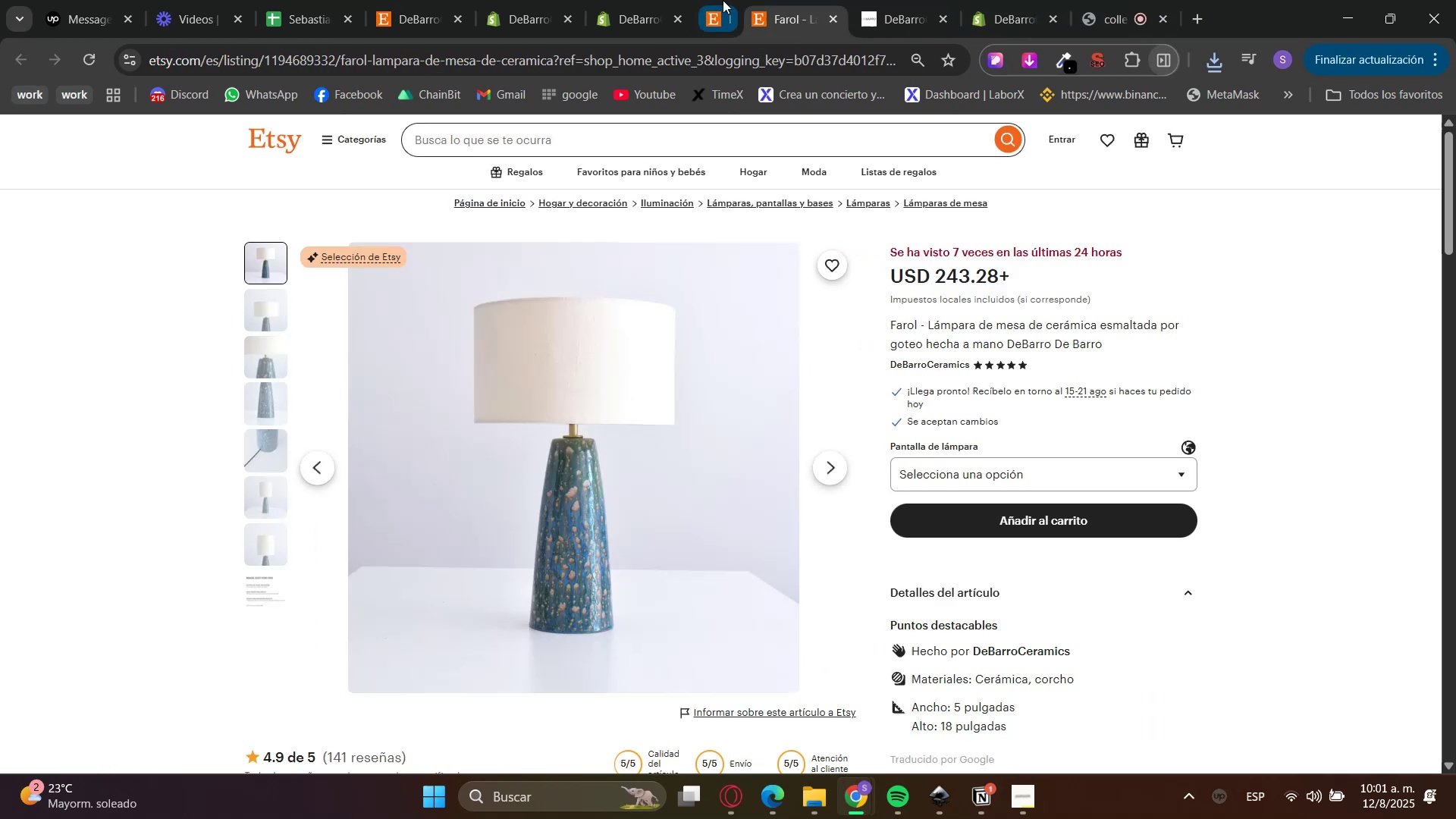 
triple_click([648, 0])
 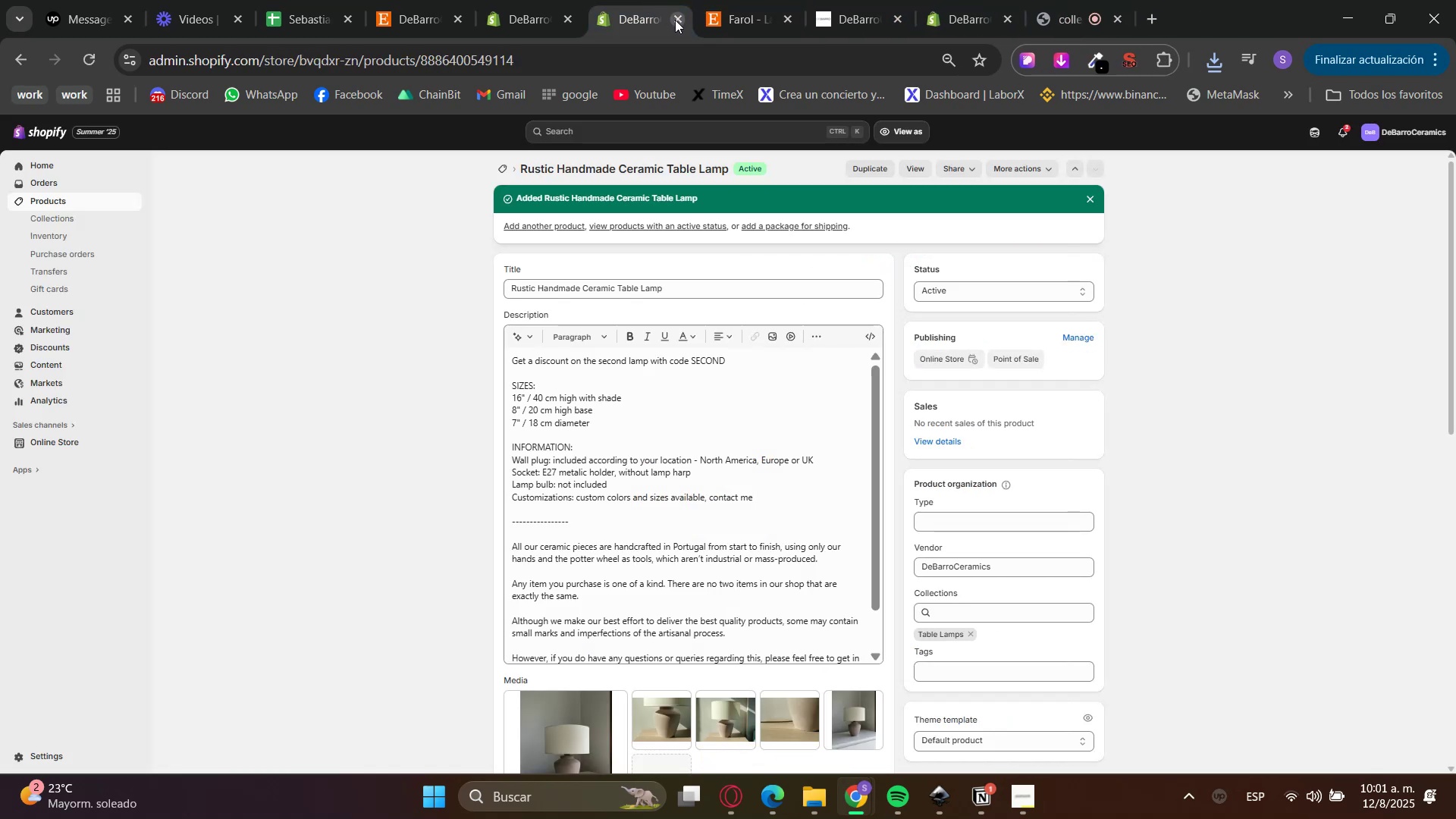 
left_click([675, 19])
 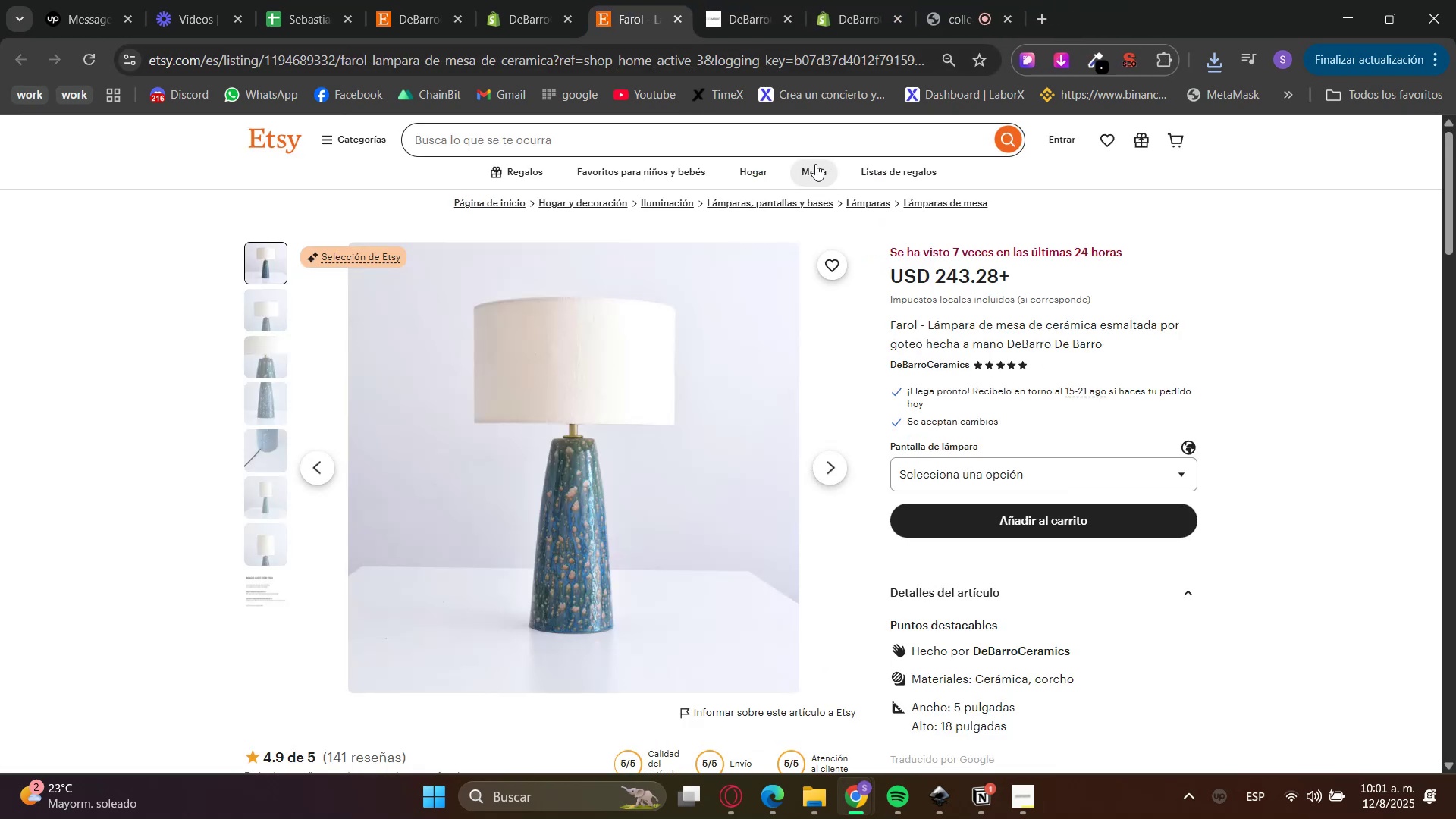 
left_click([595, 0])
 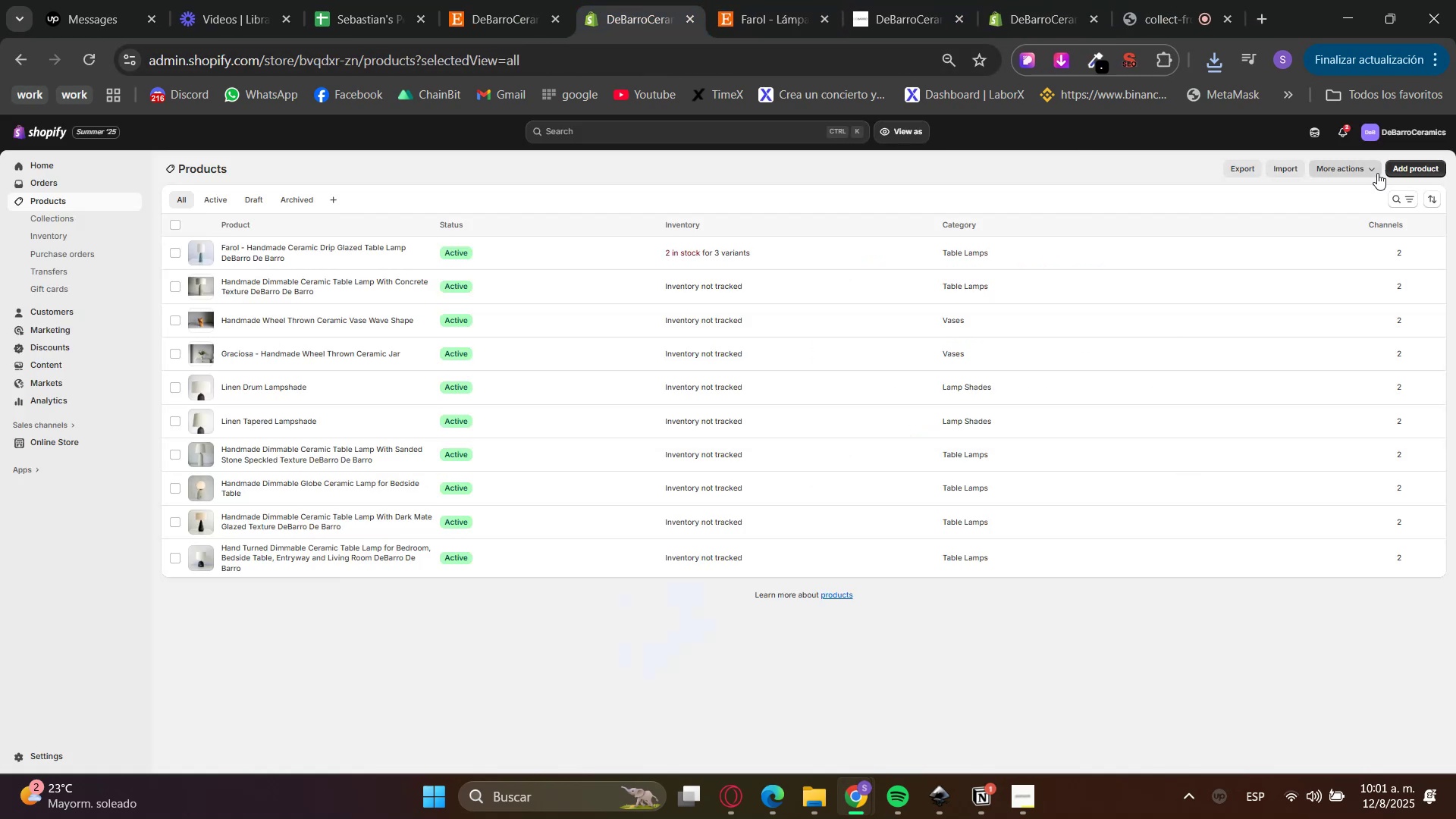 
left_click([1425, 166])
 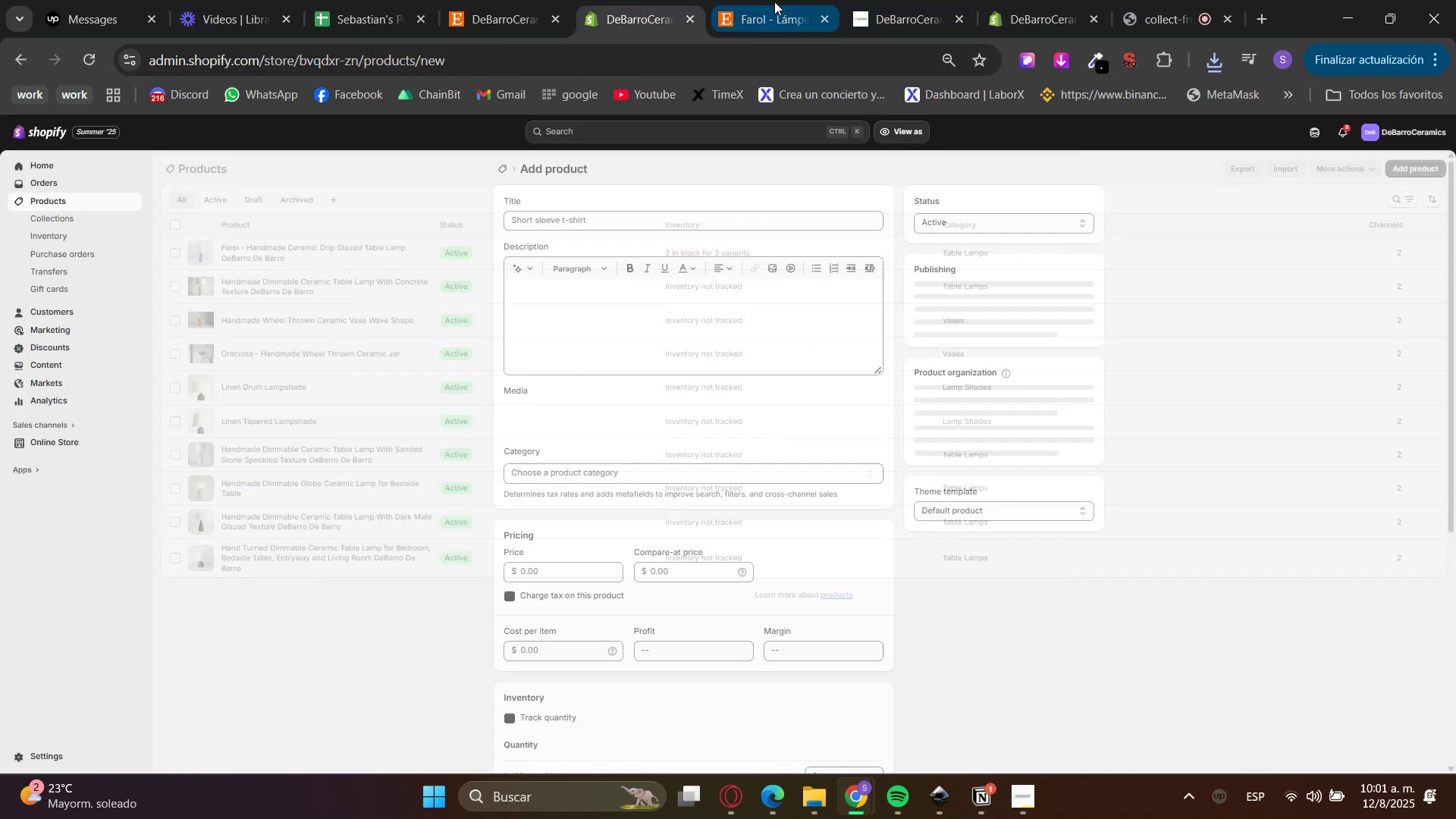 
mouse_move([533, 1])
 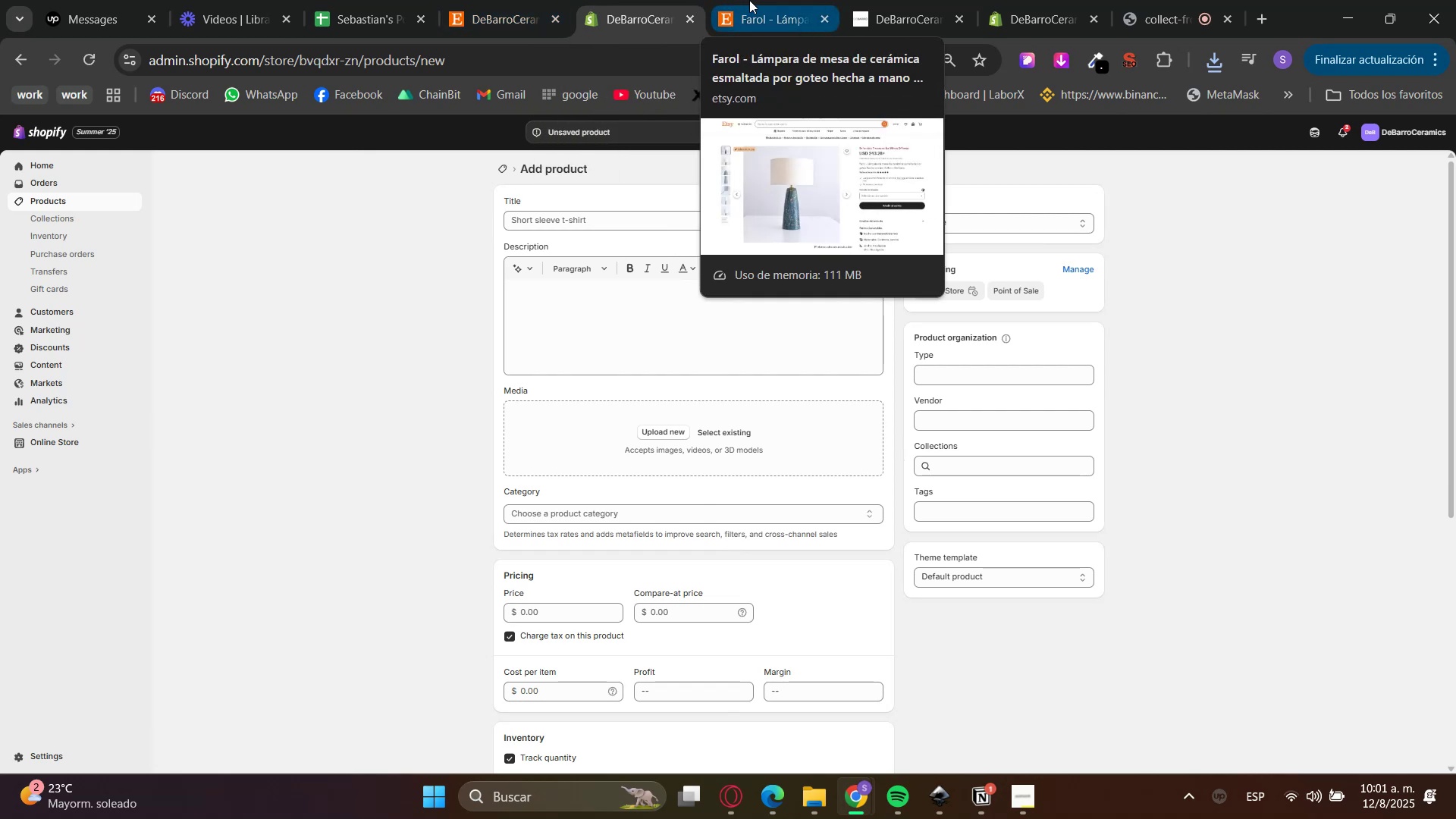 
left_click([749, 0])
 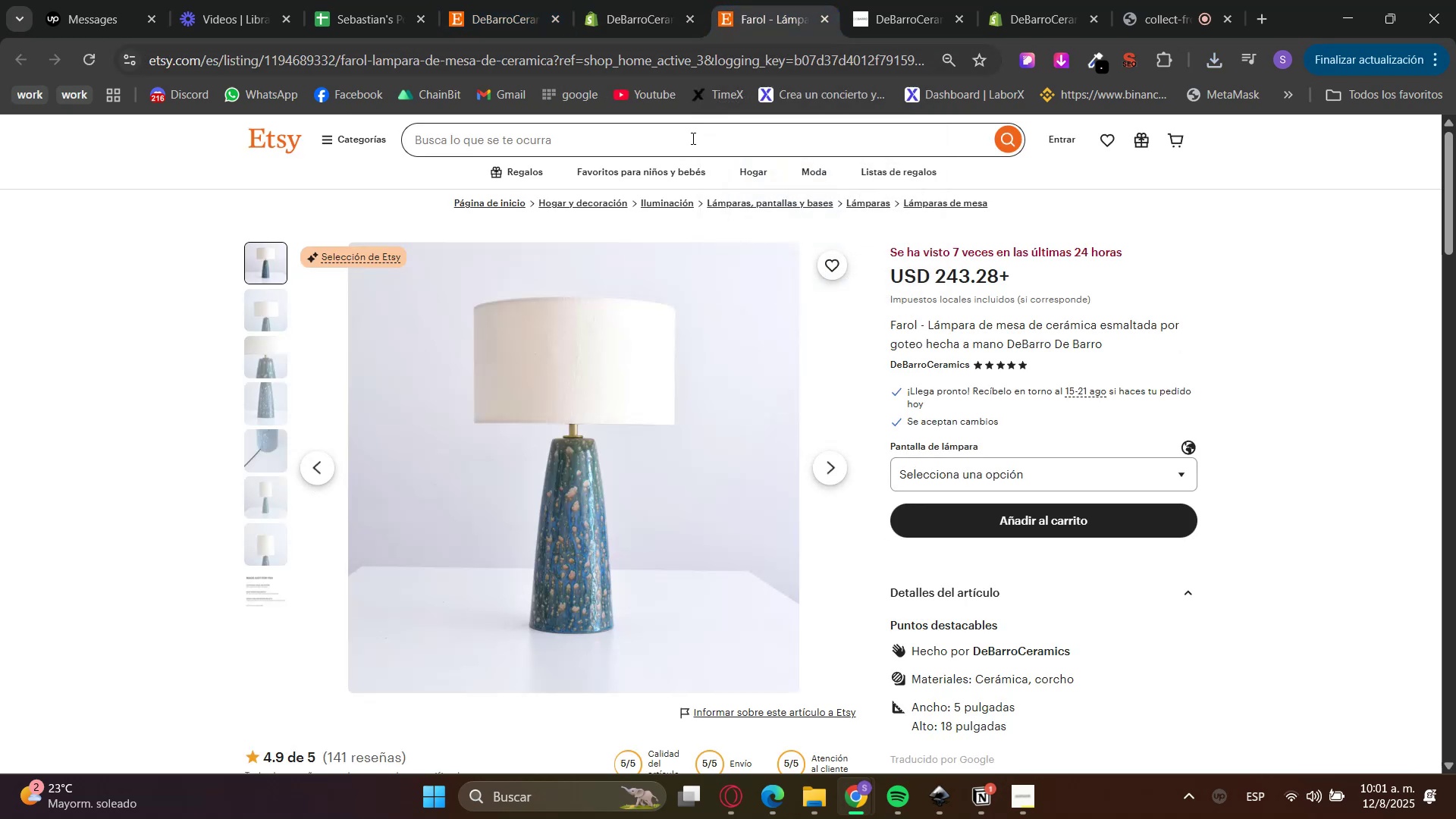 
scroll: coordinate [924, 381], scroll_direction: down, amount: 3.0
 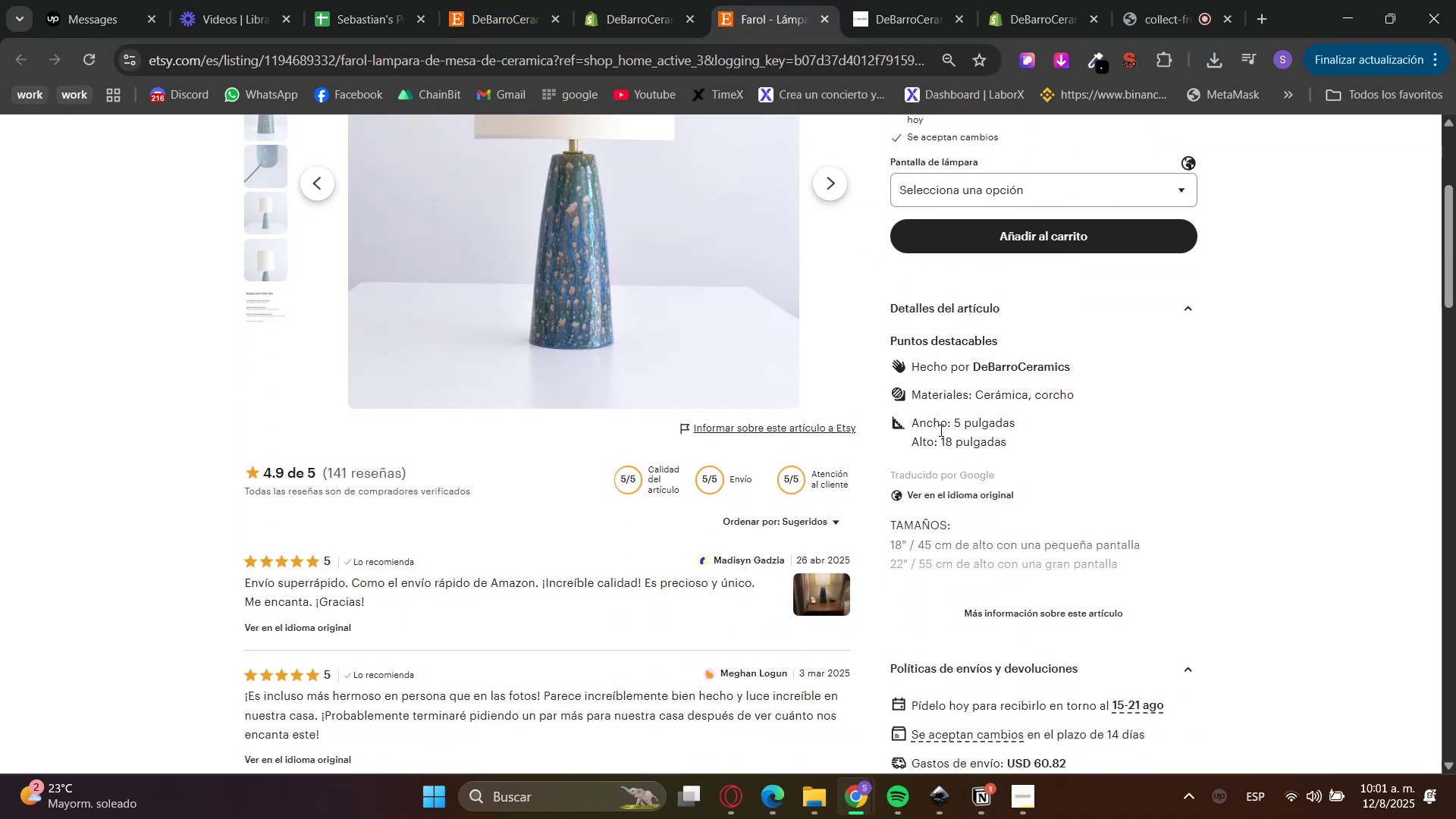 
left_click([943, 483])
 